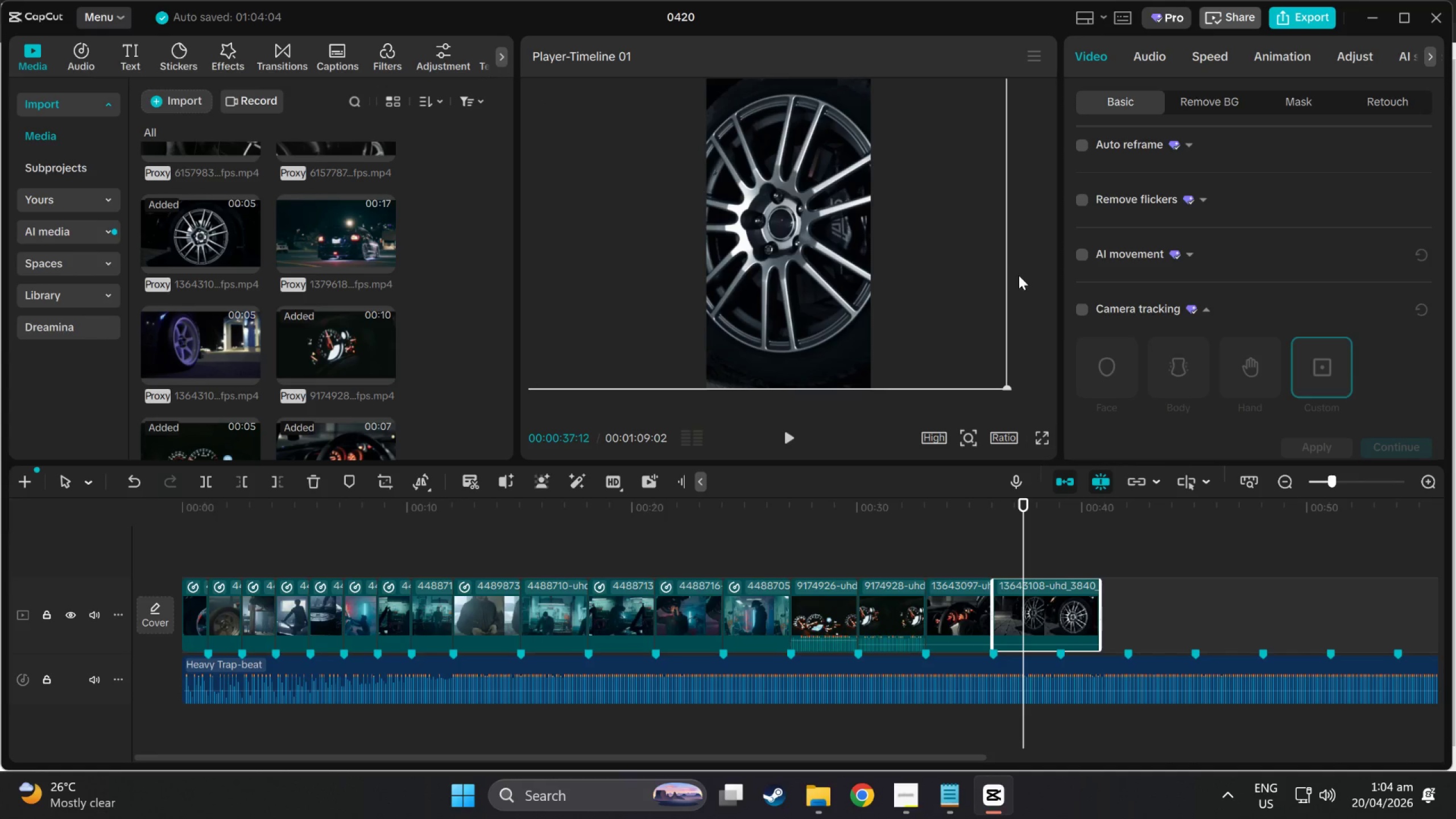 
left_click([1019, 275])
 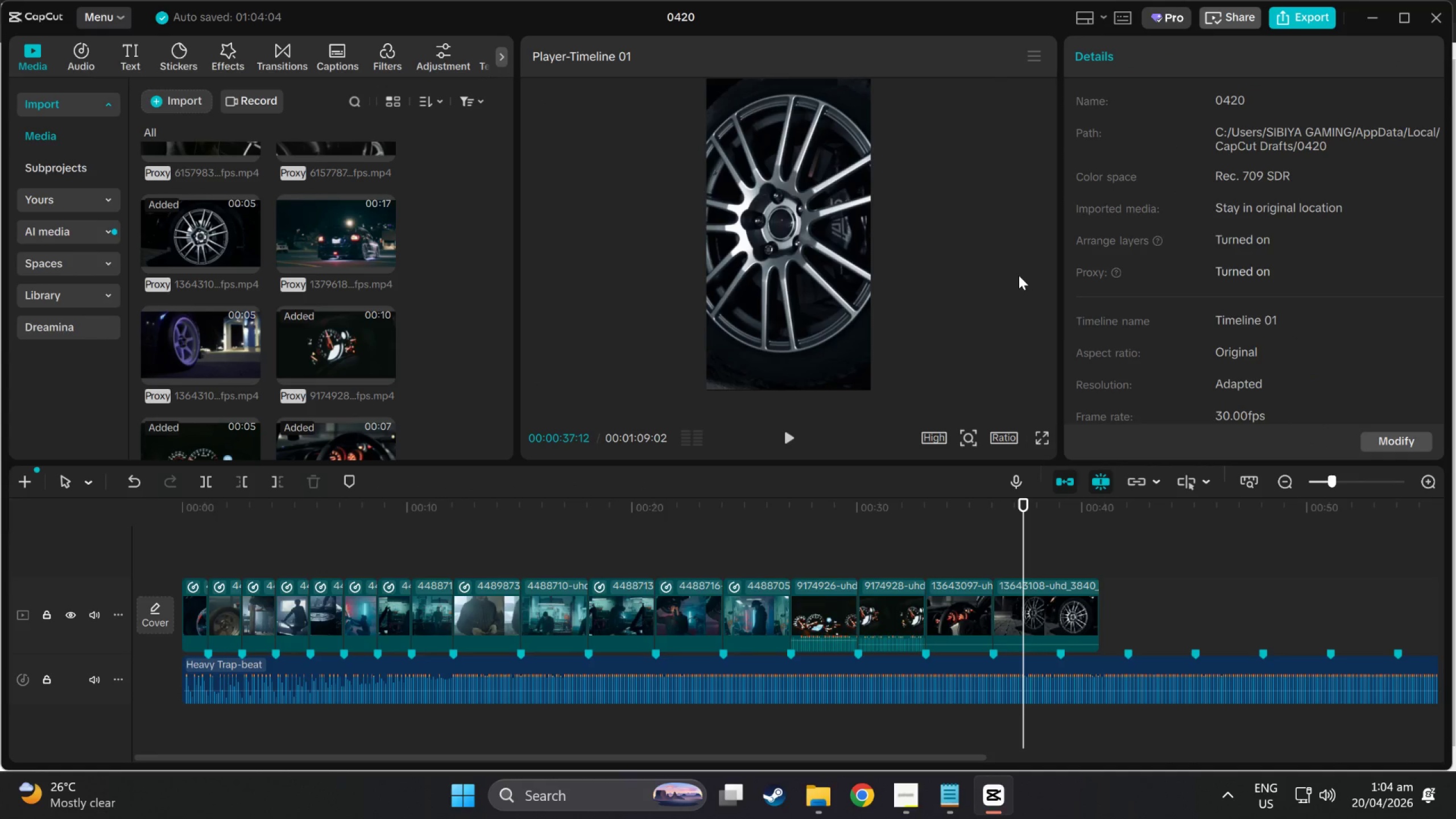 
key(Space)
 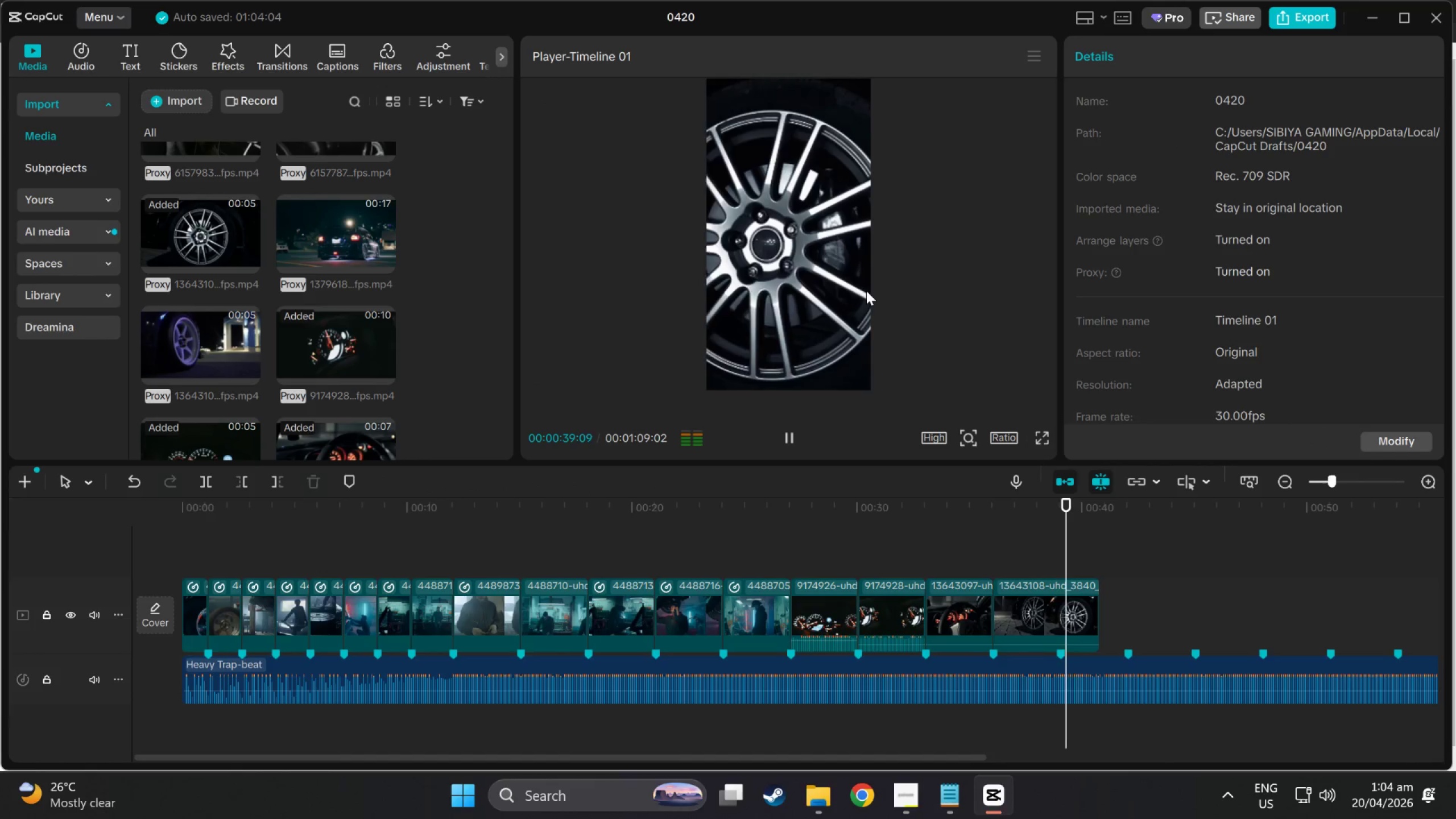 
key(Space)
 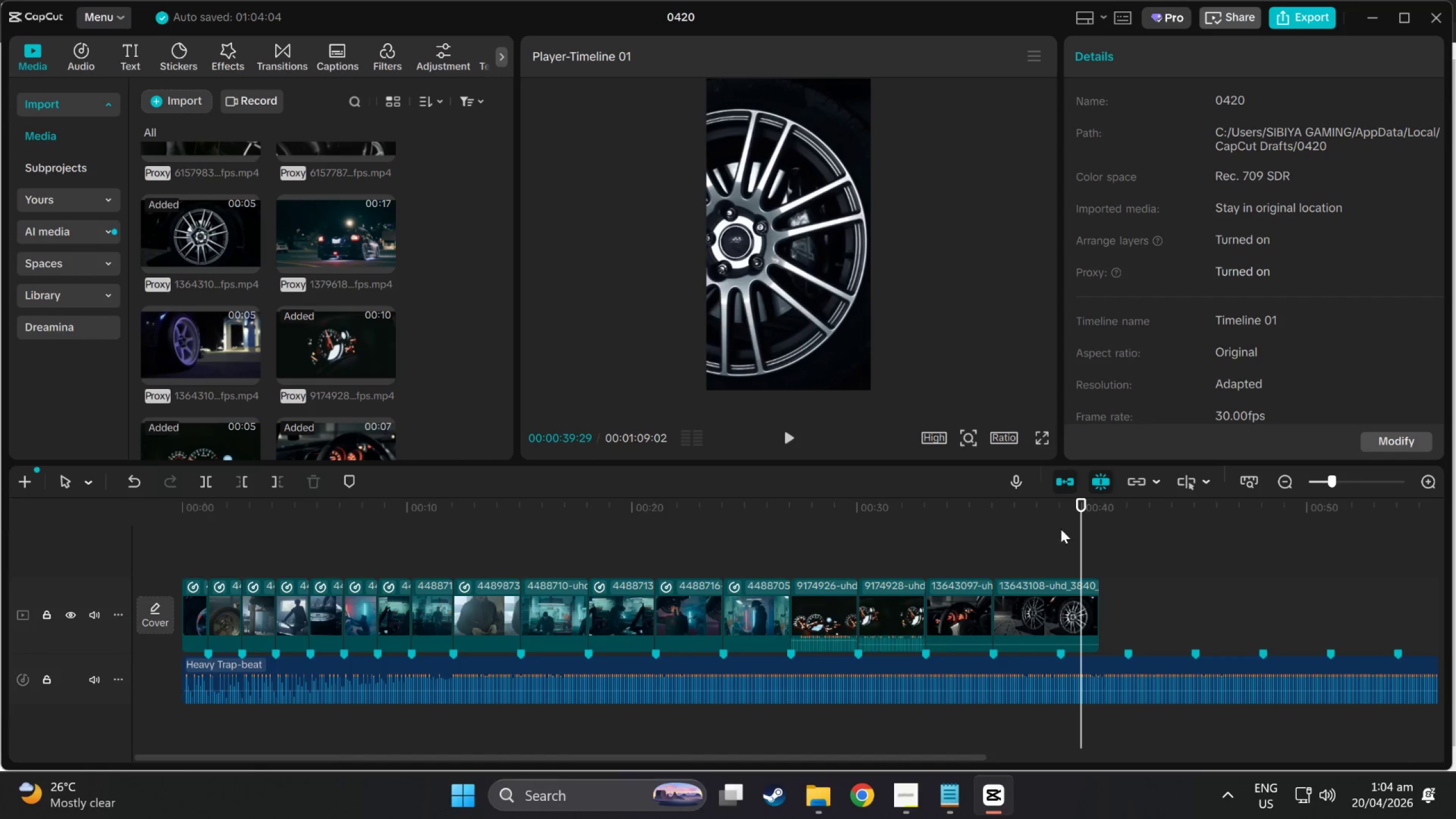 
left_click_drag(start_coordinate=[1087, 514], to_coordinate=[1082, 518])
 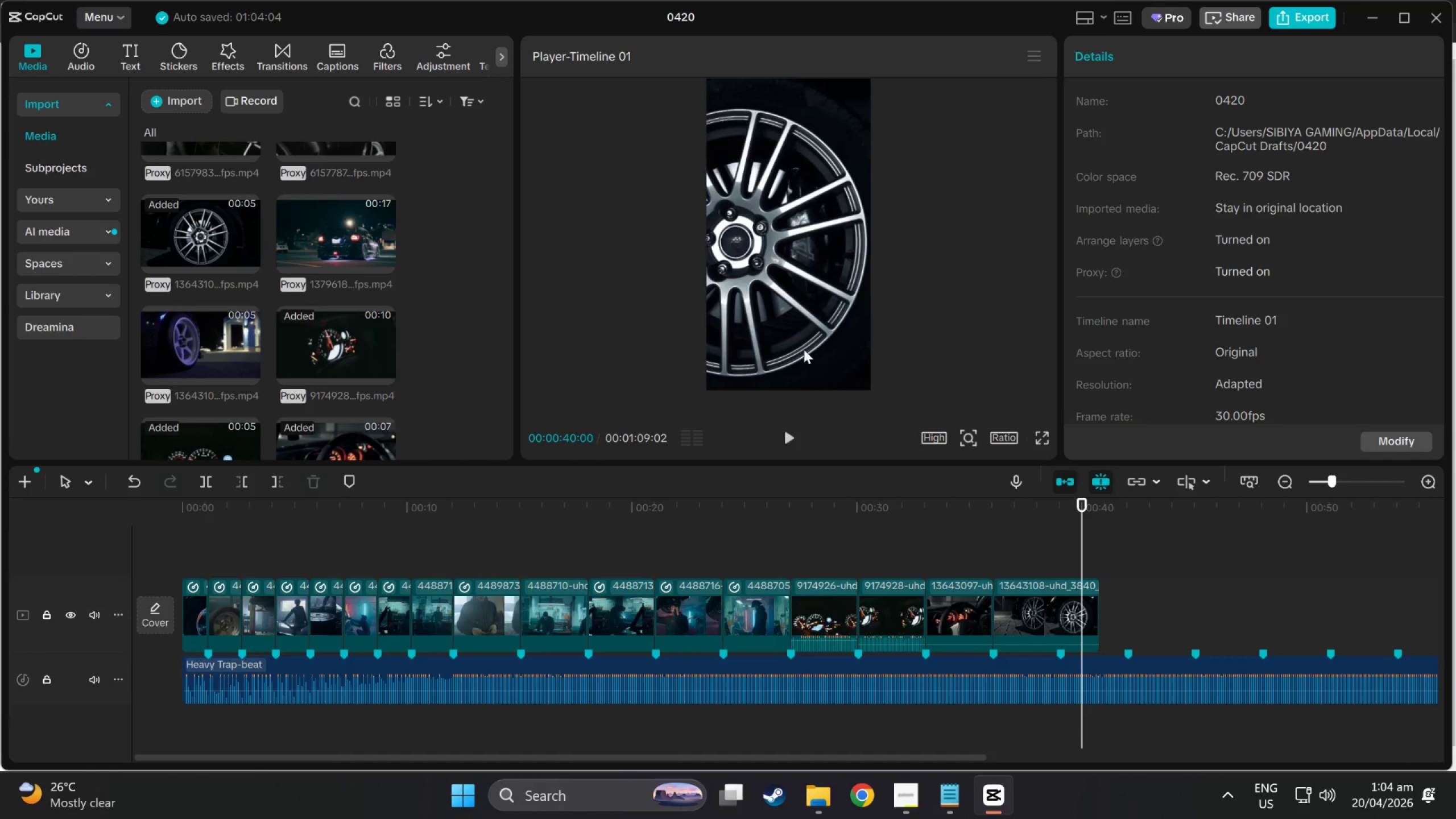 
left_click([803, 349])
 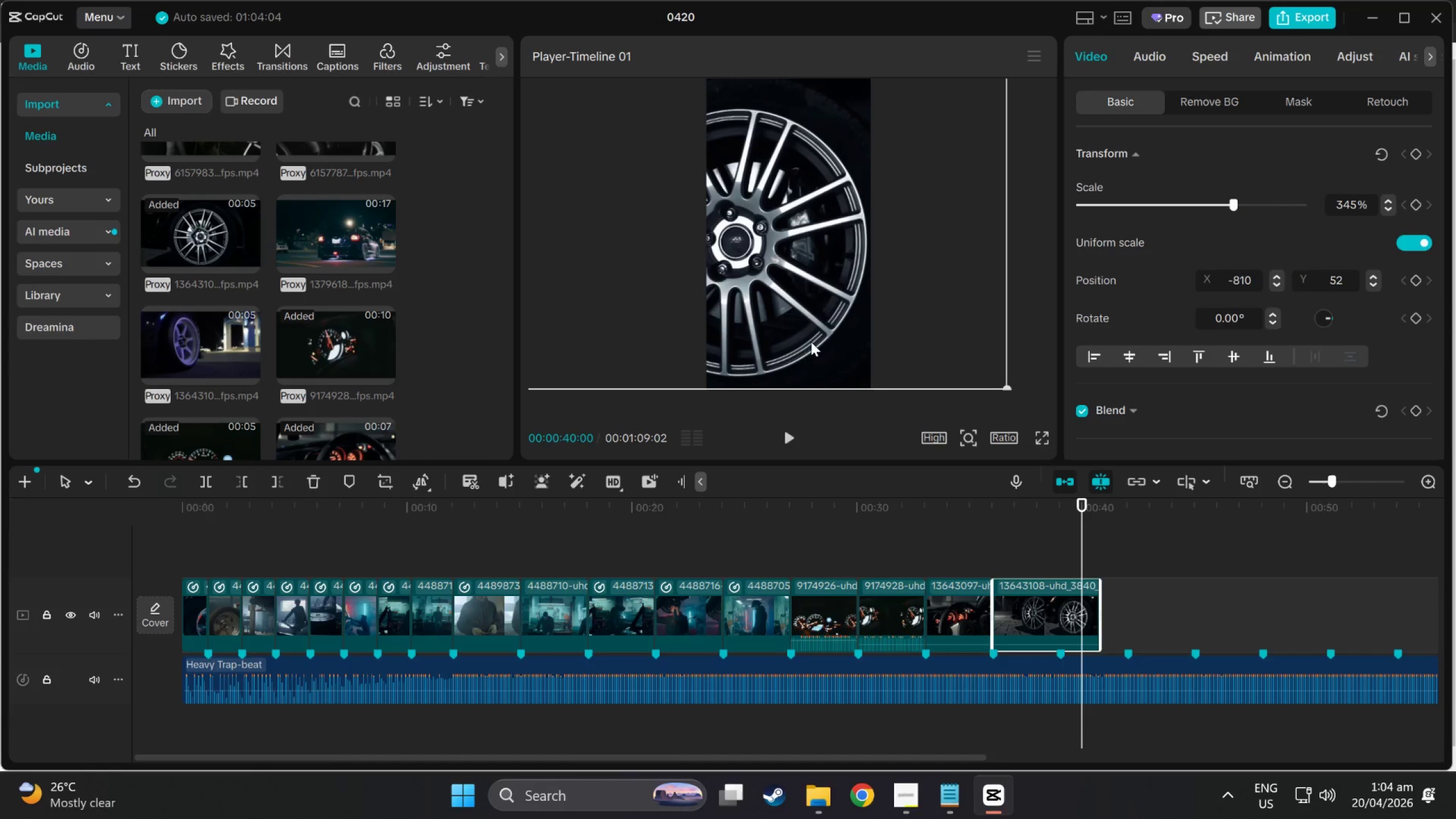 
left_click_drag(start_coordinate=[806, 336], to_coordinate=[856, 336])
 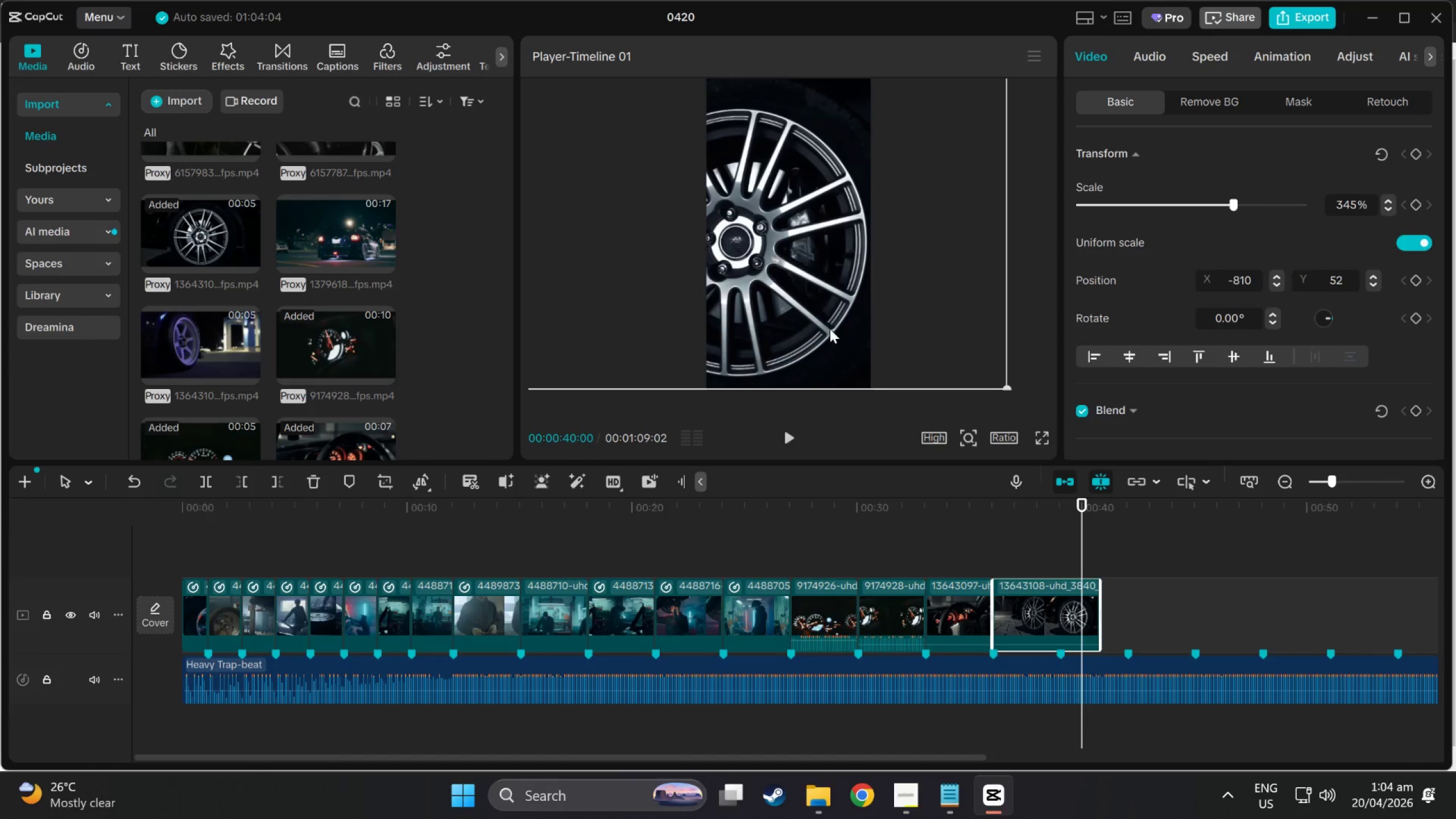 
left_click_drag(start_coordinate=[830, 329], to_coordinate=[851, 330])
 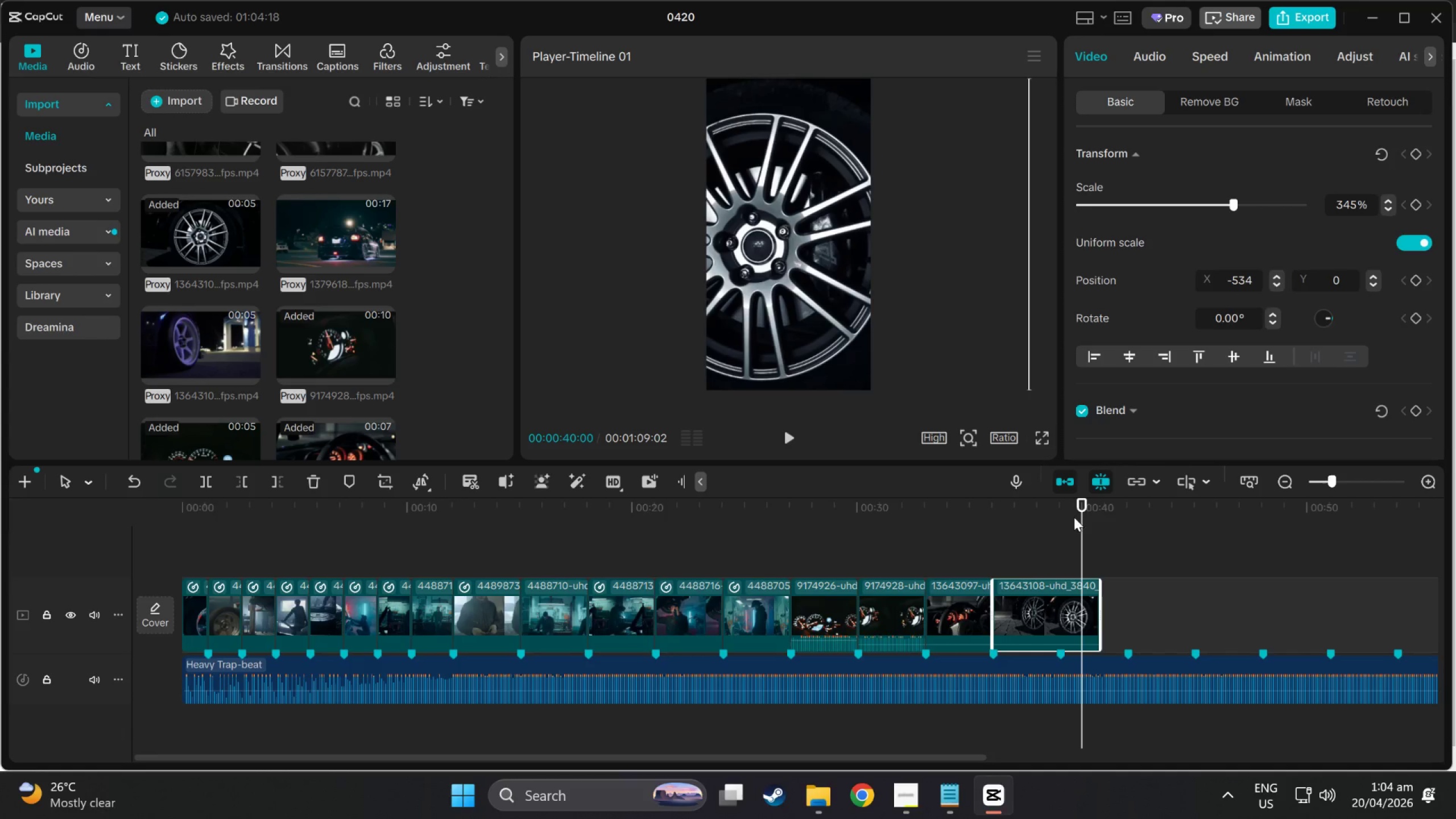 
left_click_drag(start_coordinate=[1091, 509], to_coordinate=[1075, 497])
 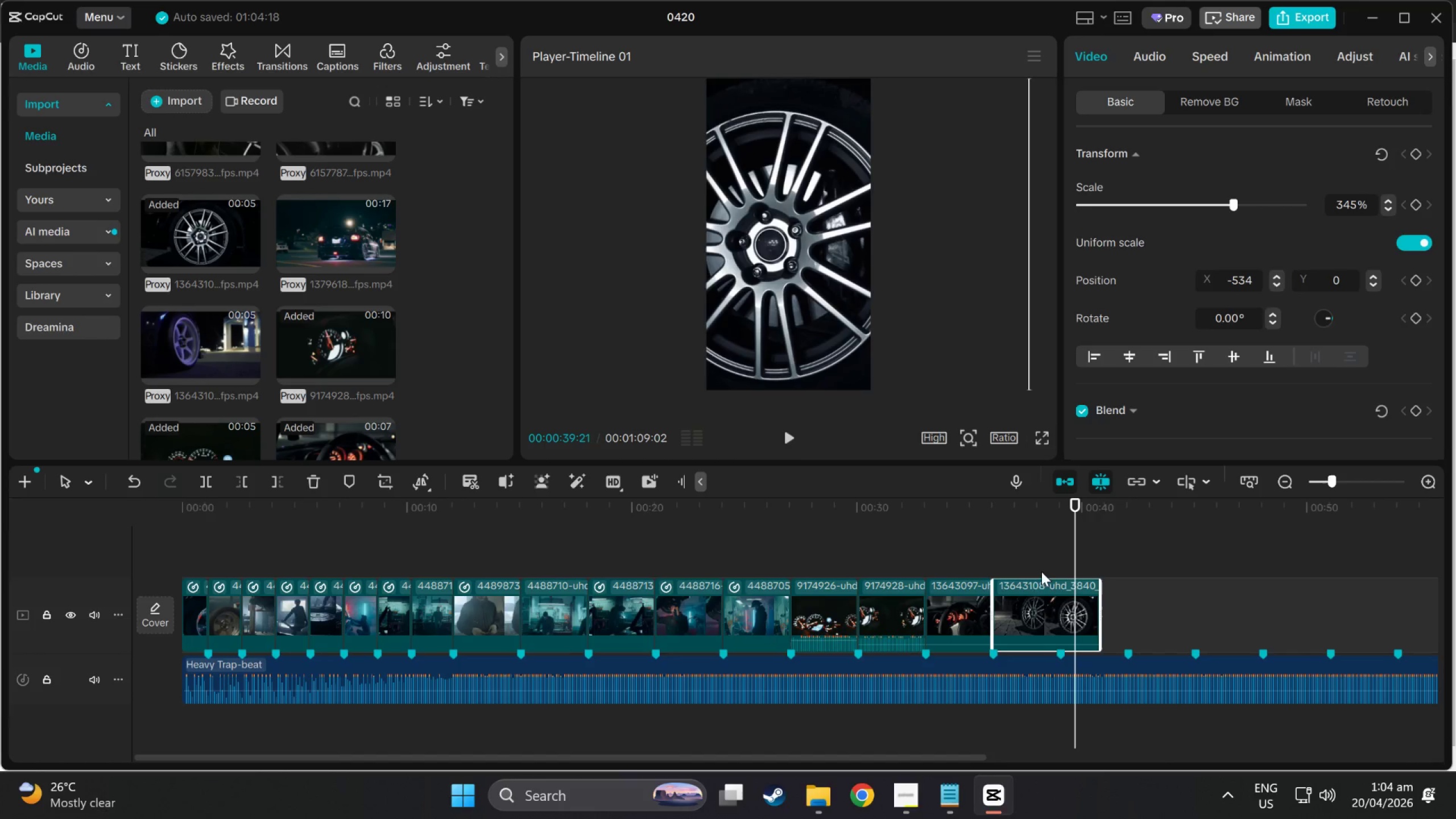 
left_click([1033, 591])
 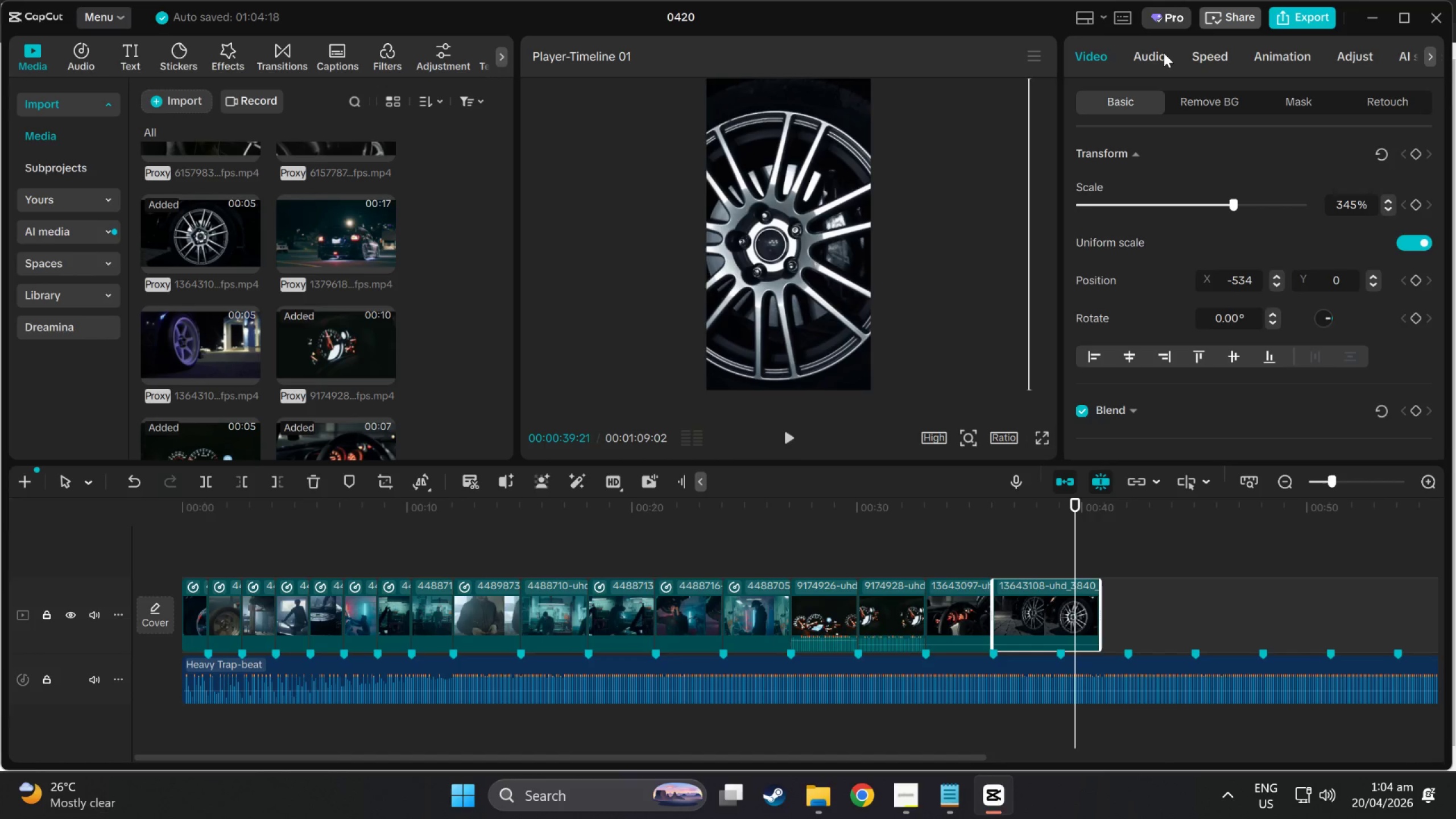 
left_click([1221, 55])
 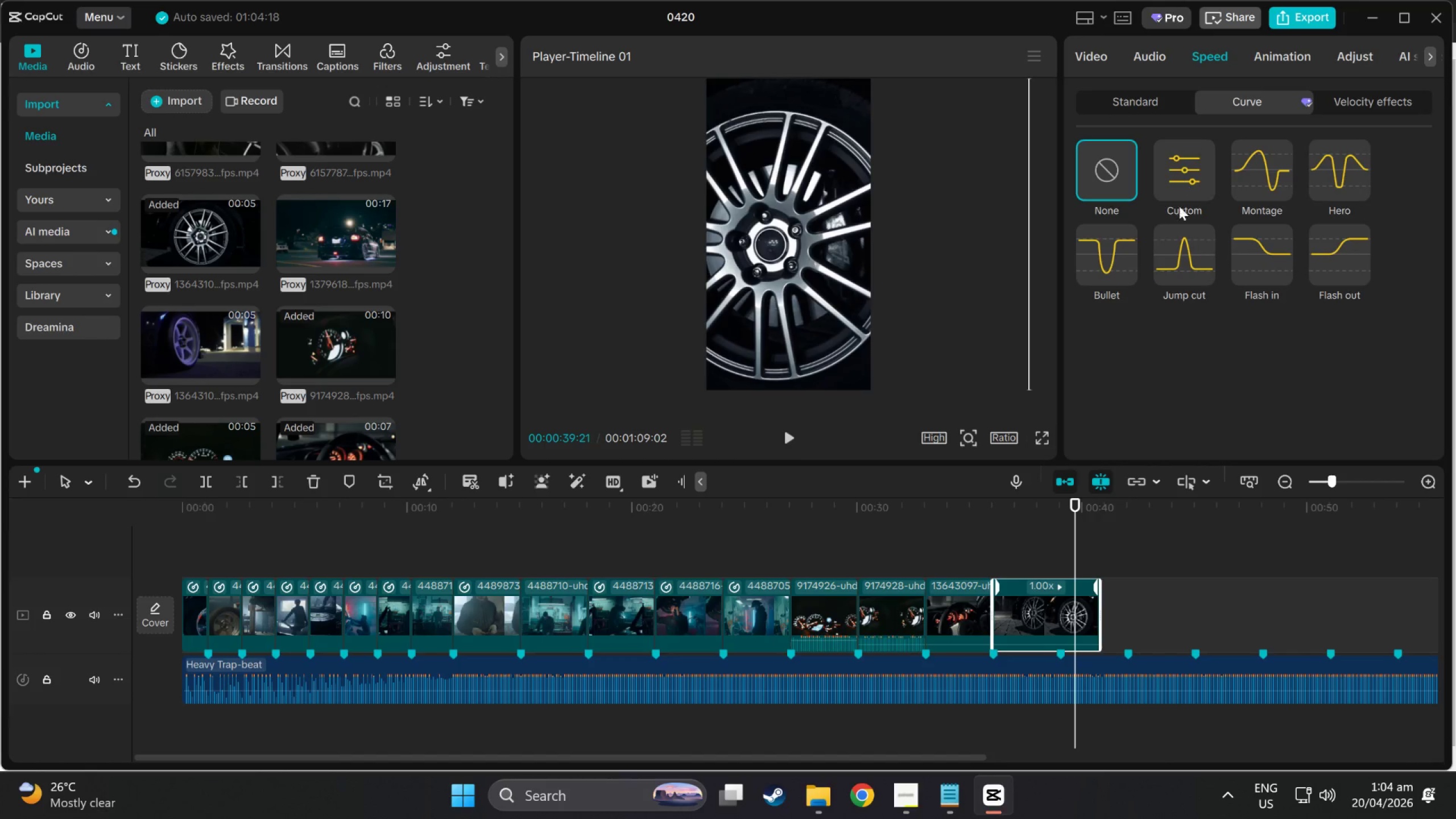 
left_click([1101, 262])
 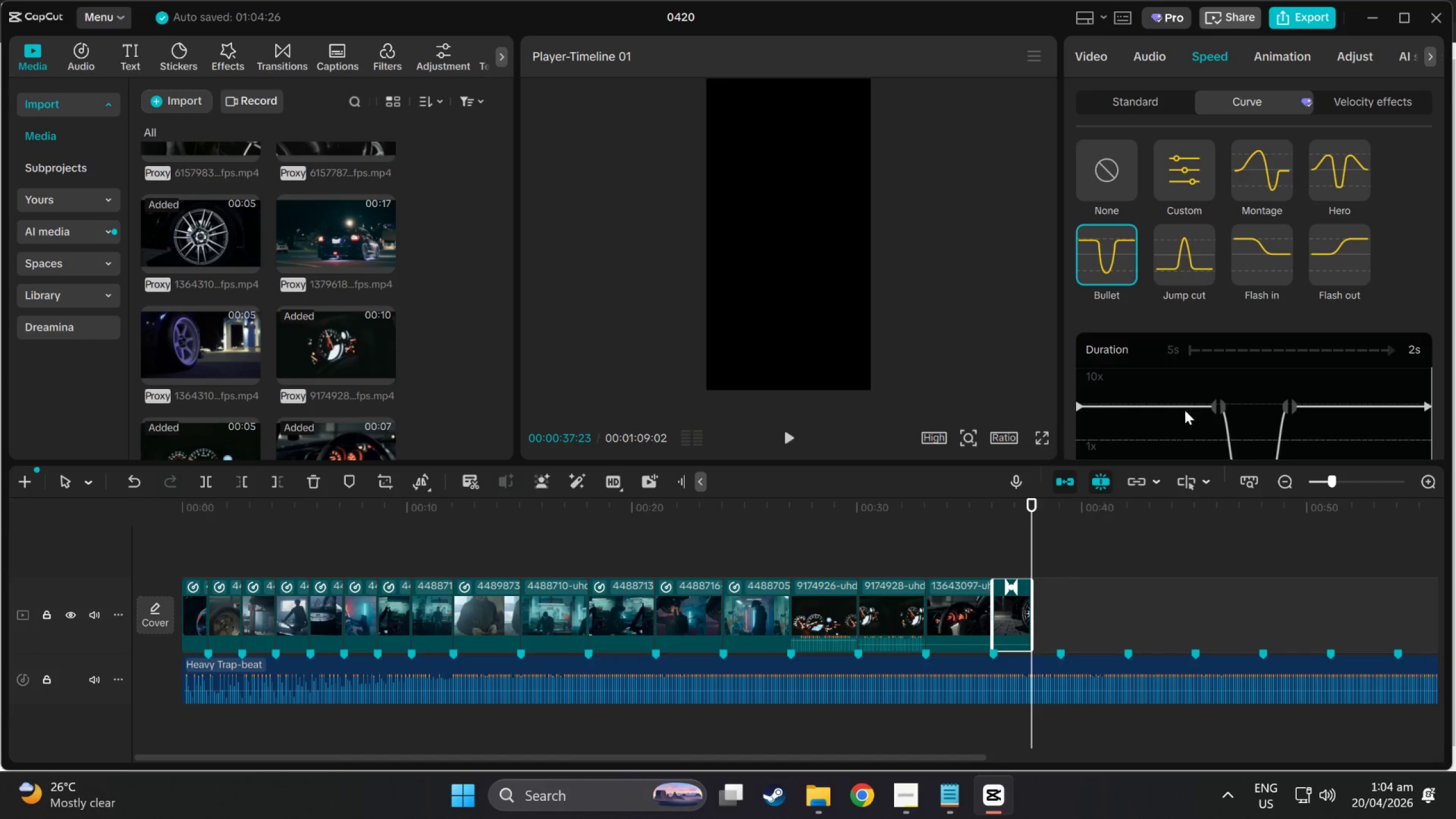 
left_click([1211, 412])
 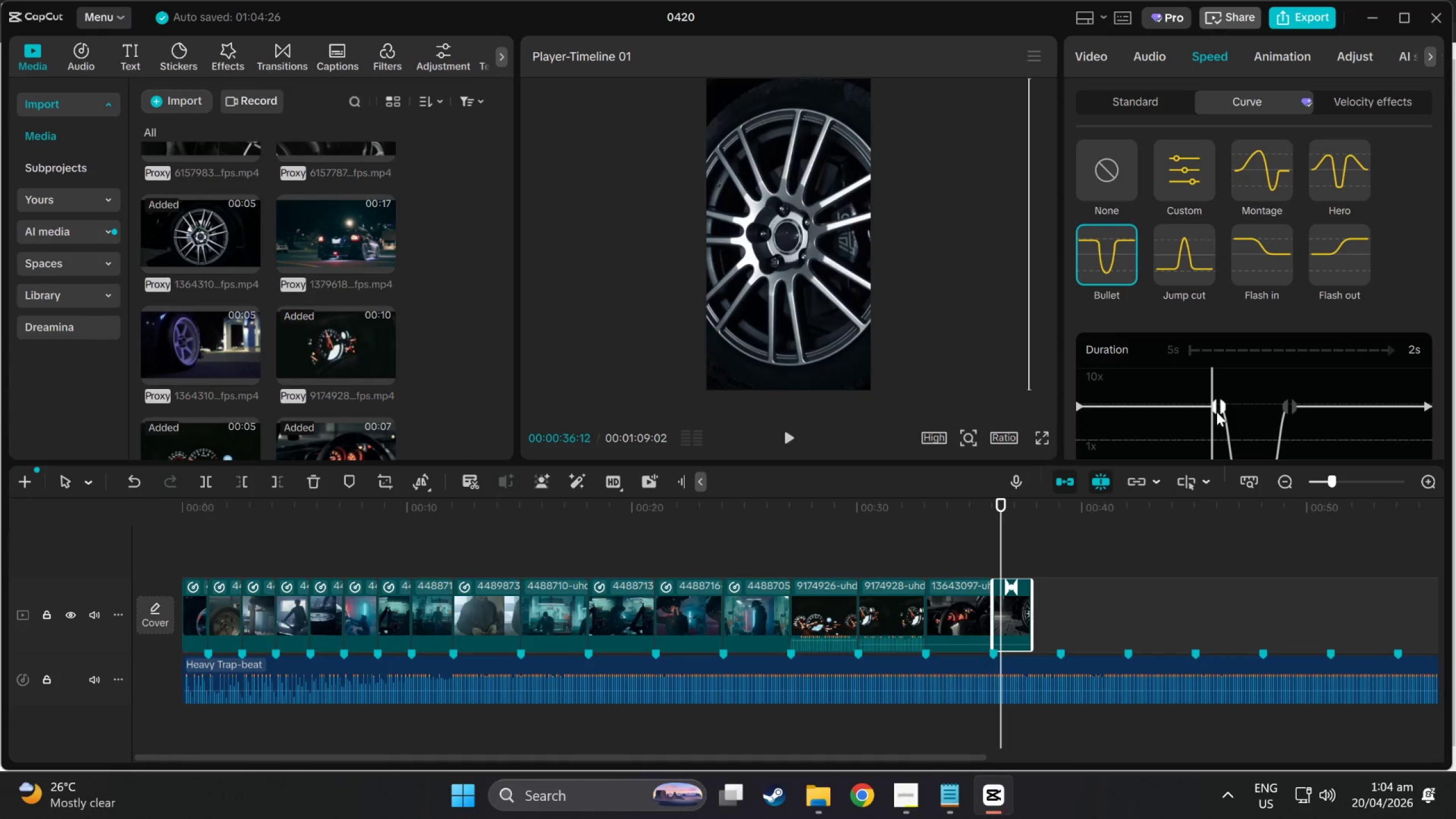 
scroll: coordinate [1318, 432], scroll_direction: down, amount: 13.0
 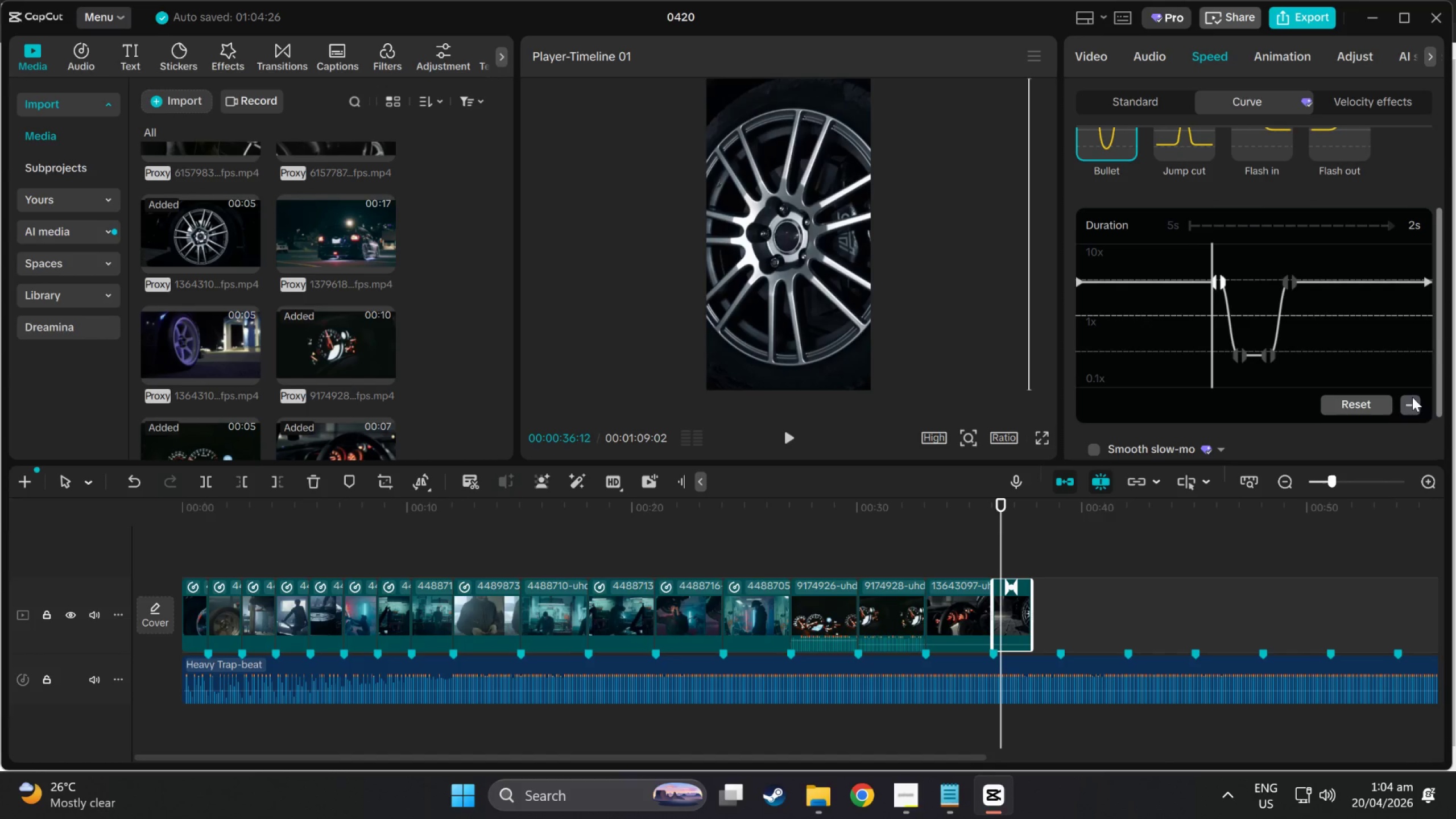 
left_click([1413, 397])
 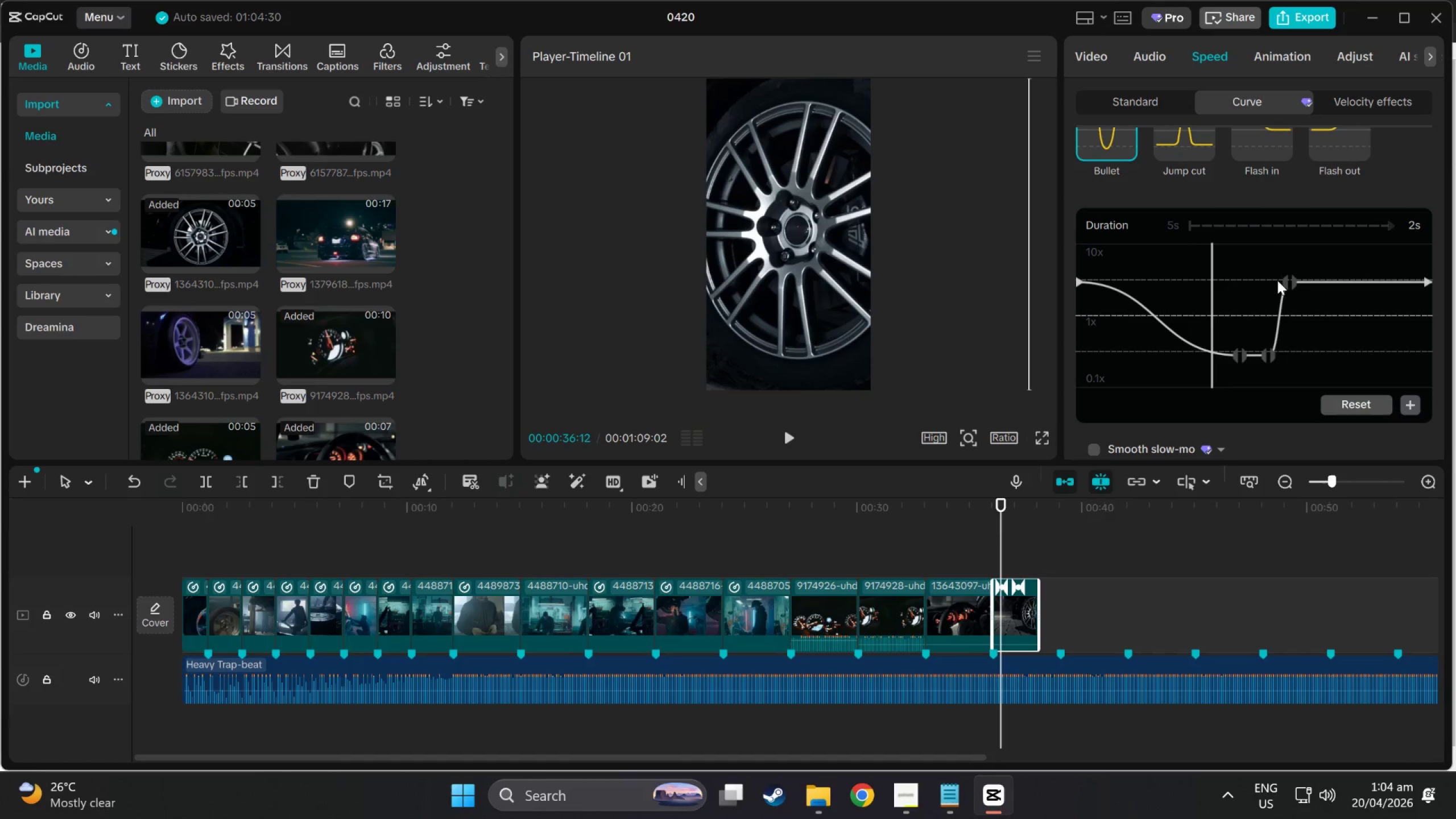 
left_click([1281, 279])
 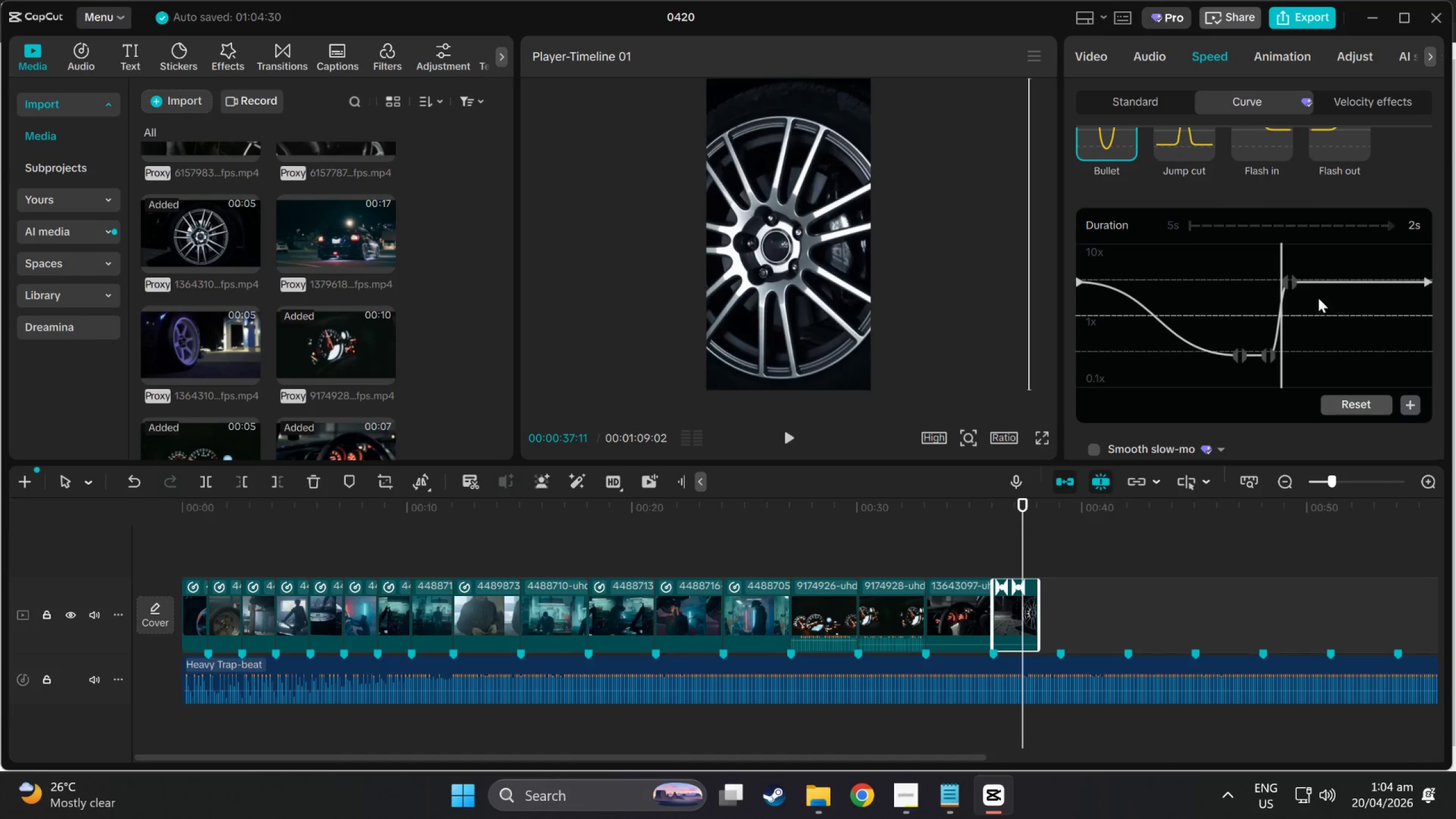 
left_click([1281, 280])
 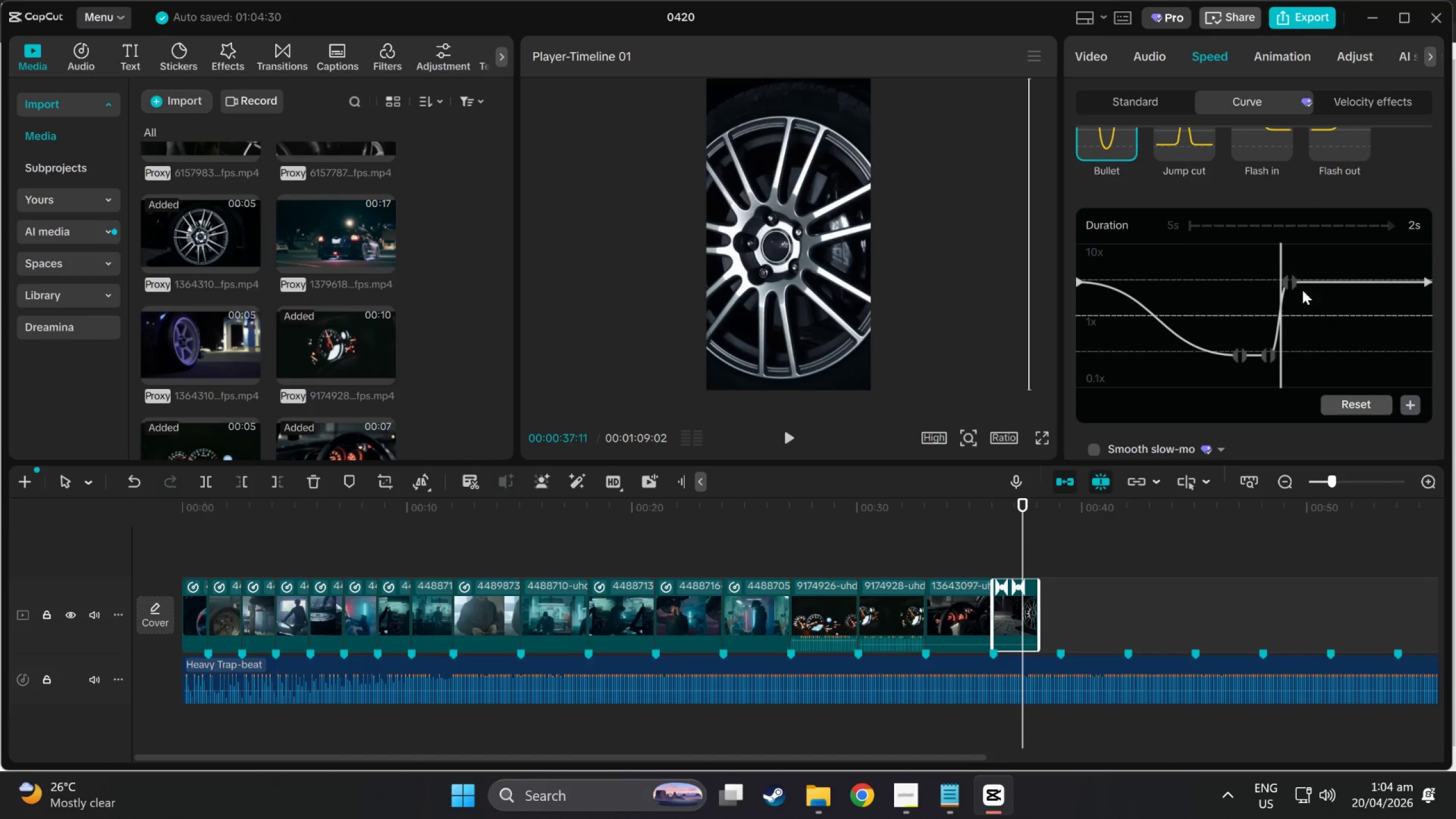 
left_click([1291, 283])
 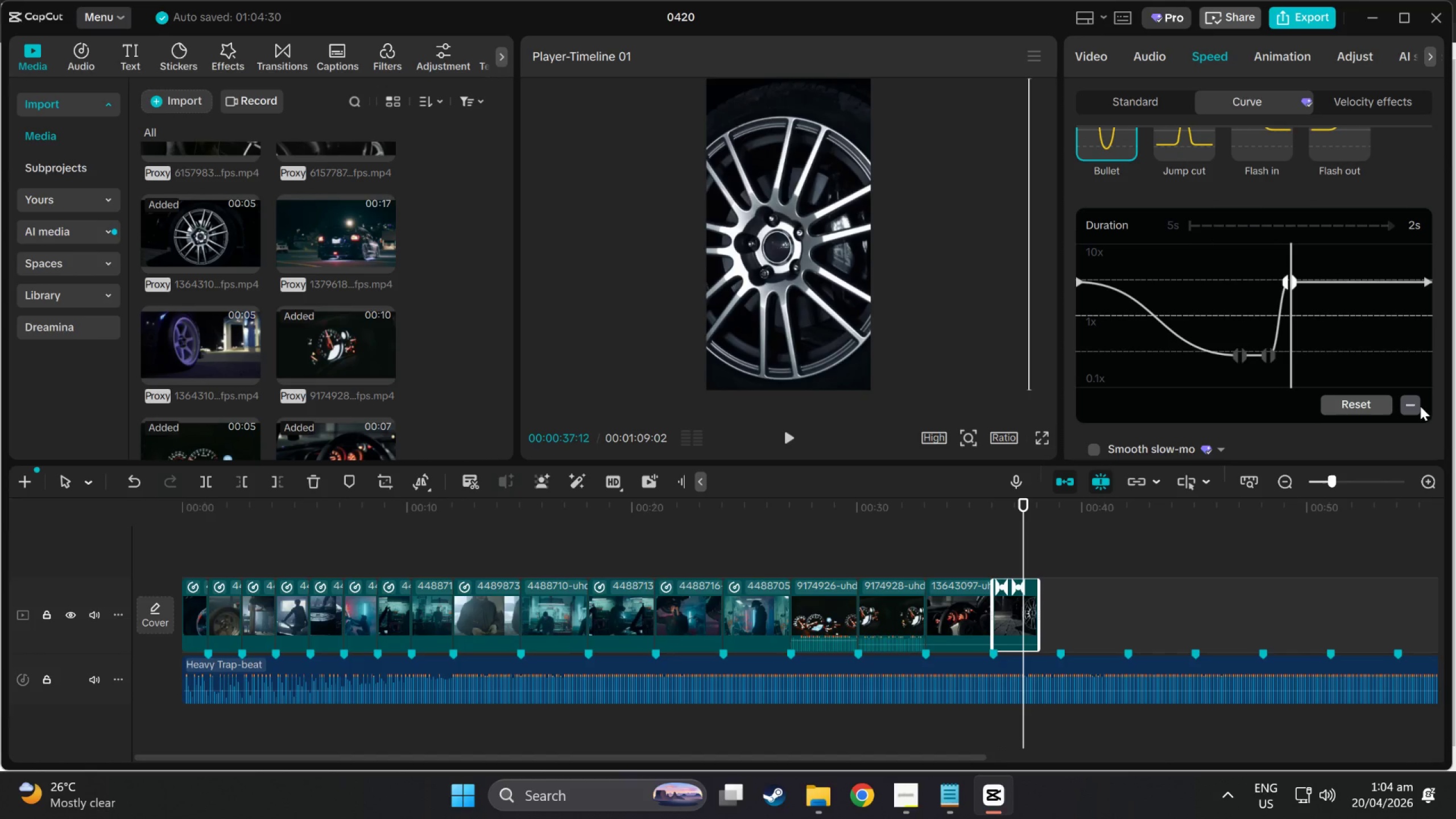 
left_click([1412, 398])
 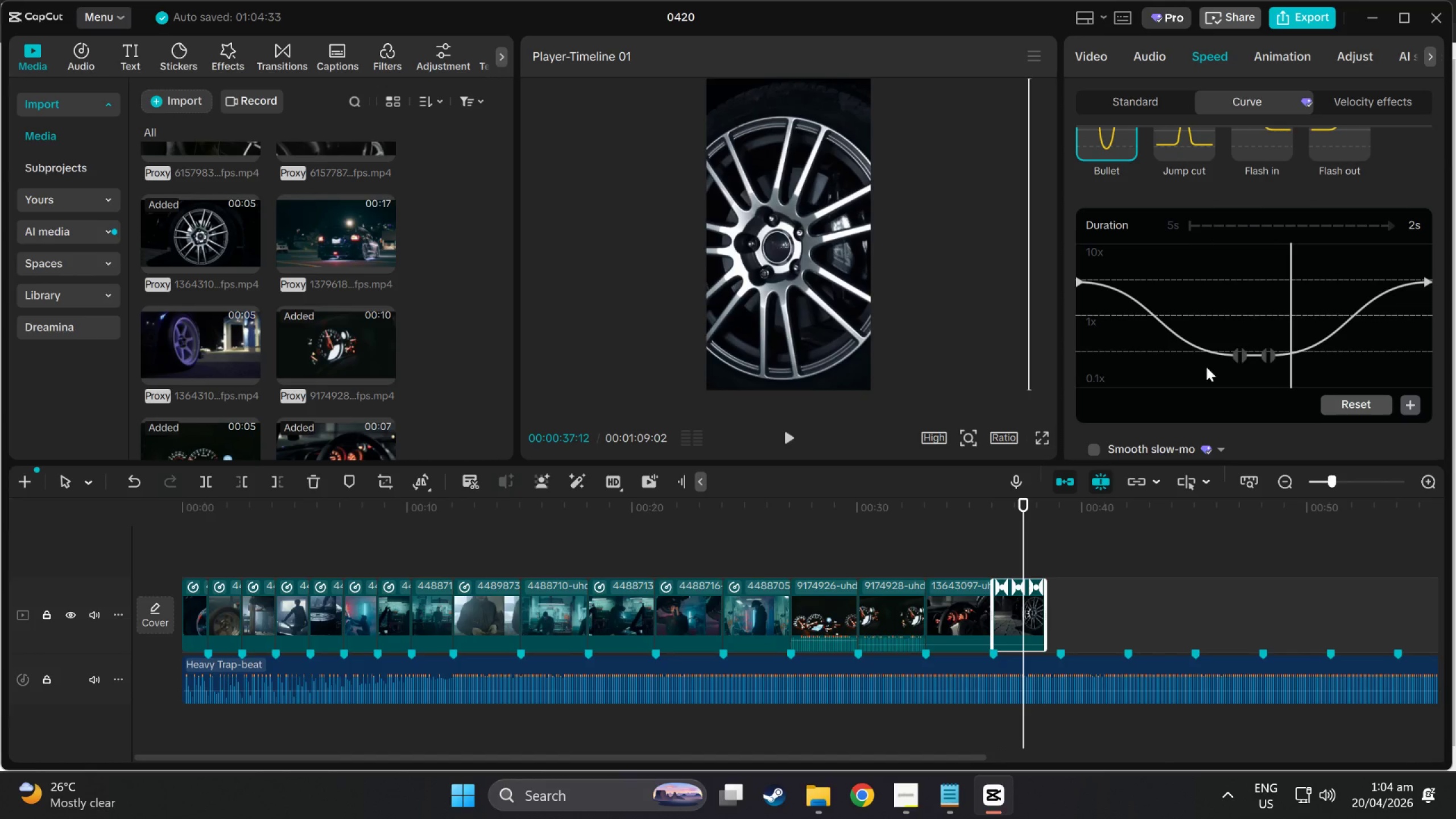 
left_click([1244, 358])
 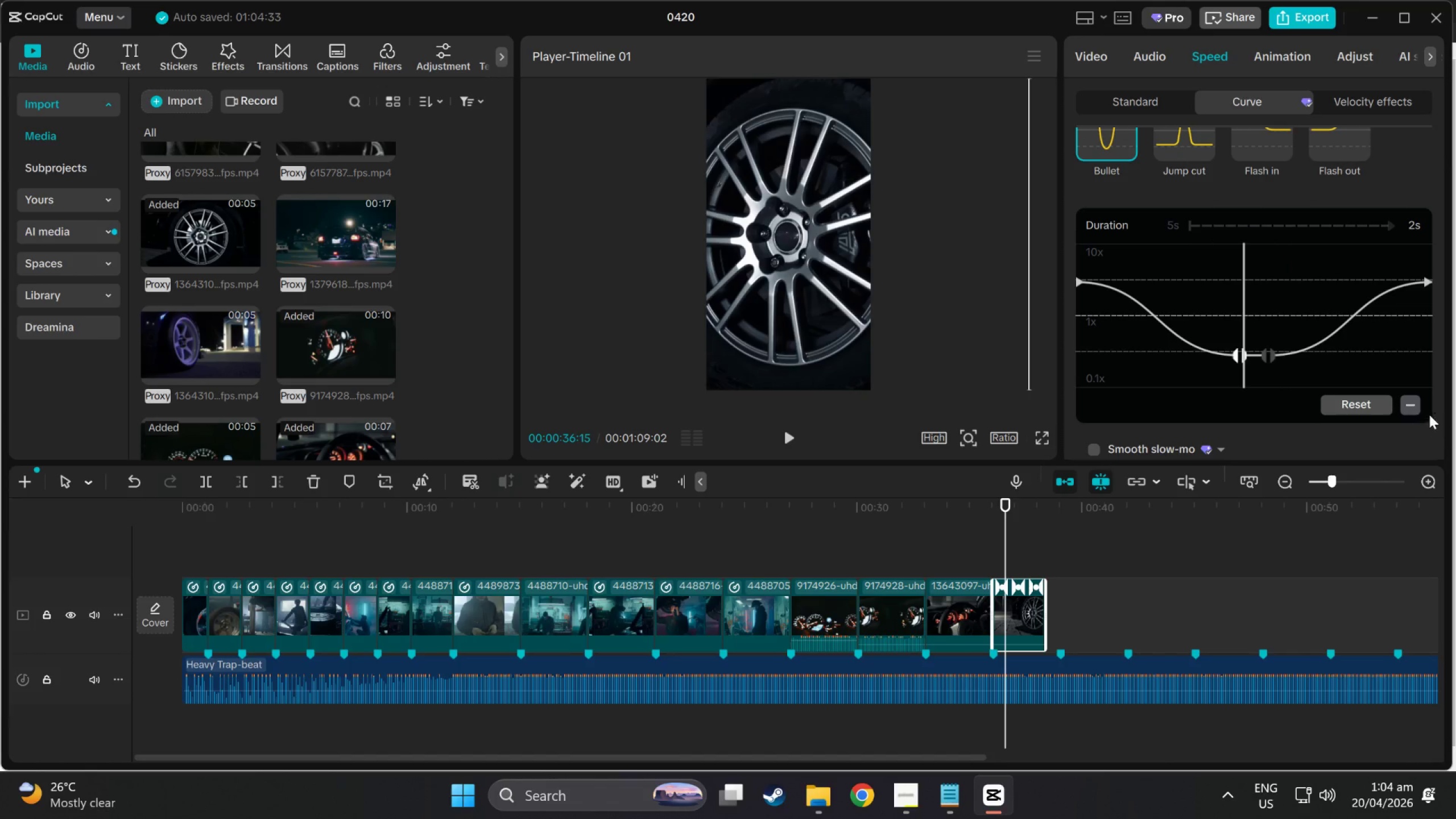 
left_click([1409, 402])
 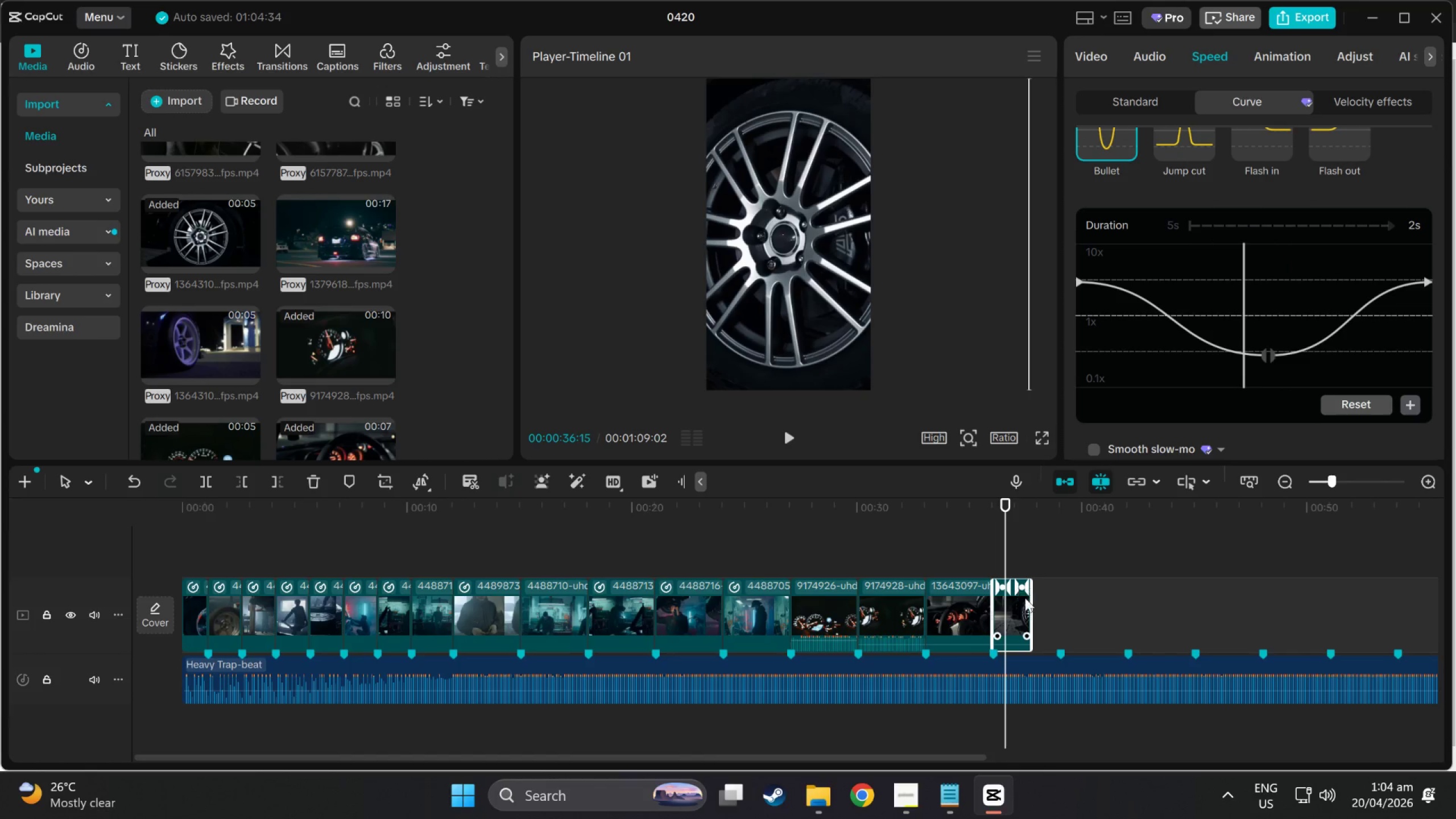 
left_click_drag(start_coordinate=[1030, 606], to_coordinate=[1061, 609])
 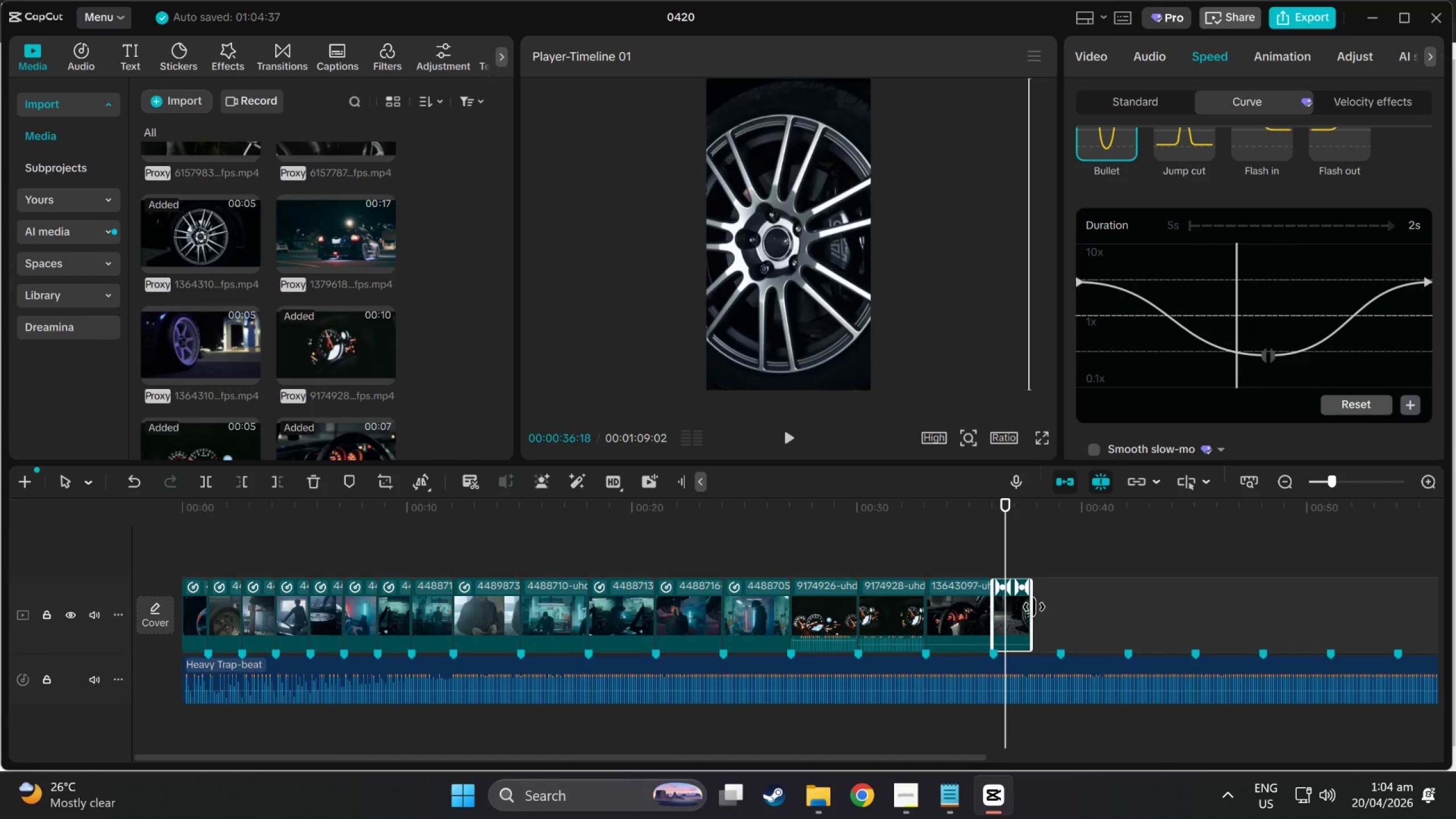 
left_click_drag(start_coordinate=[1034, 607], to_coordinate=[1059, 611])
 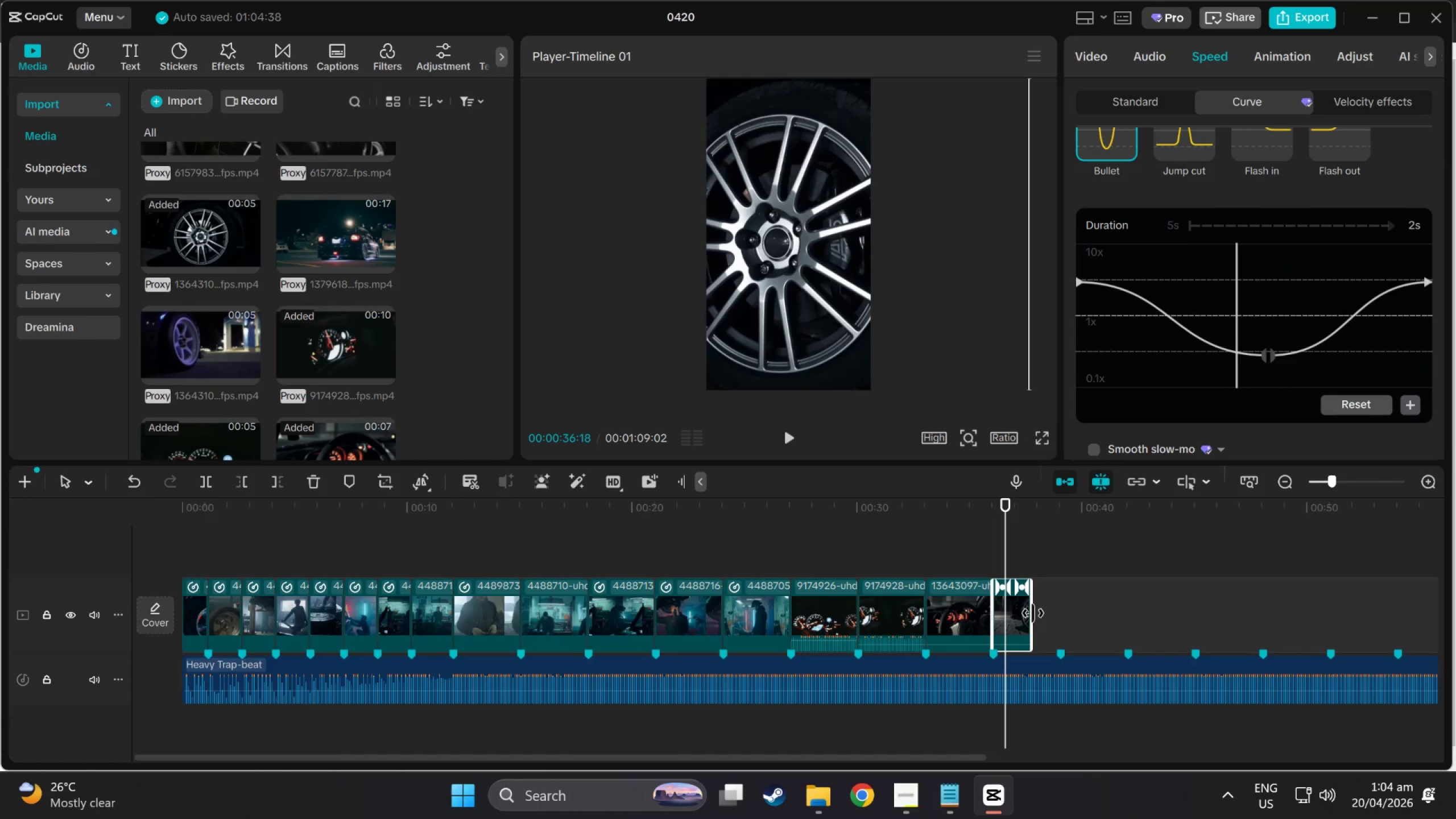 
left_click_drag(start_coordinate=[1032, 613], to_coordinate=[1074, 616])
 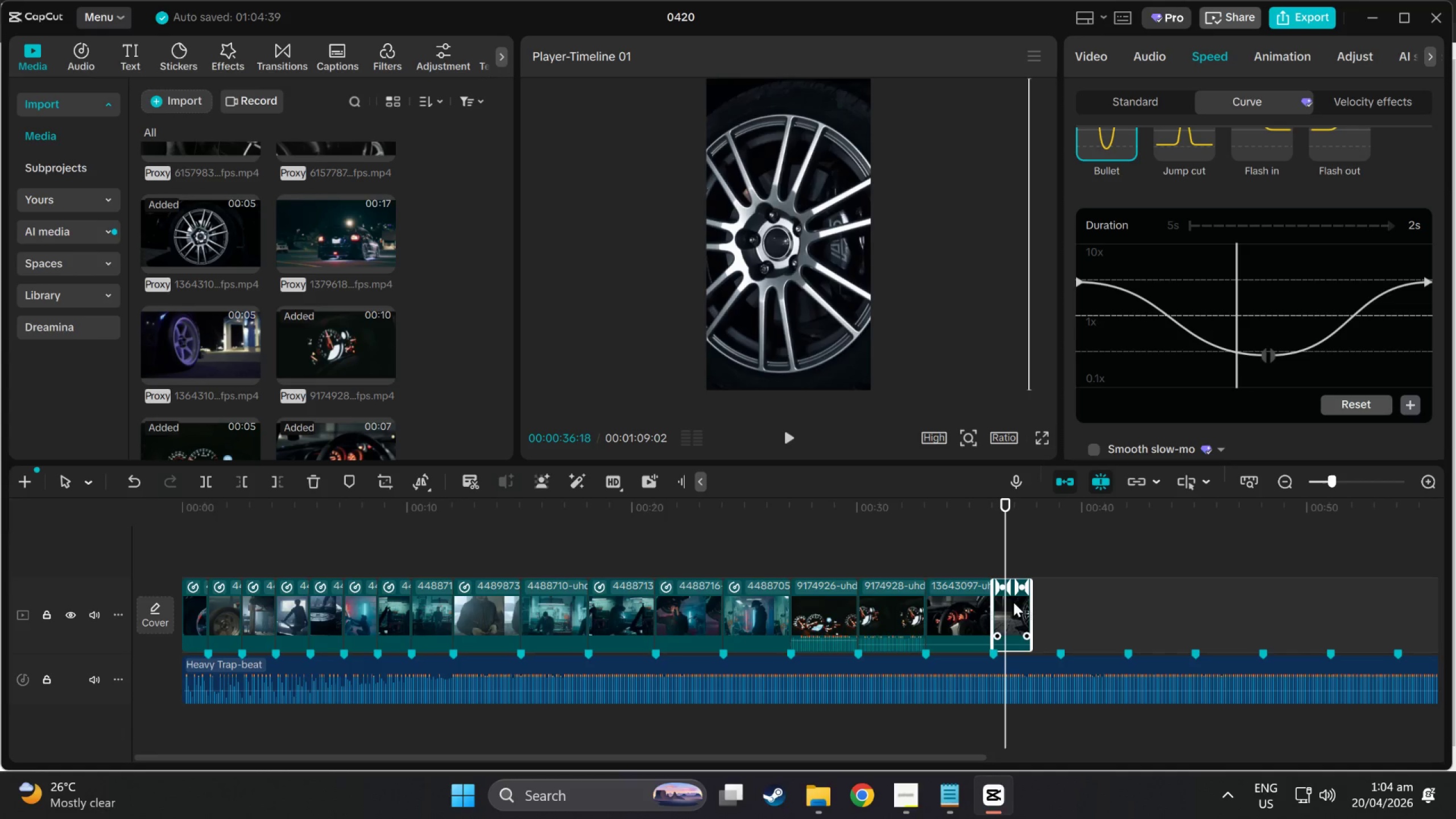 
left_click_drag(start_coordinate=[1015, 603], to_coordinate=[1019, 613])
 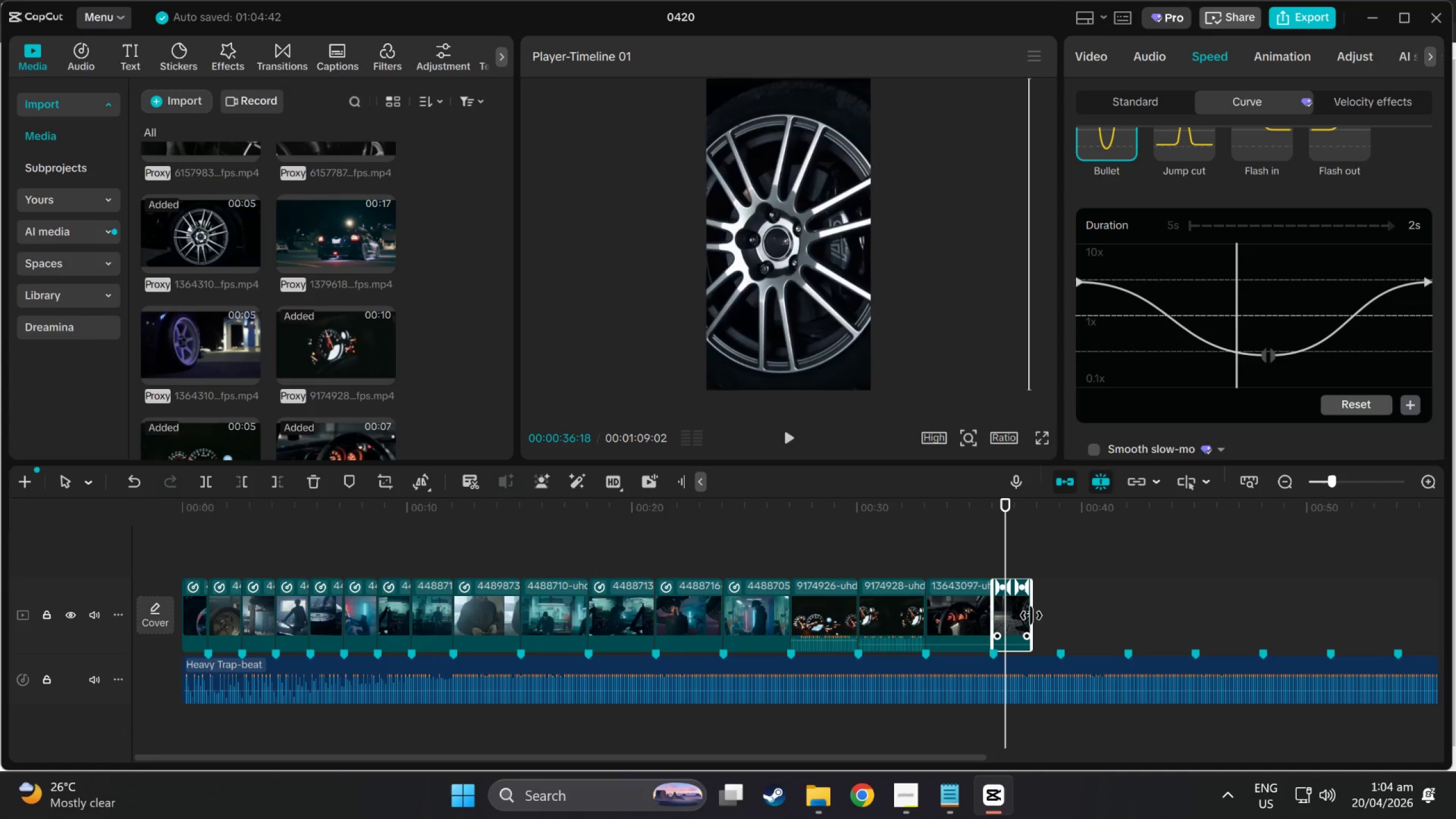 
left_click_drag(start_coordinate=[1031, 615], to_coordinate=[1078, 616])
 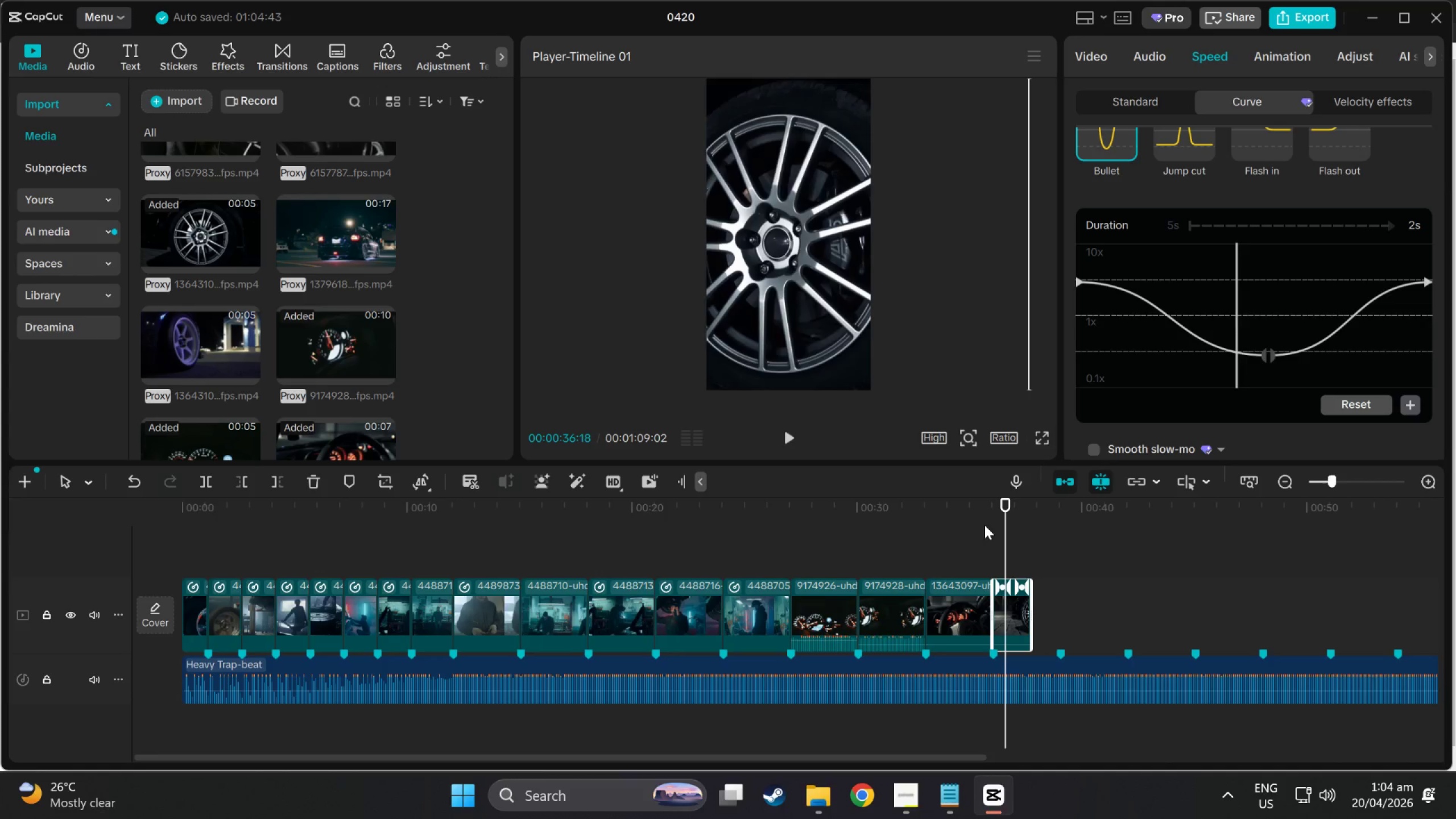 
key(Space)
 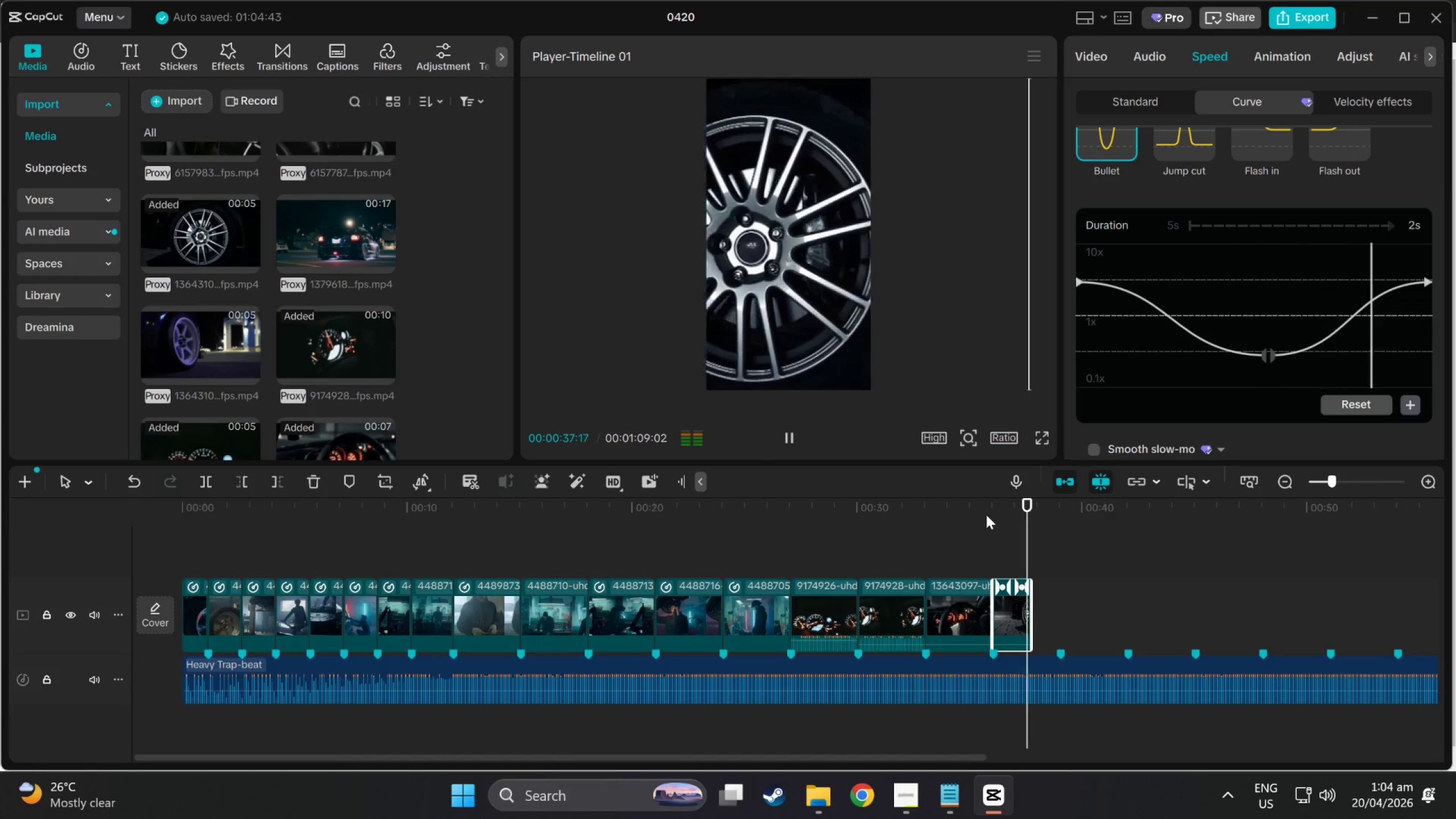 
key(Space)
 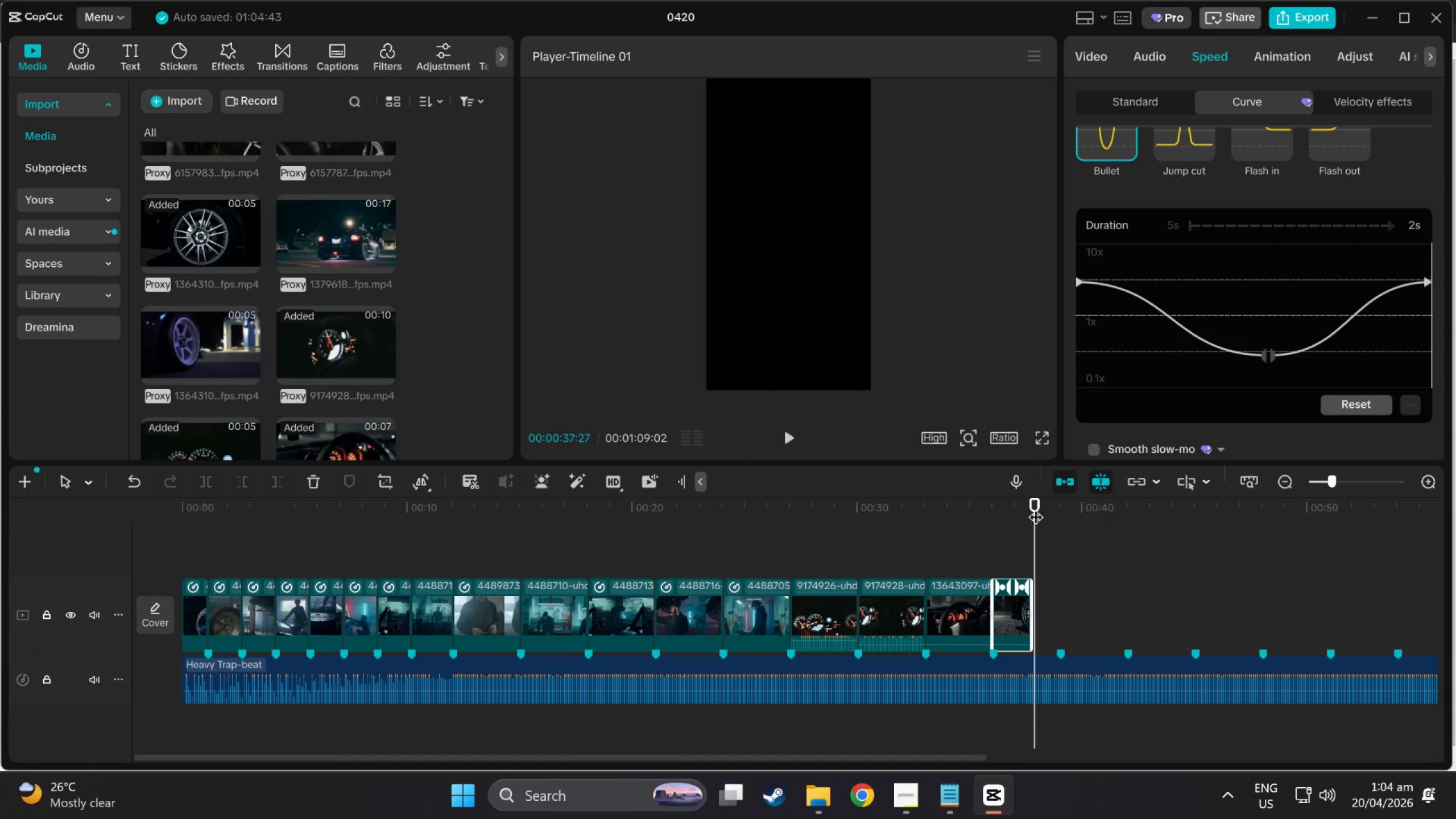 
left_click_drag(start_coordinate=[1041, 503], to_coordinate=[939, 507])
 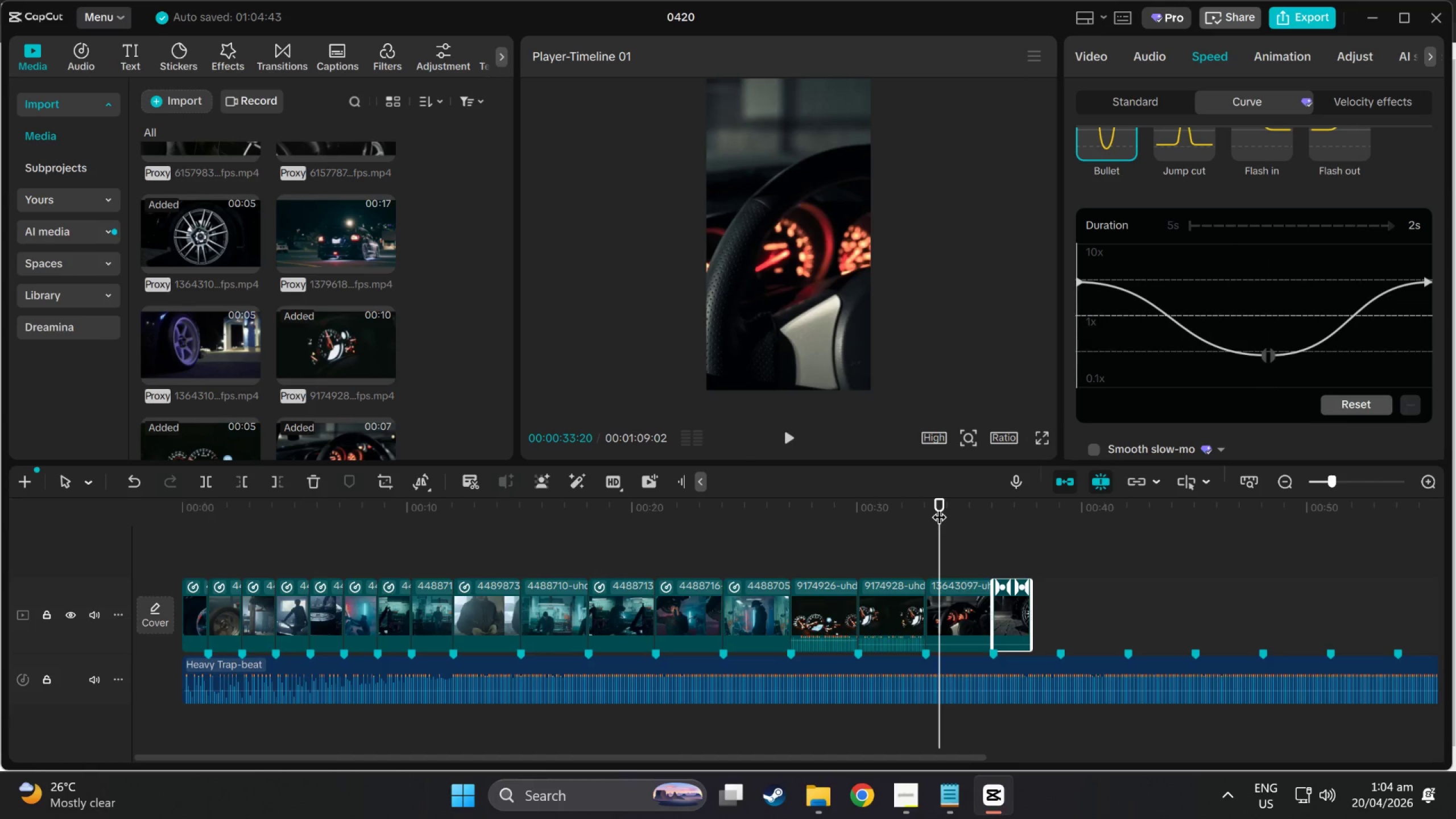 
key(Space)
 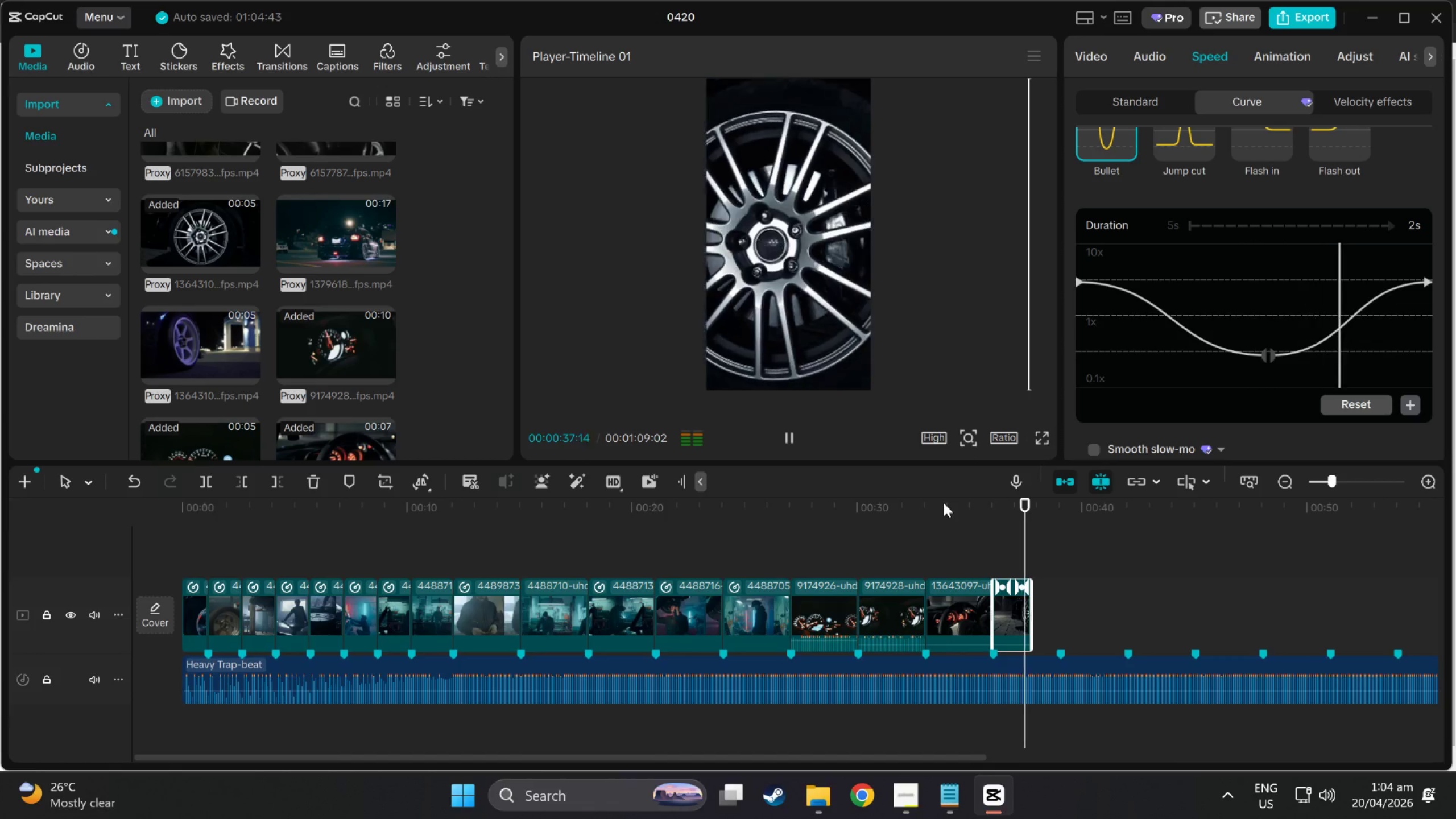 
wait(5.09)
 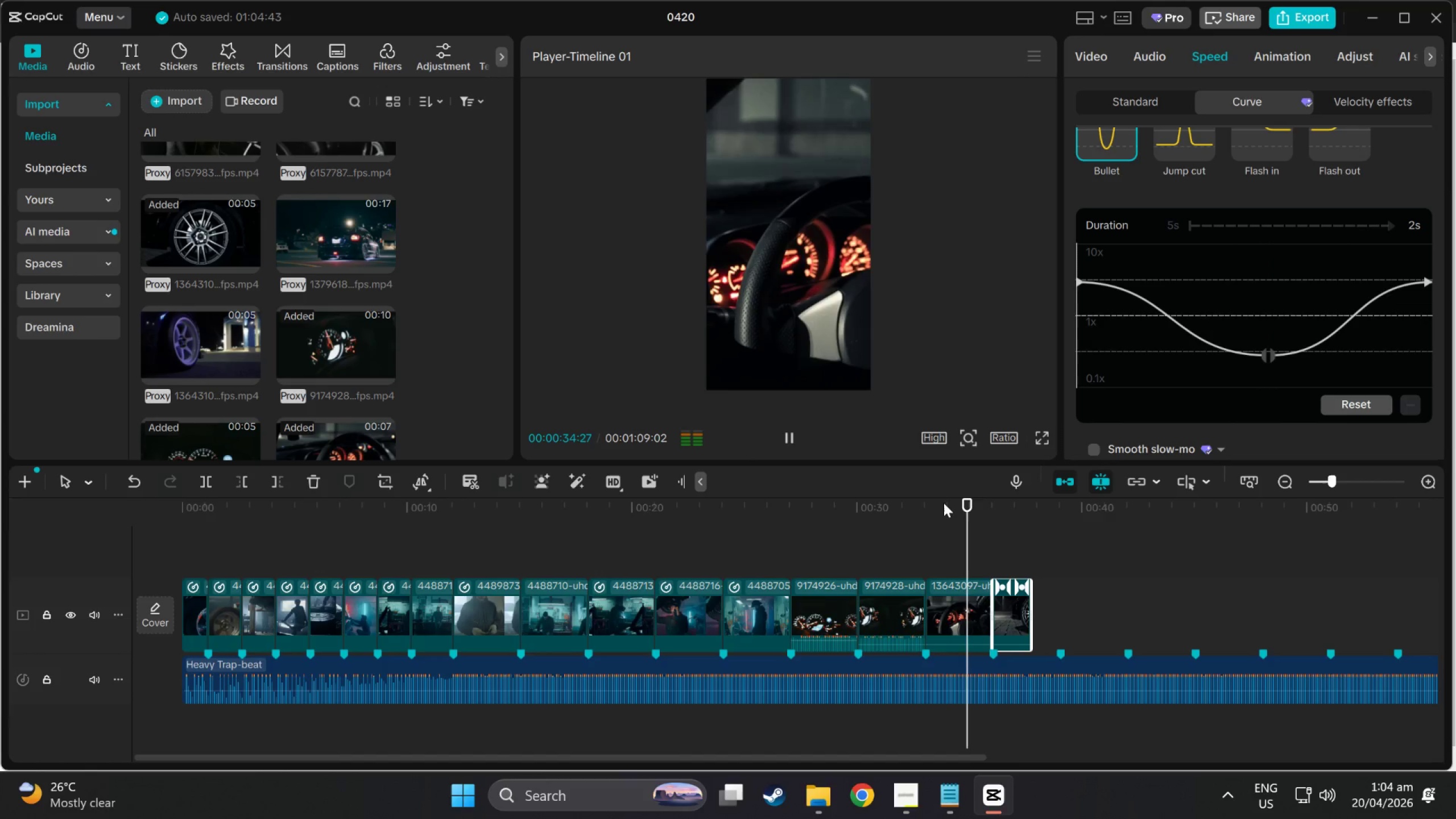 
key(Space)
 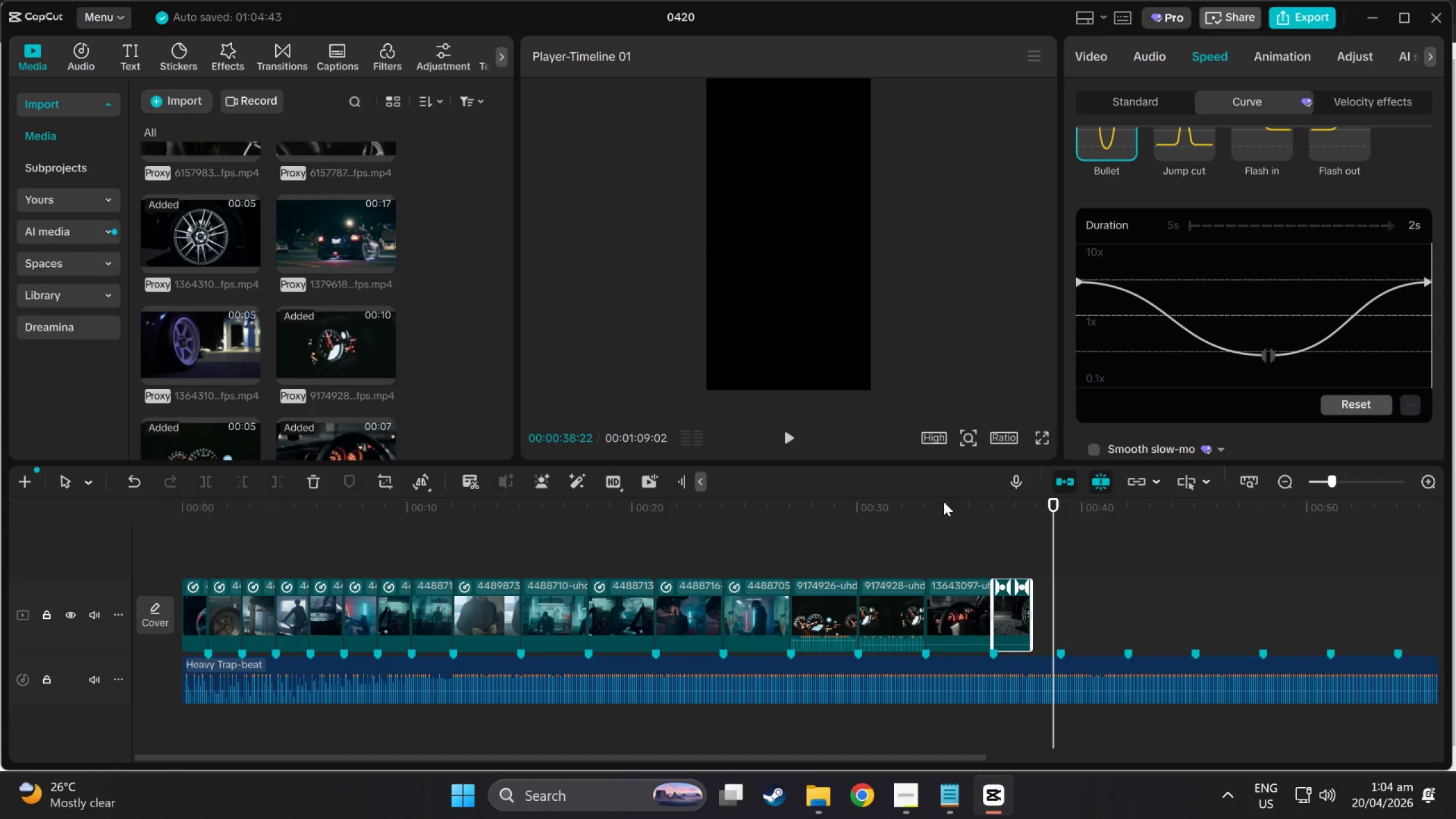 
wait(5.69)
 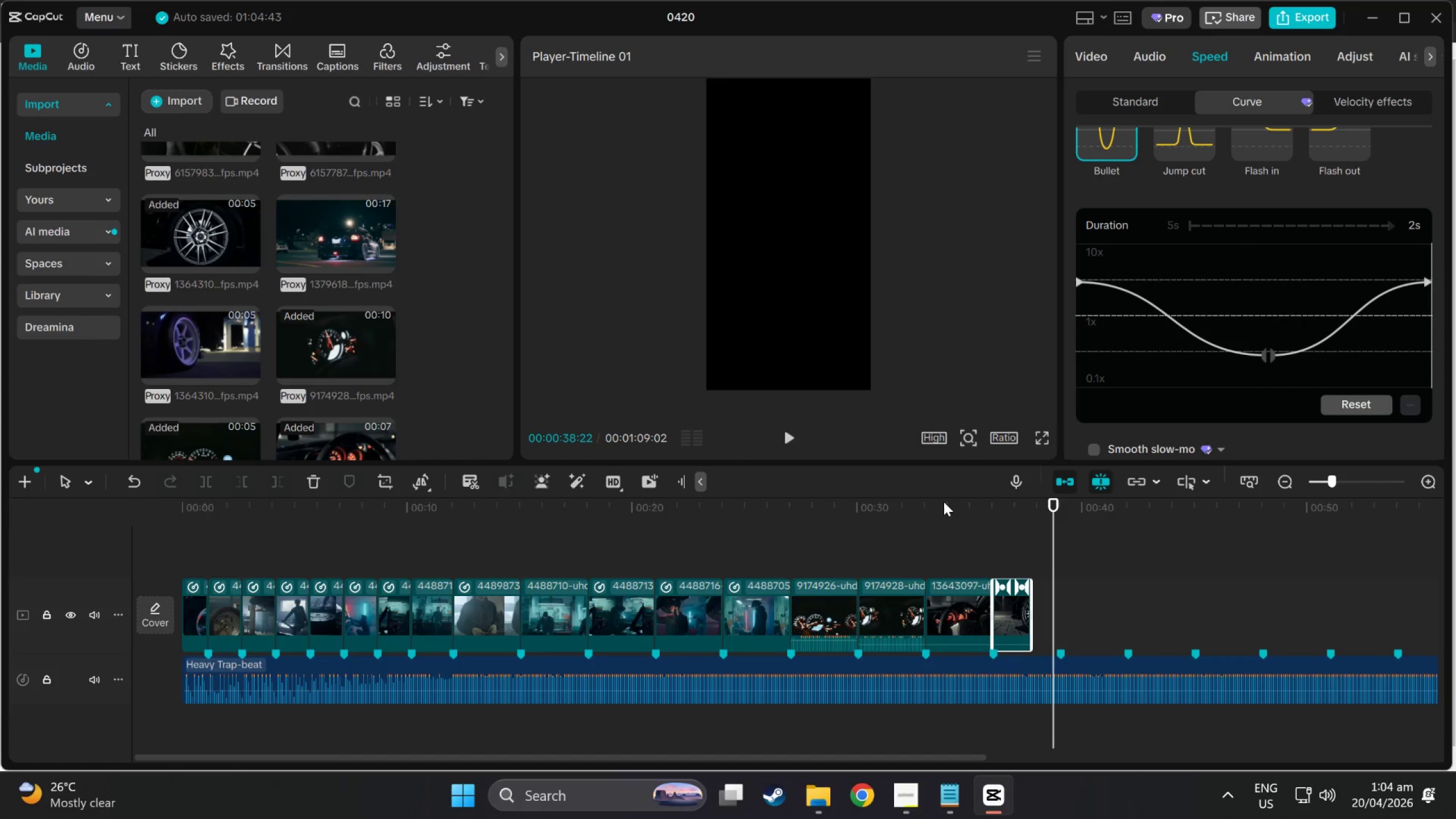 
hold_key(key=ControlLeft, duration=1.5)
hold_key(key=ControlLeft, duration=0.44)
scroll: coordinate [1093, 628], scroll_direction: up, amount: 20.0
 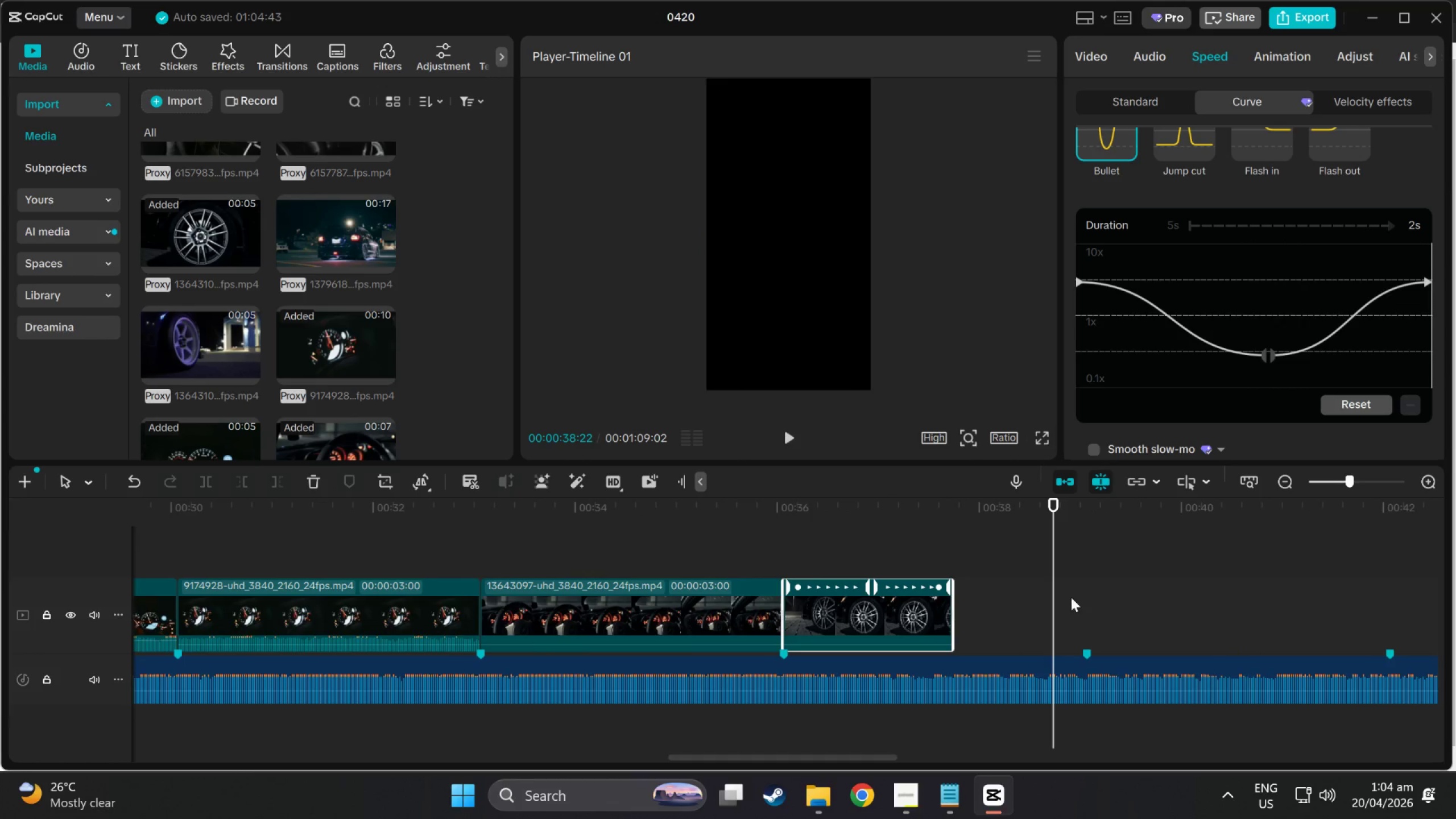 
left_click([883, 624])
 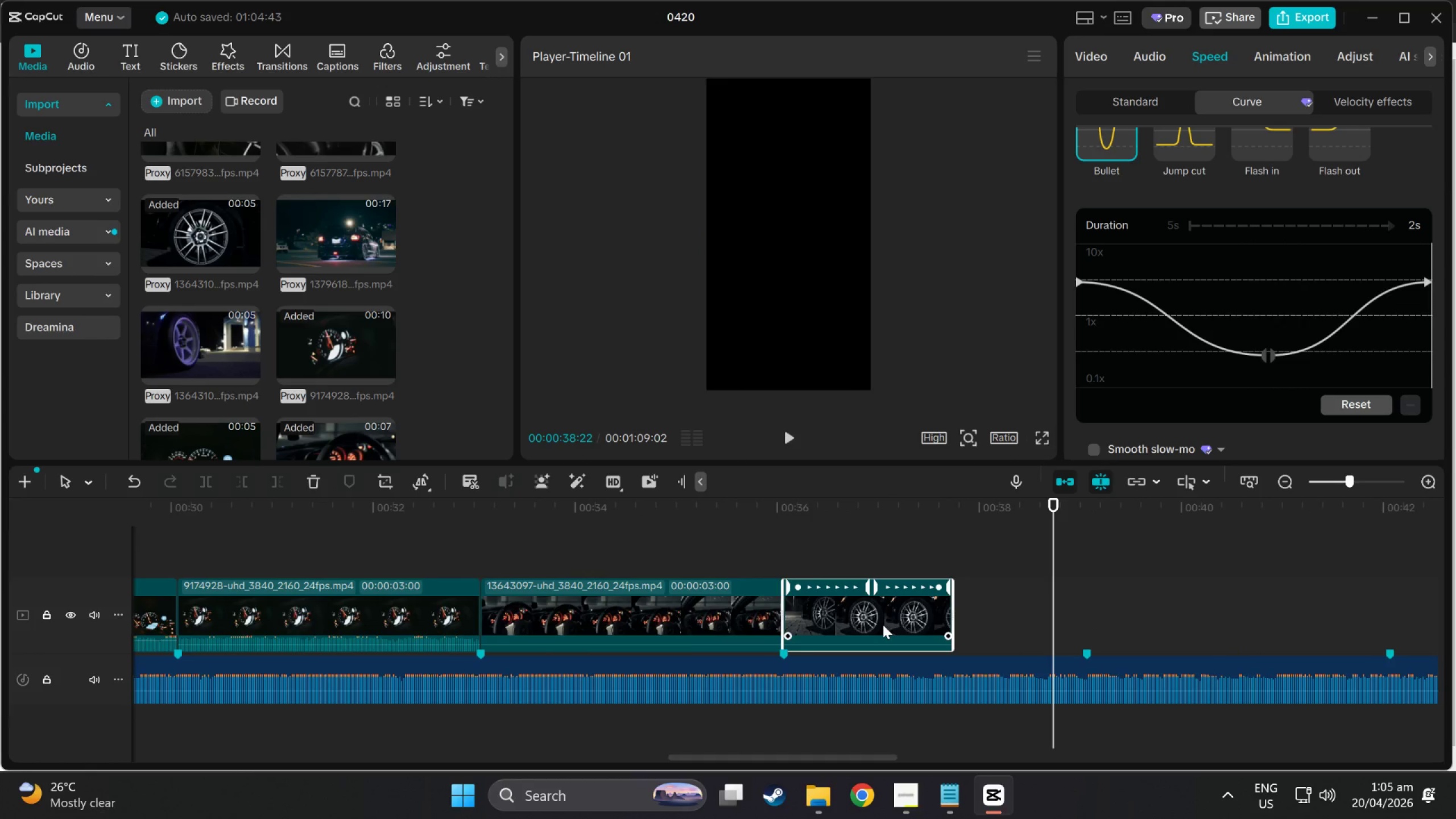 
key(Control+C)
 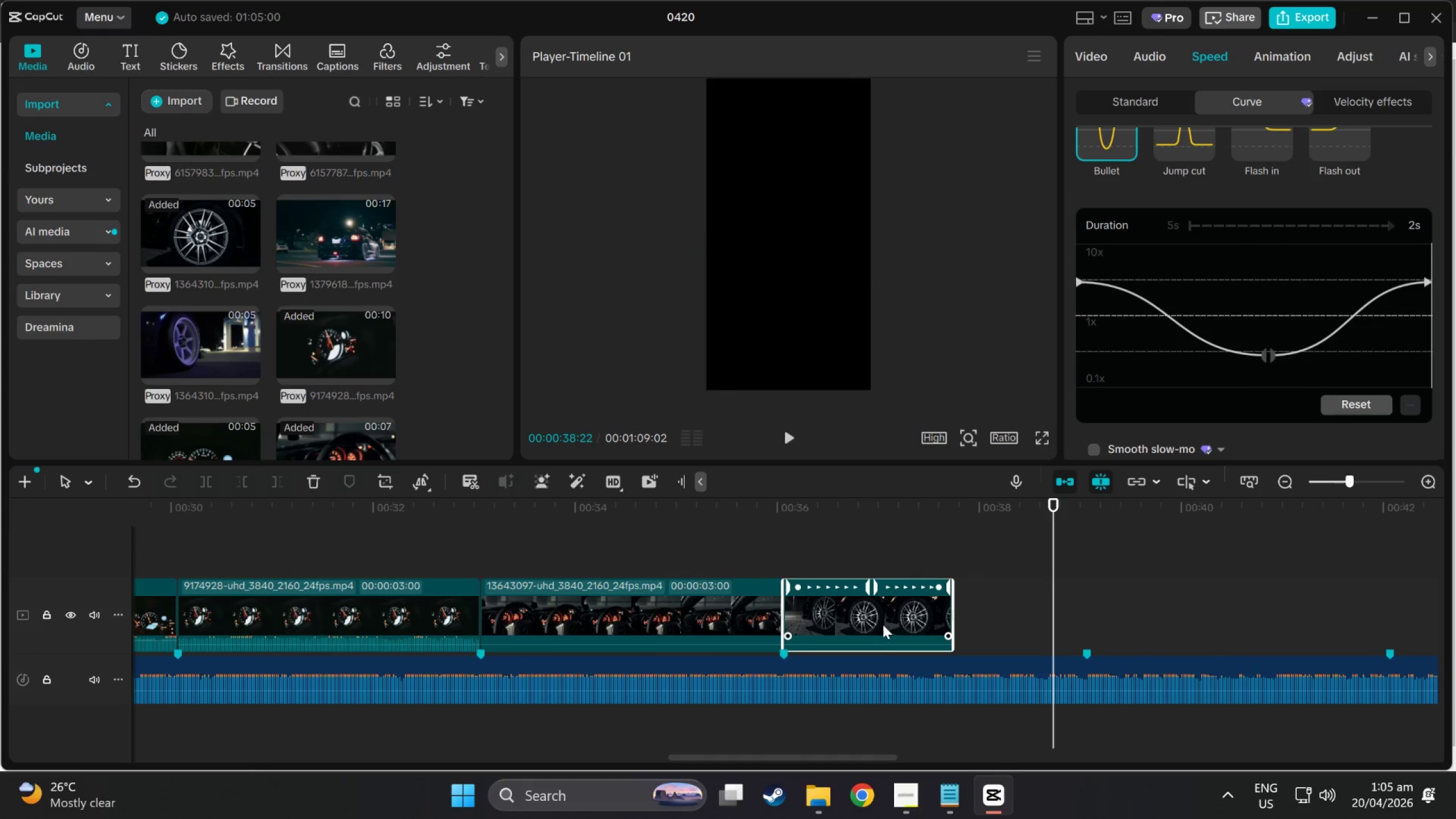 
key(Control+V)
 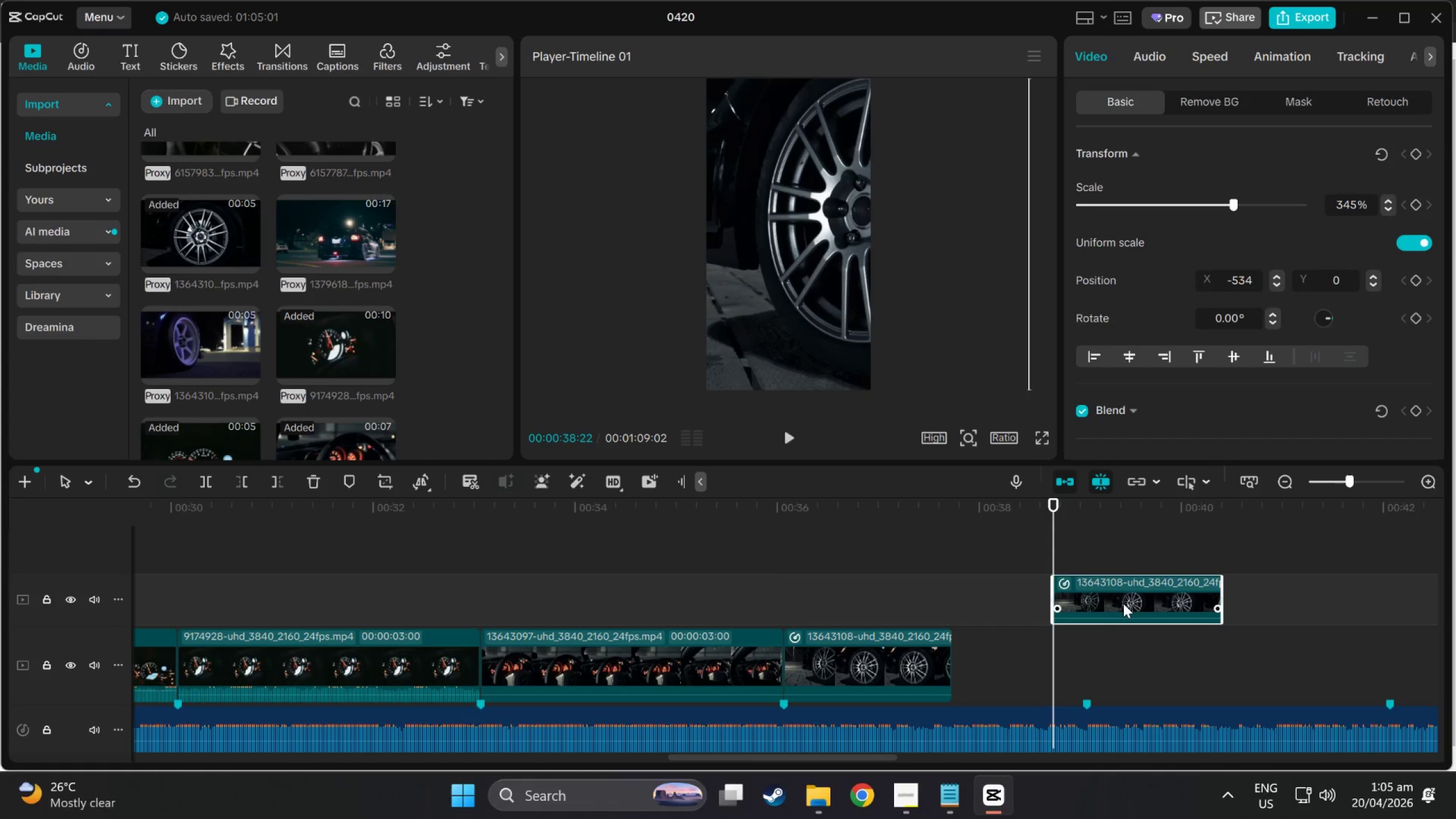 
left_click_drag(start_coordinate=[1126, 599], to_coordinate=[1023, 677])
 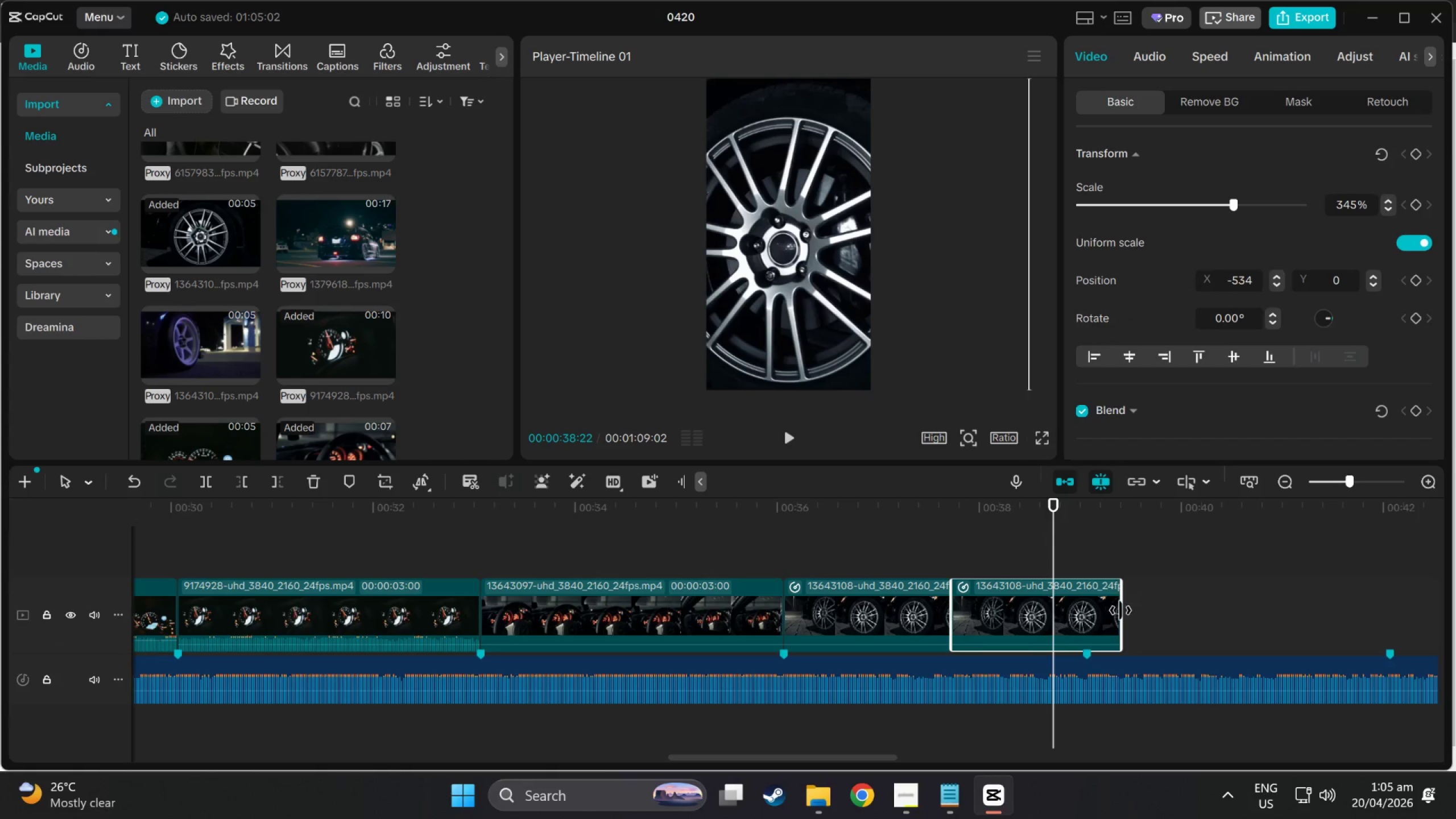 
left_click_drag(start_coordinate=[1119, 610], to_coordinate=[1083, 615])
 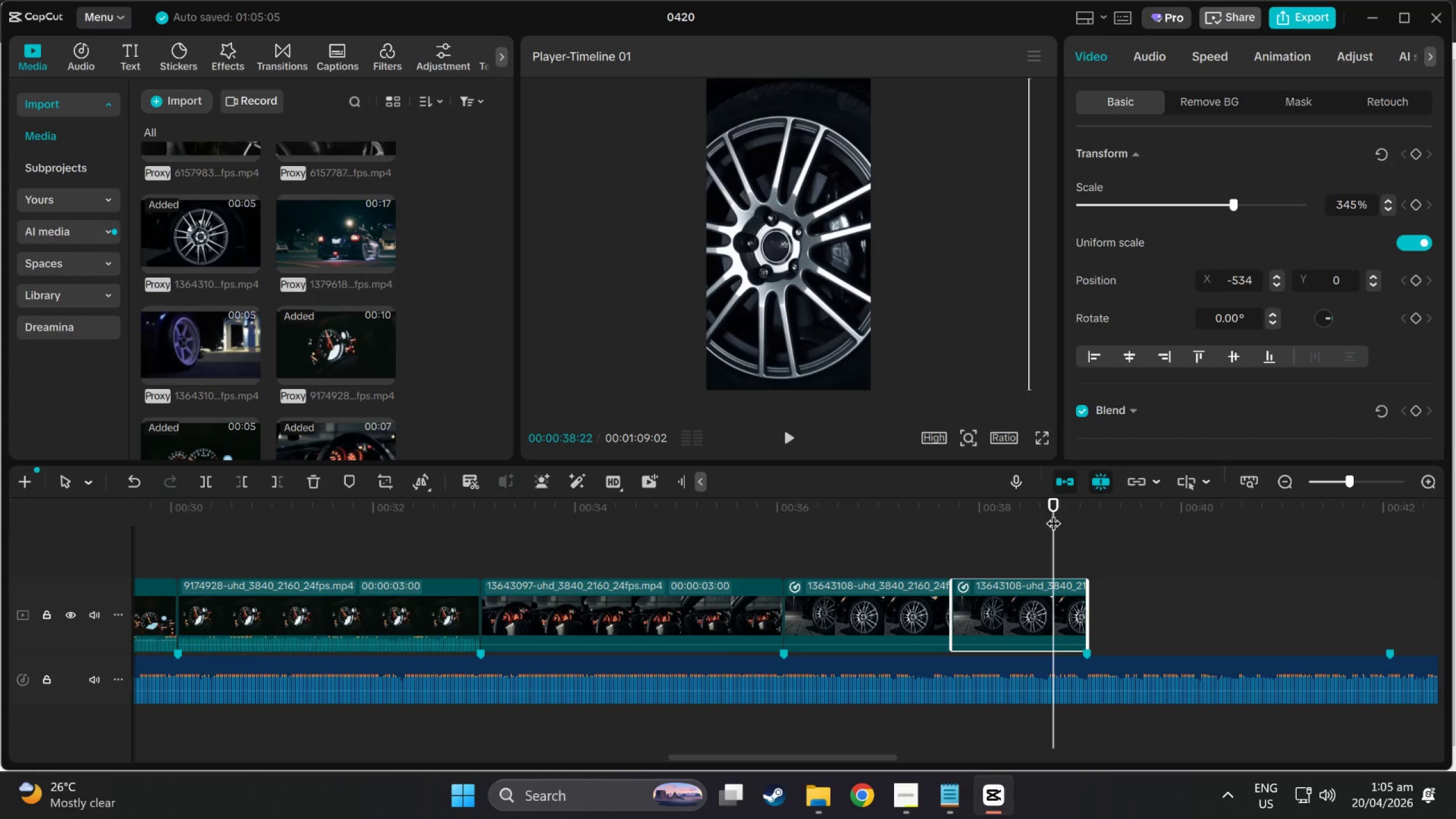 
left_click_drag(start_coordinate=[1053, 513], to_coordinate=[849, 518])
 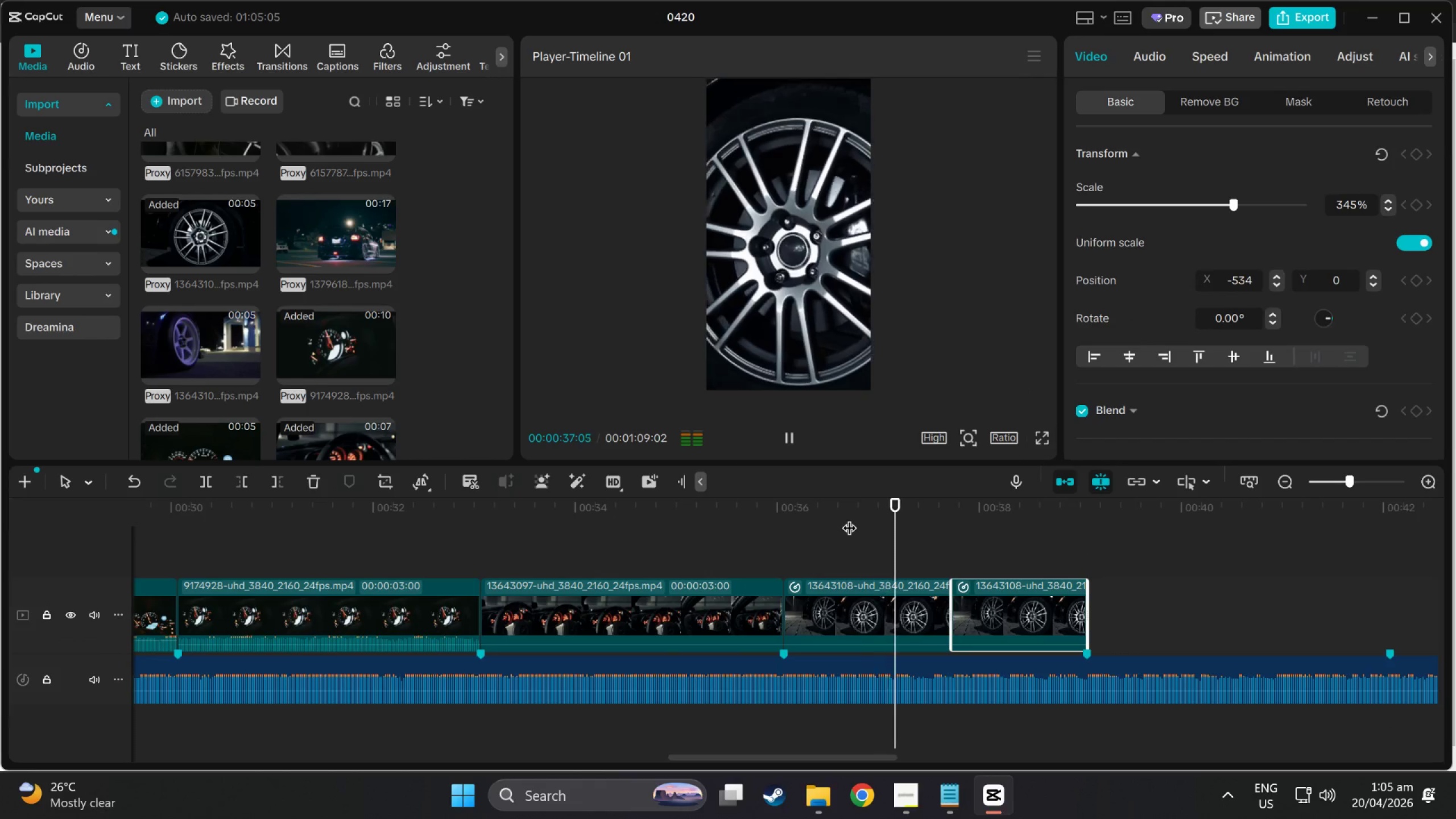 
key(Space)
 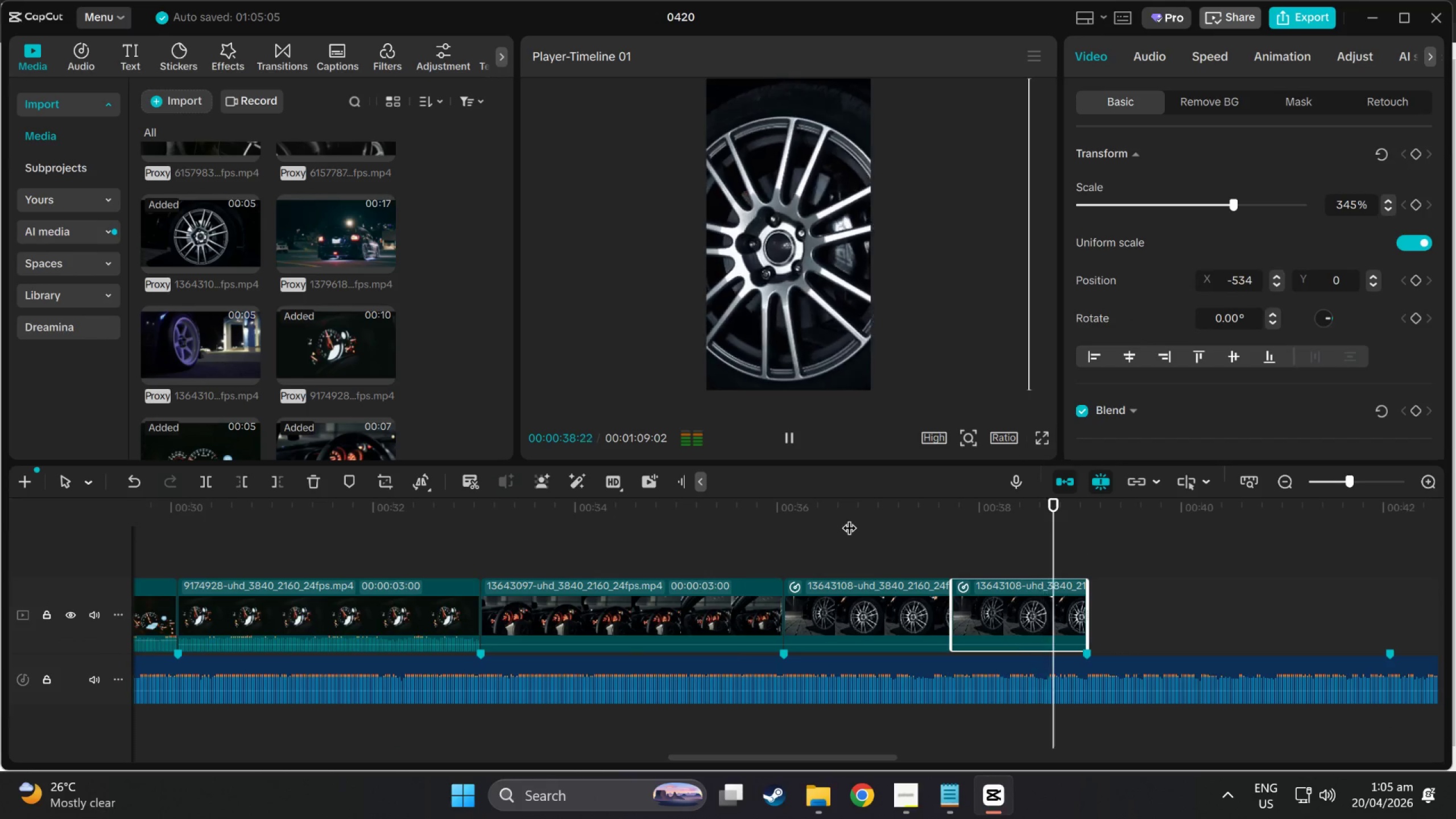 
key(Space)
 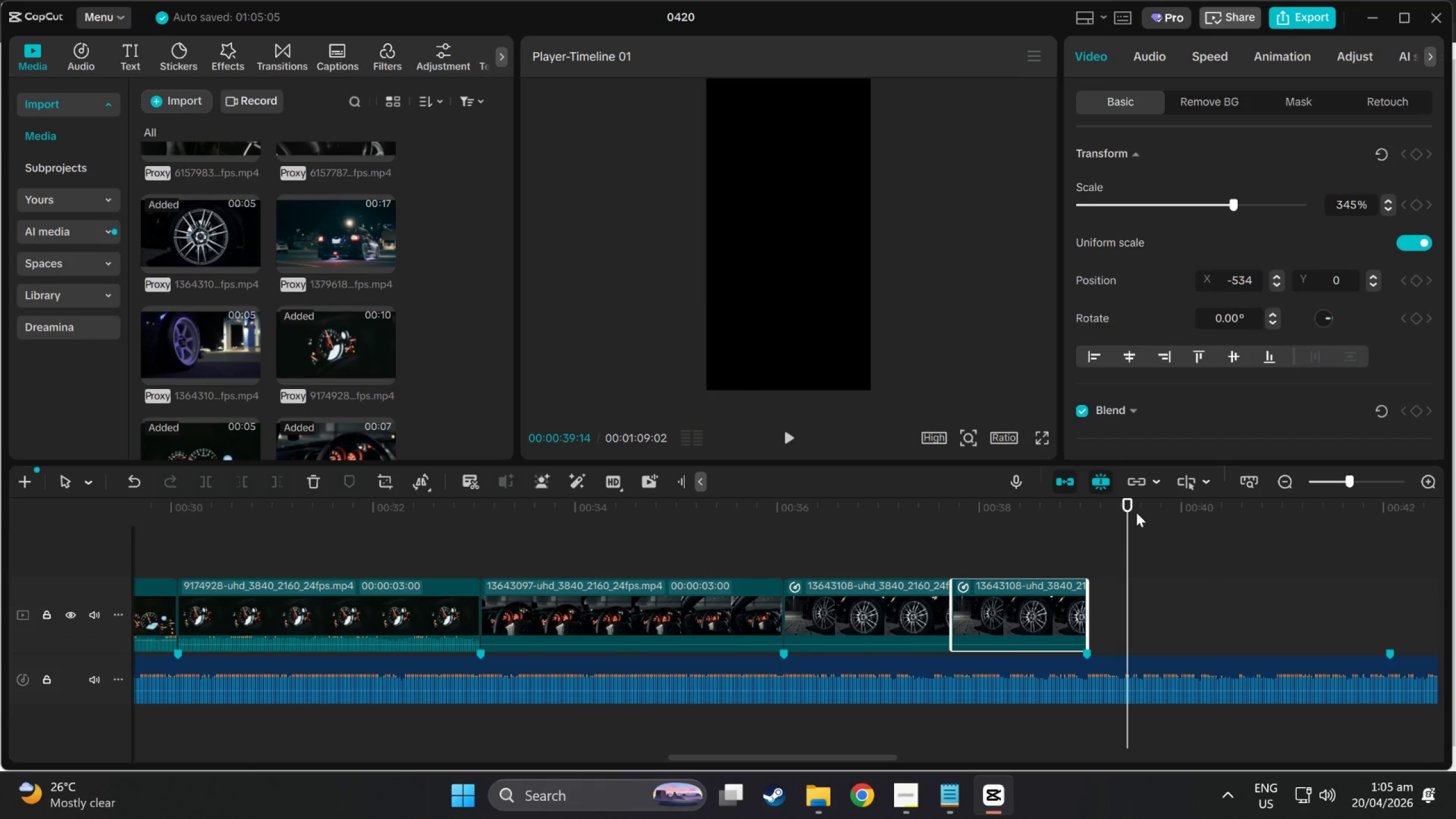 
left_click_drag(start_coordinate=[1136, 507], to_coordinate=[950, 522])
 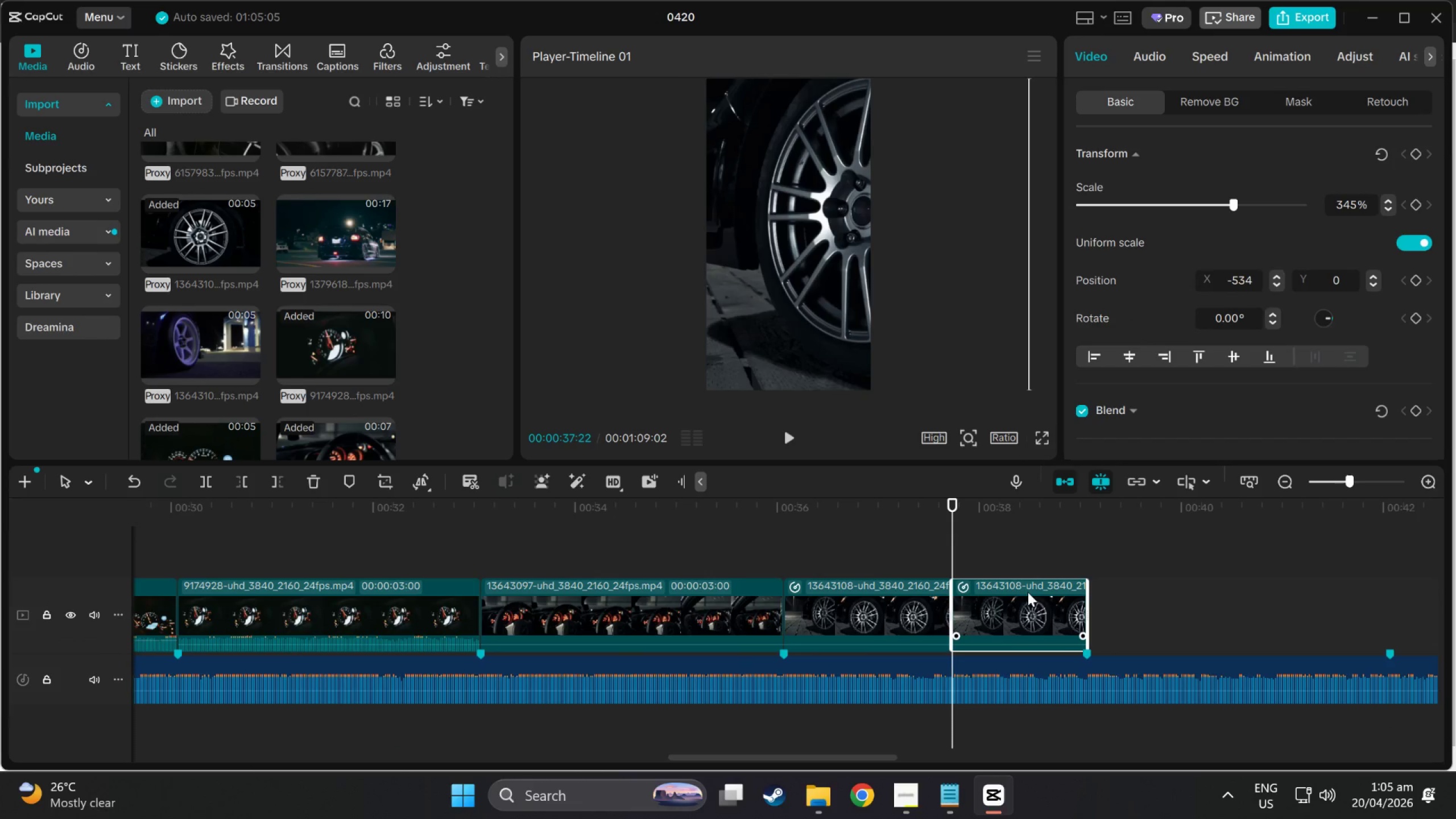 
left_click([1032, 596])
 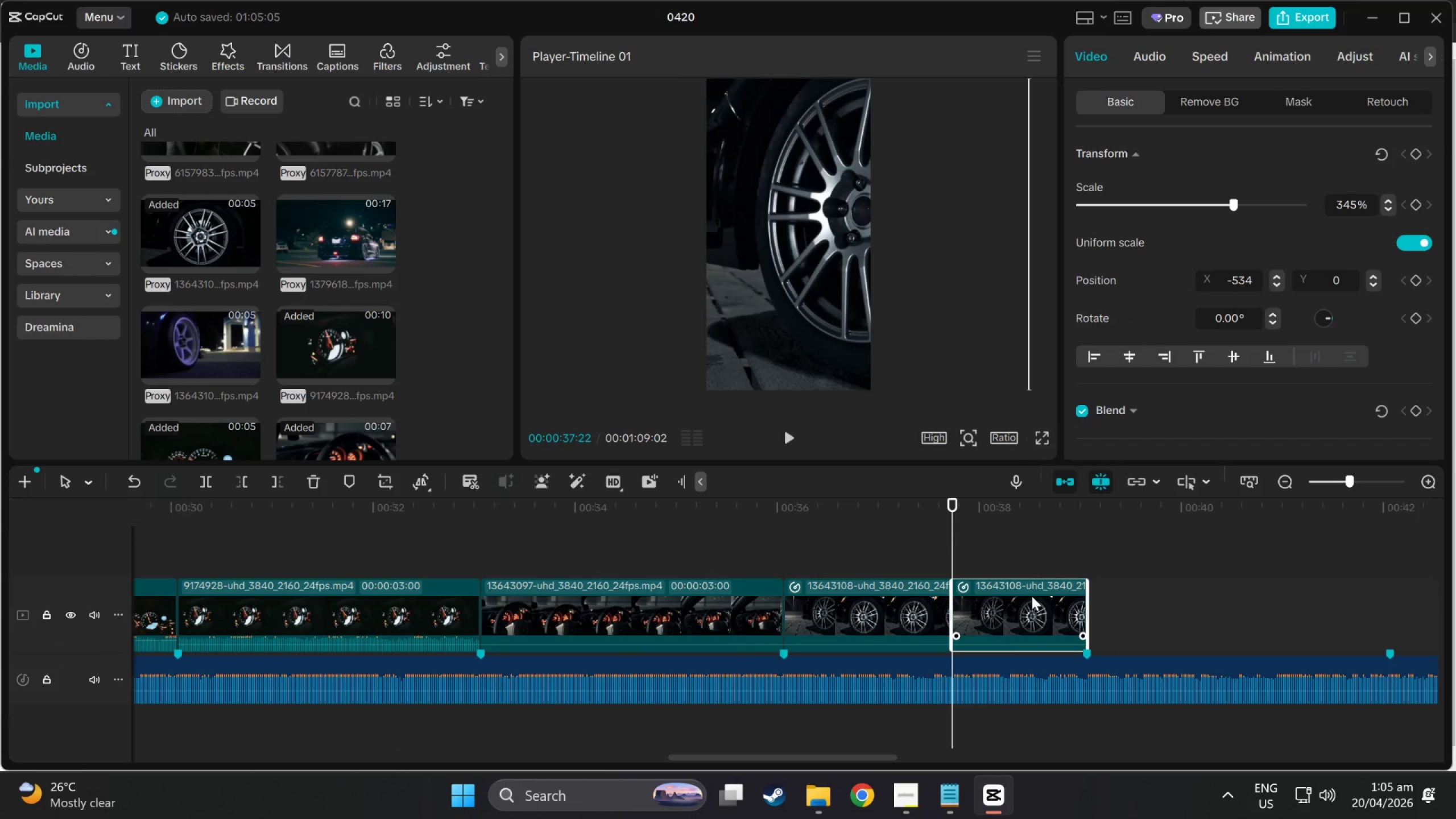 
right_click([1032, 596])
 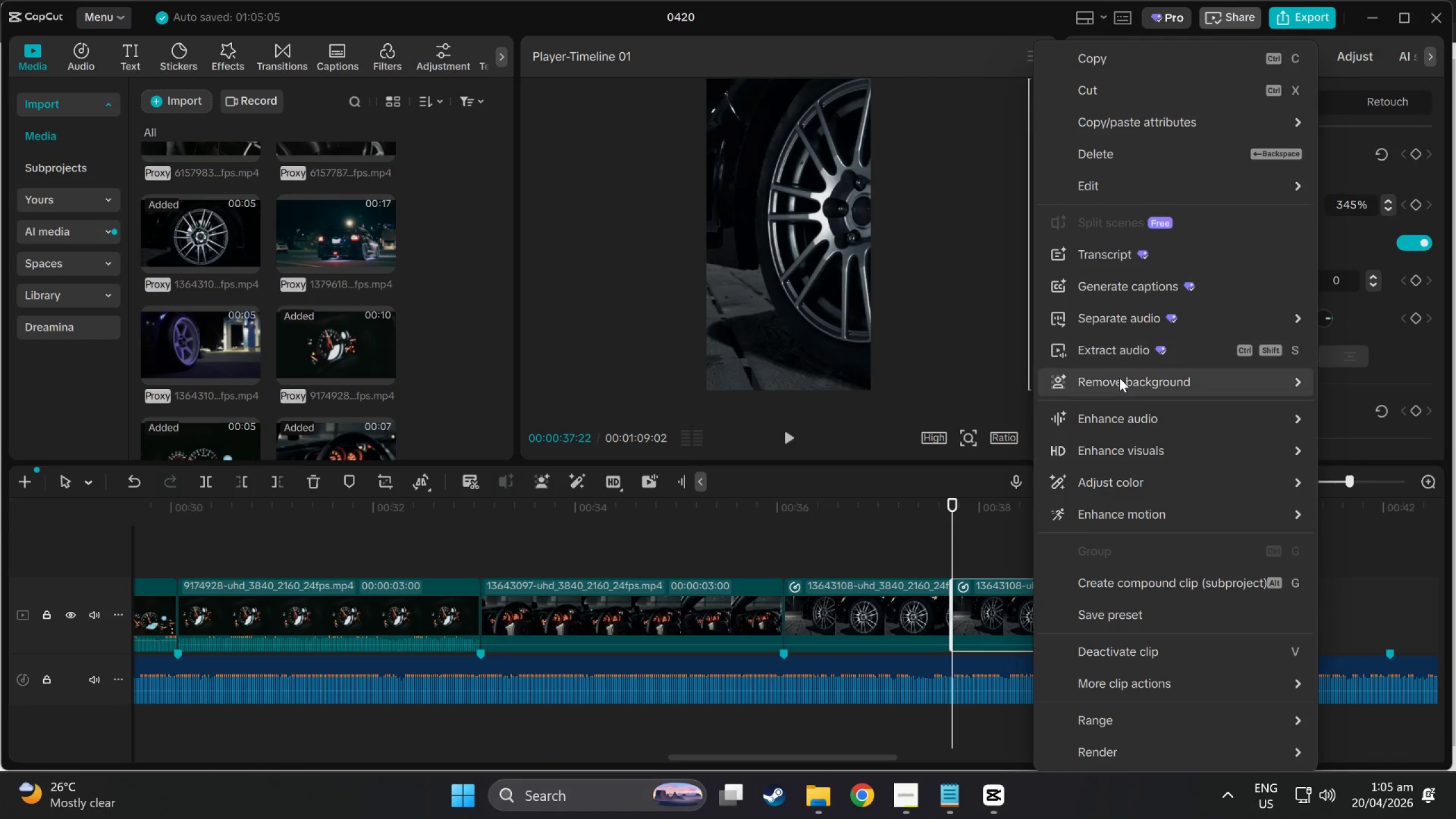 
wait(9.84)
 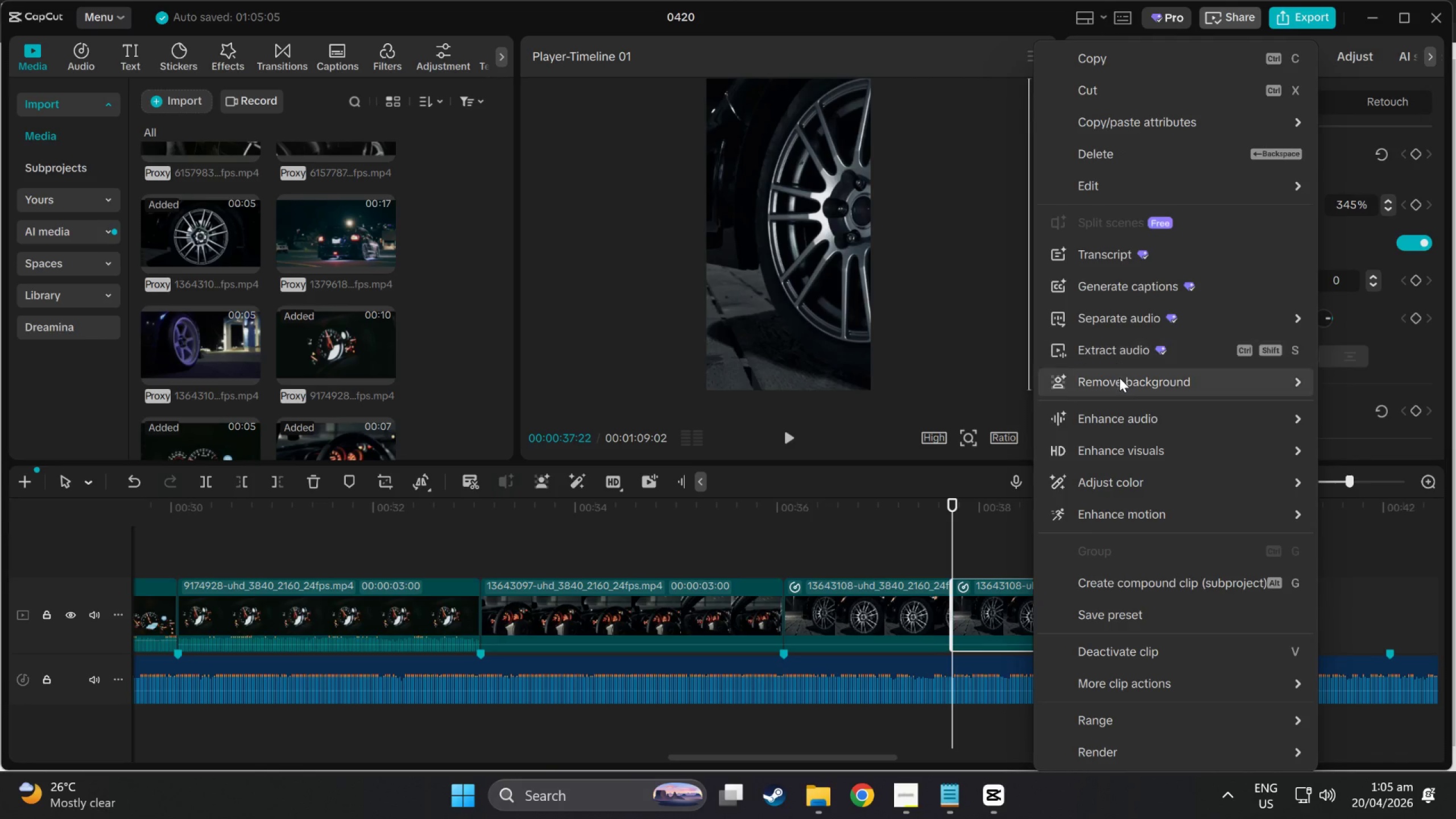 
left_click([755, 482])
 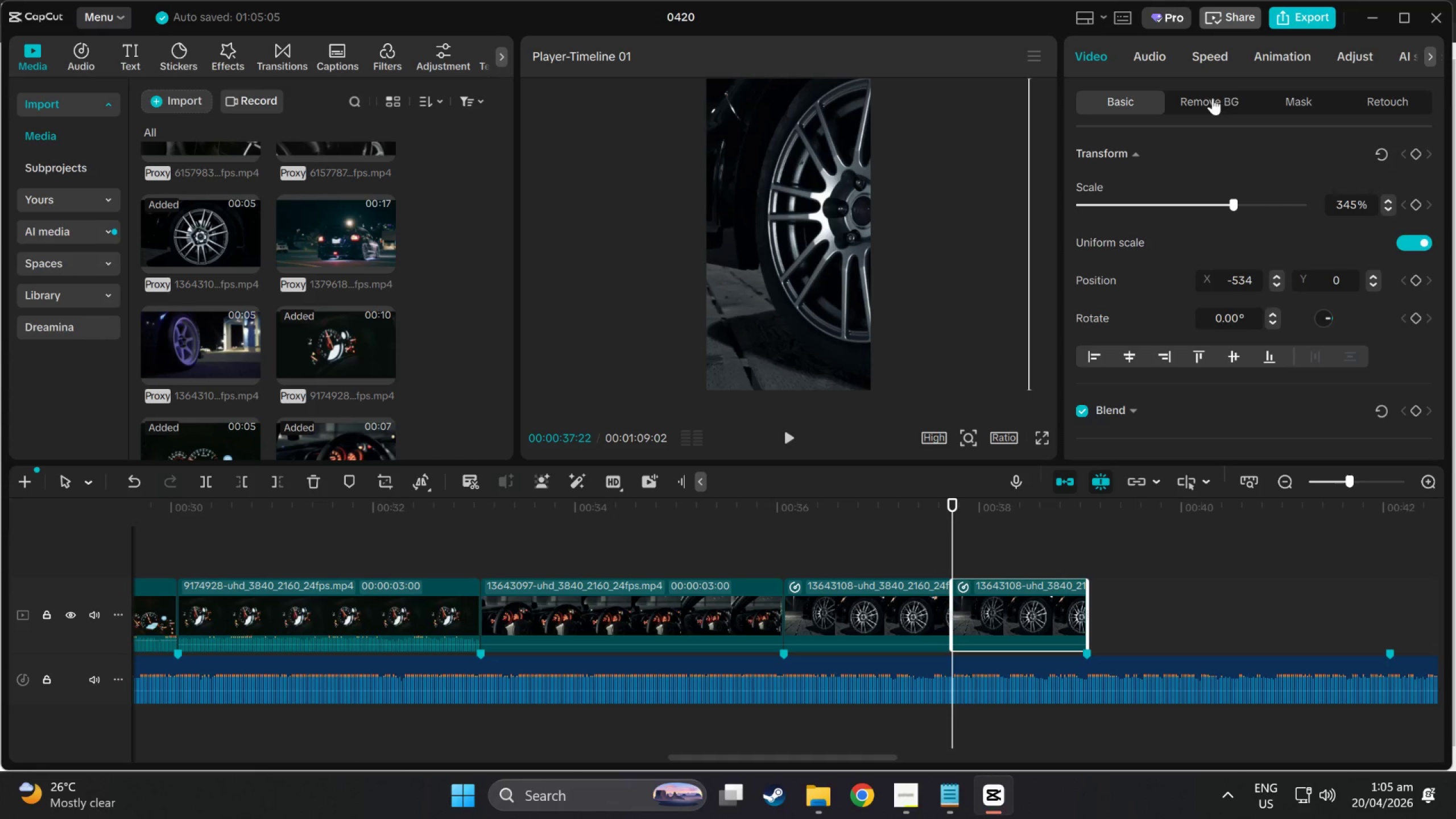 
scroll: coordinate [1184, 328], scroll_direction: down, amount: 116.0
 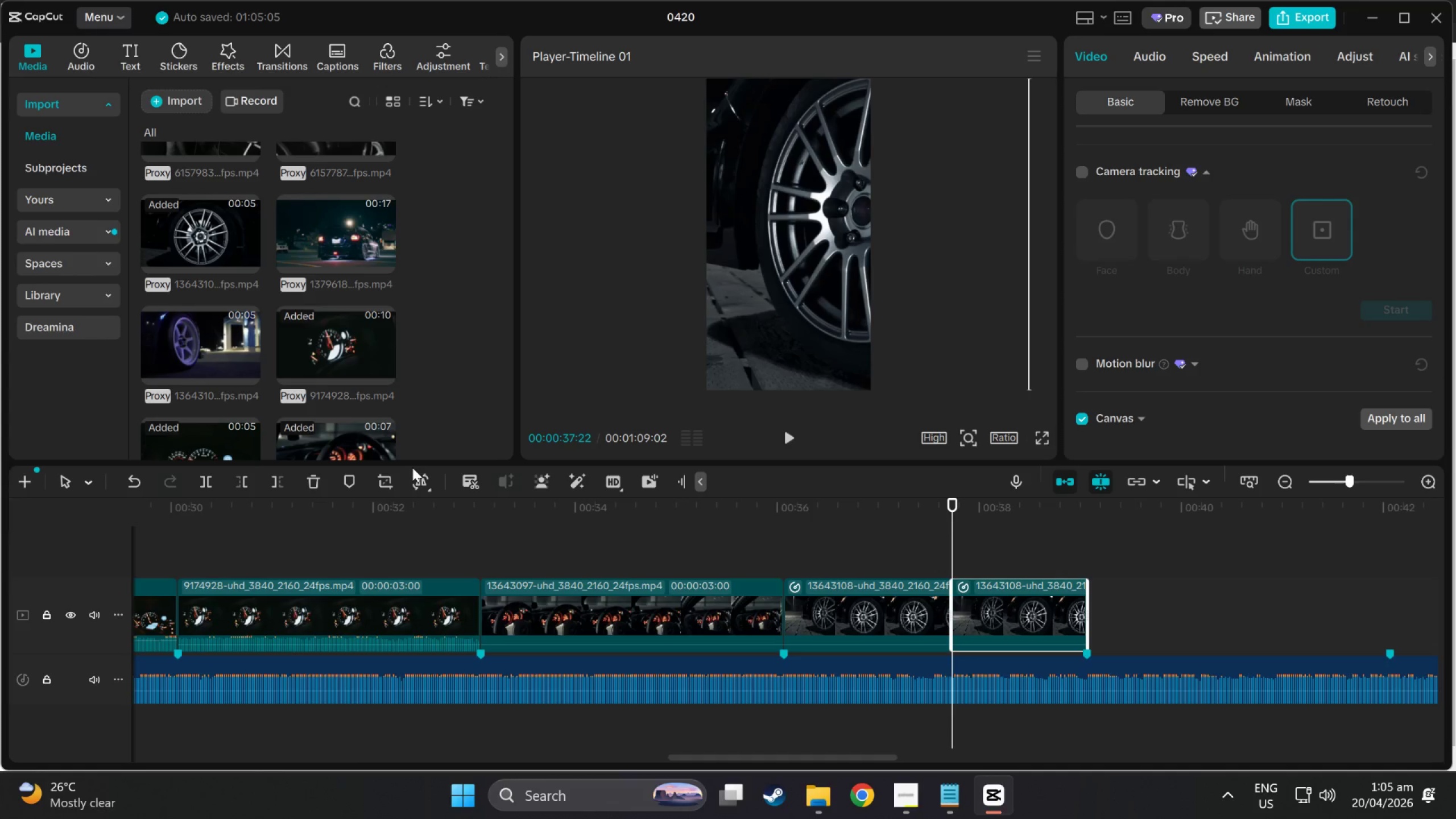 
wait(5.86)
 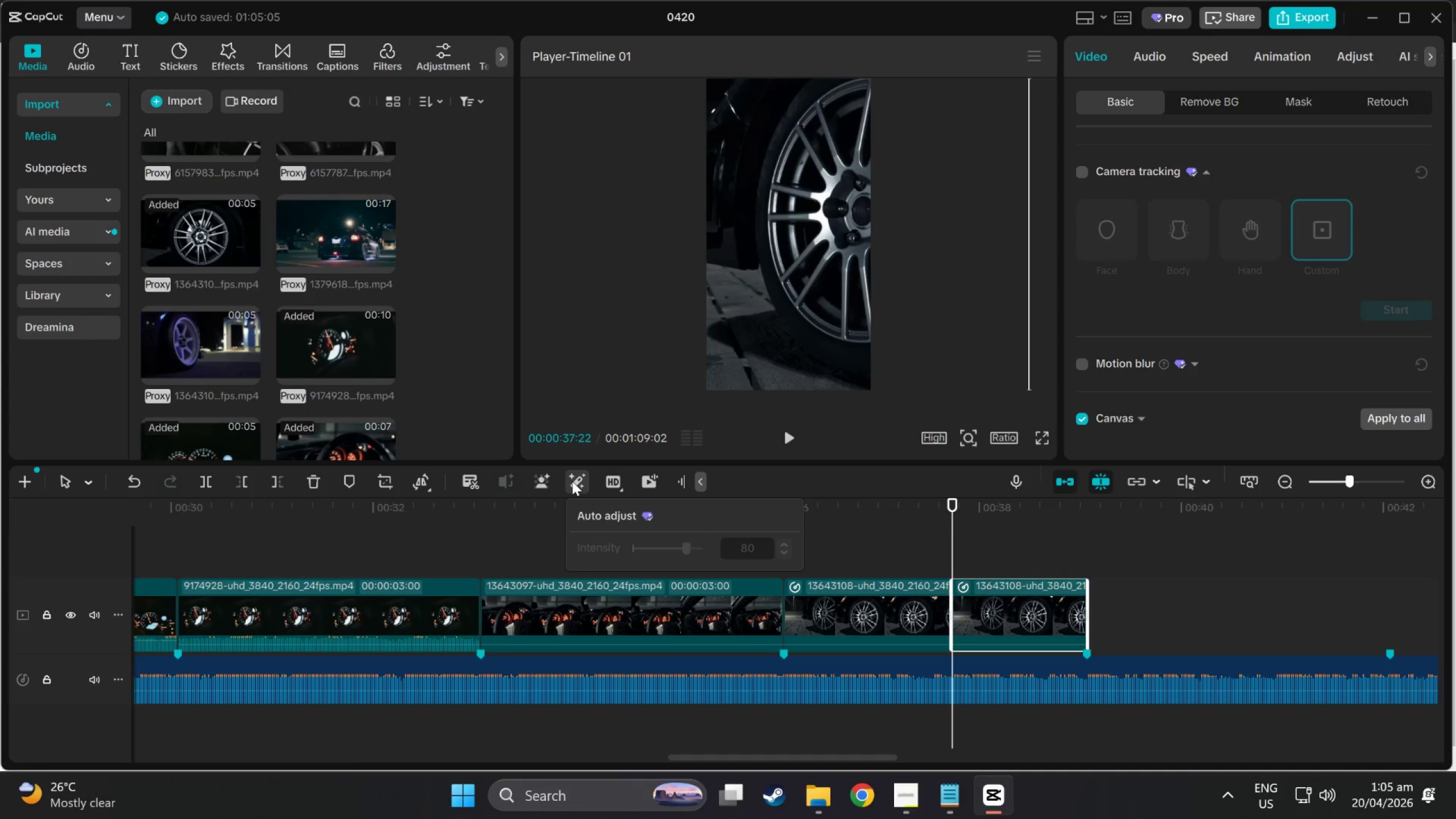 
left_click([446, 557])
 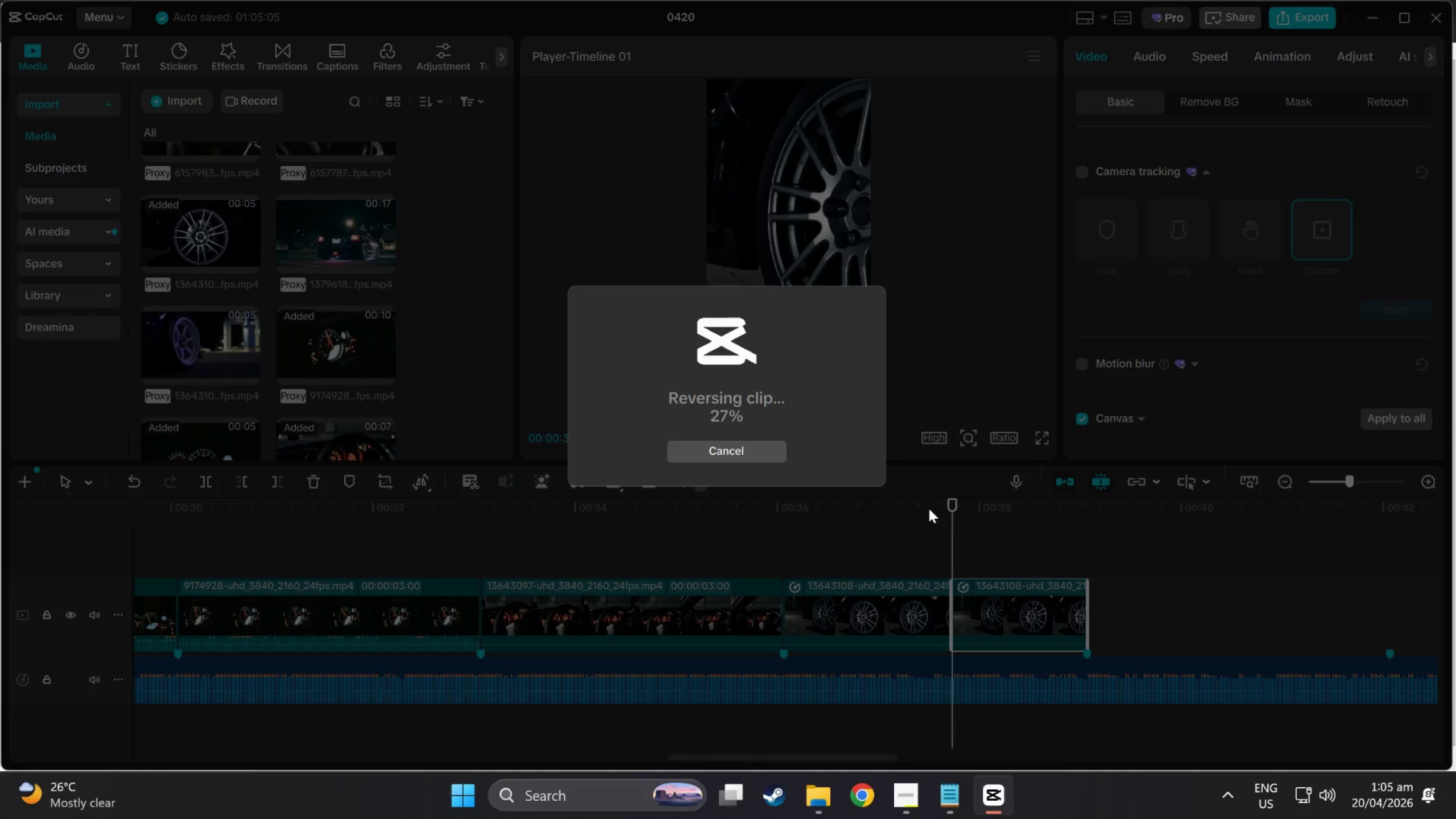 
wait(10.02)
 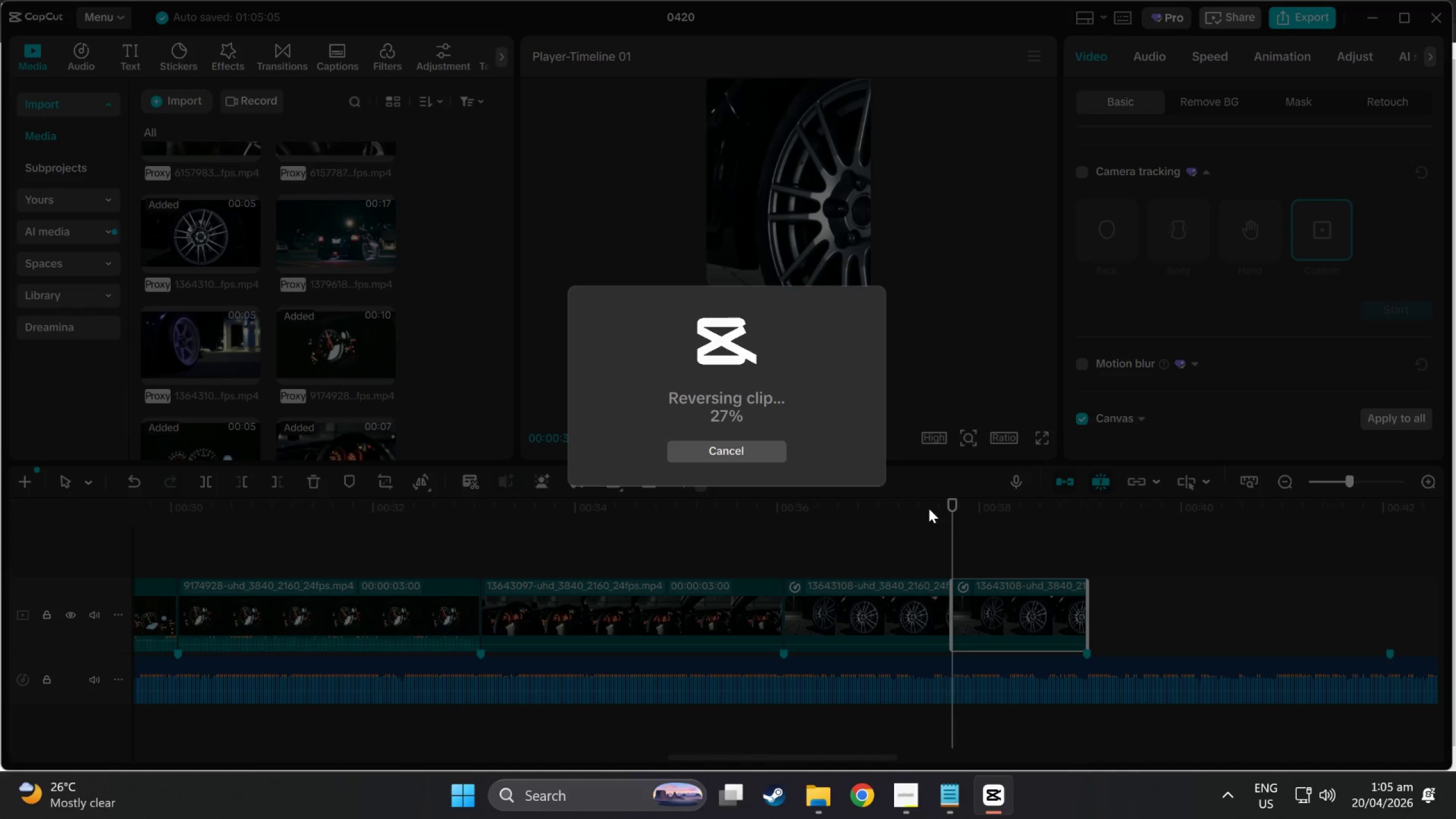 
left_click([954, 797])
 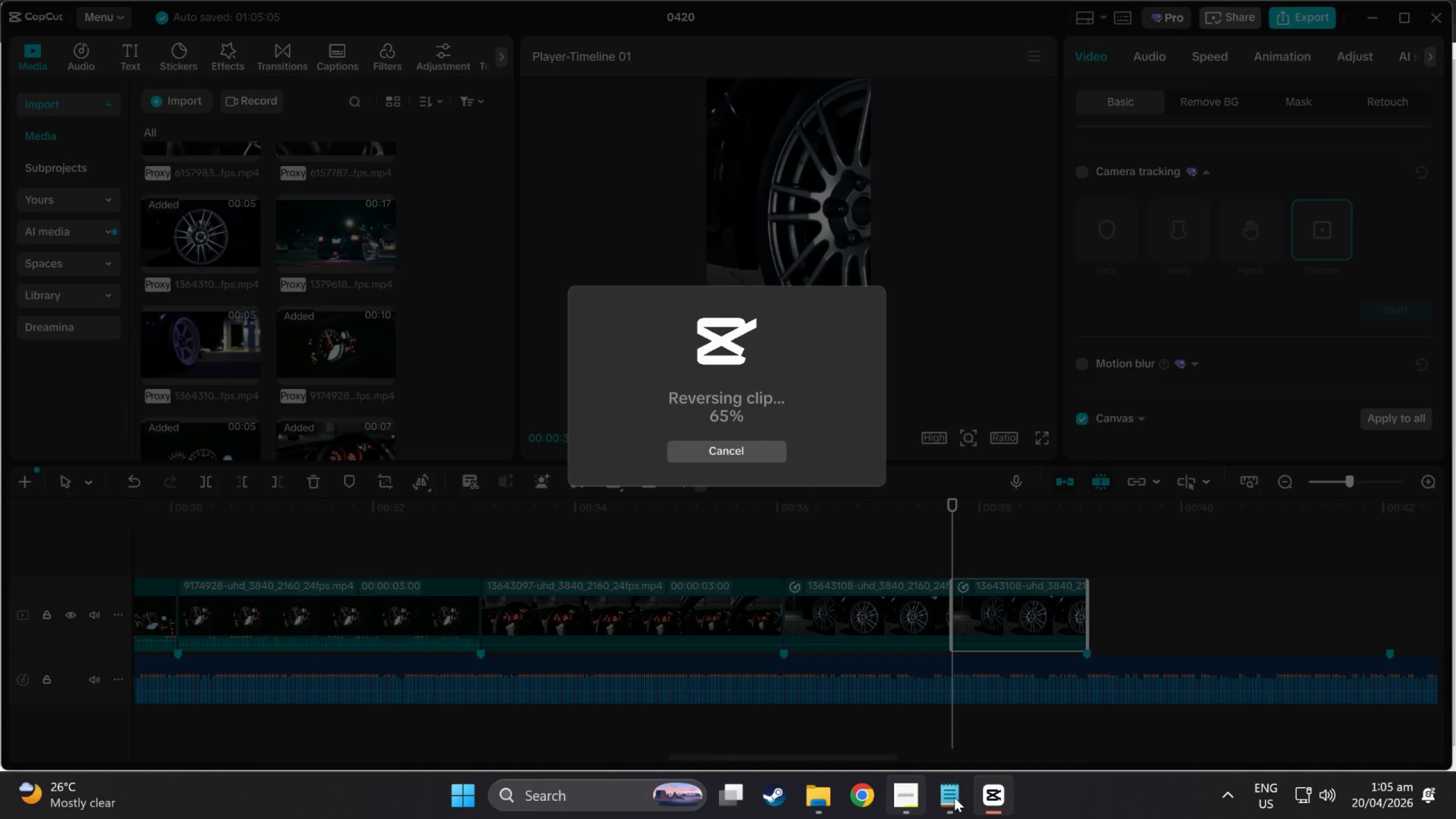 
mouse_move([899, 785])
 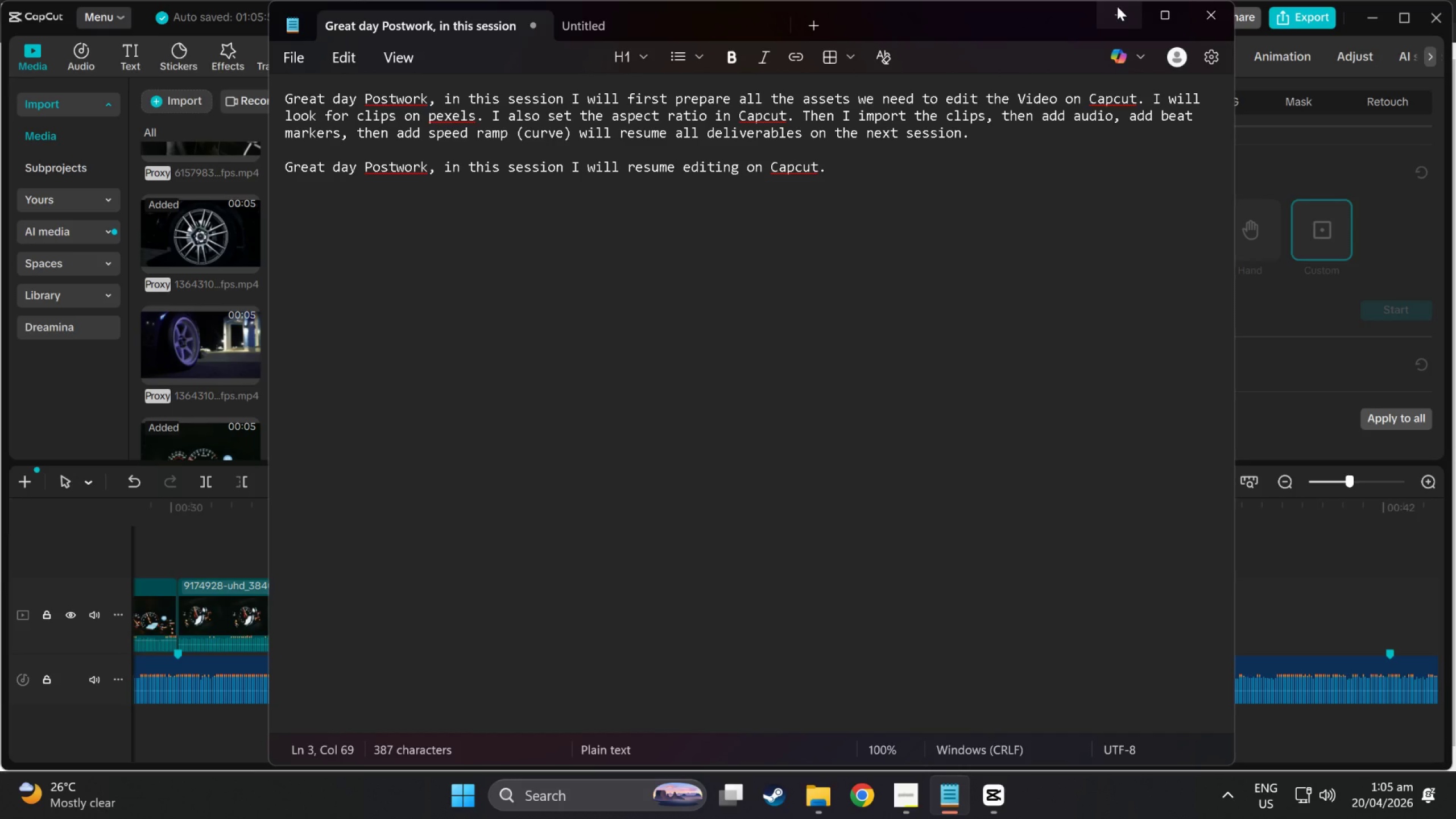 
left_click([1117, 6])
 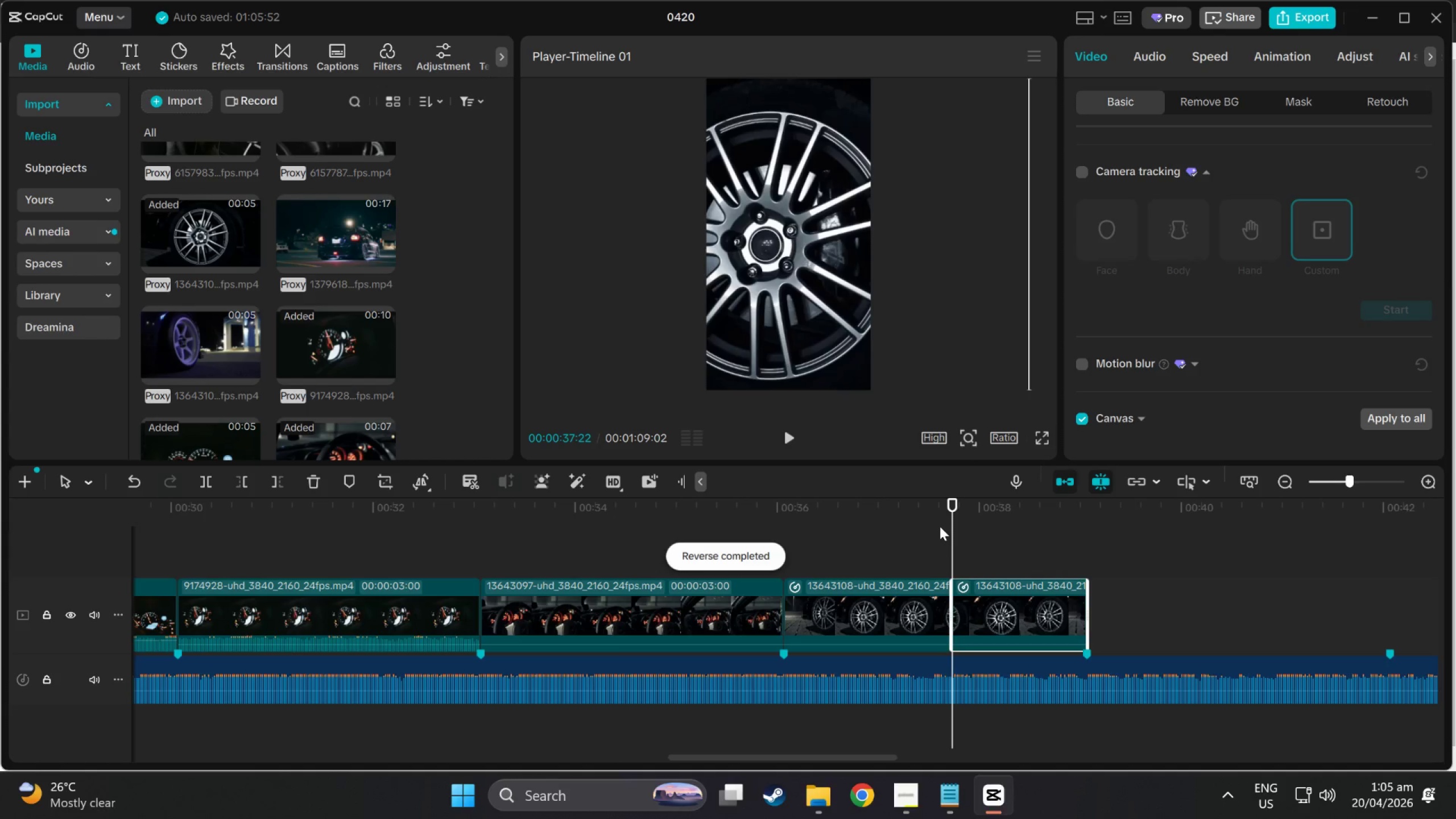 
left_click_drag(start_coordinate=[945, 517], to_coordinate=[783, 548])
 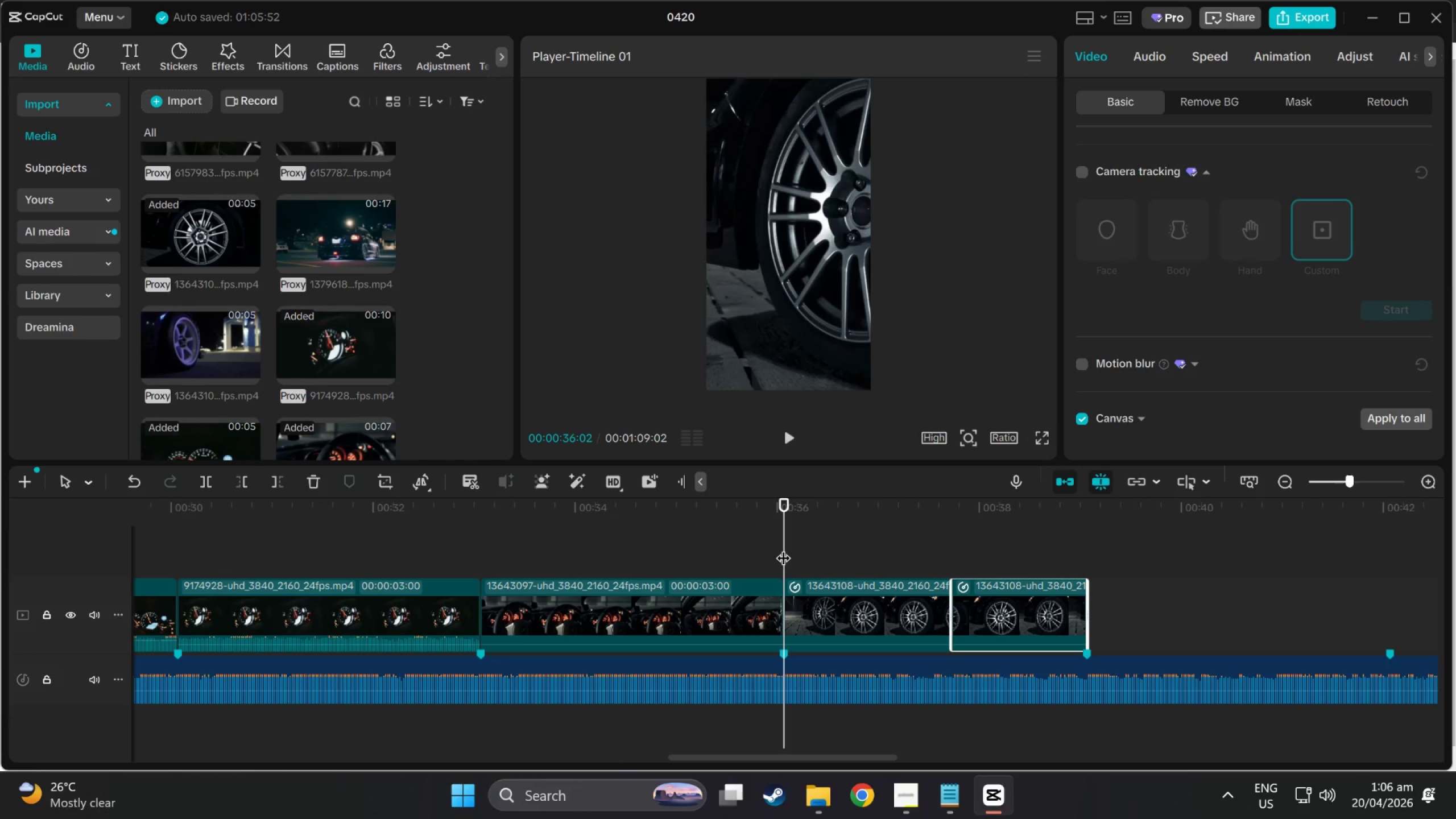 
key(B)
 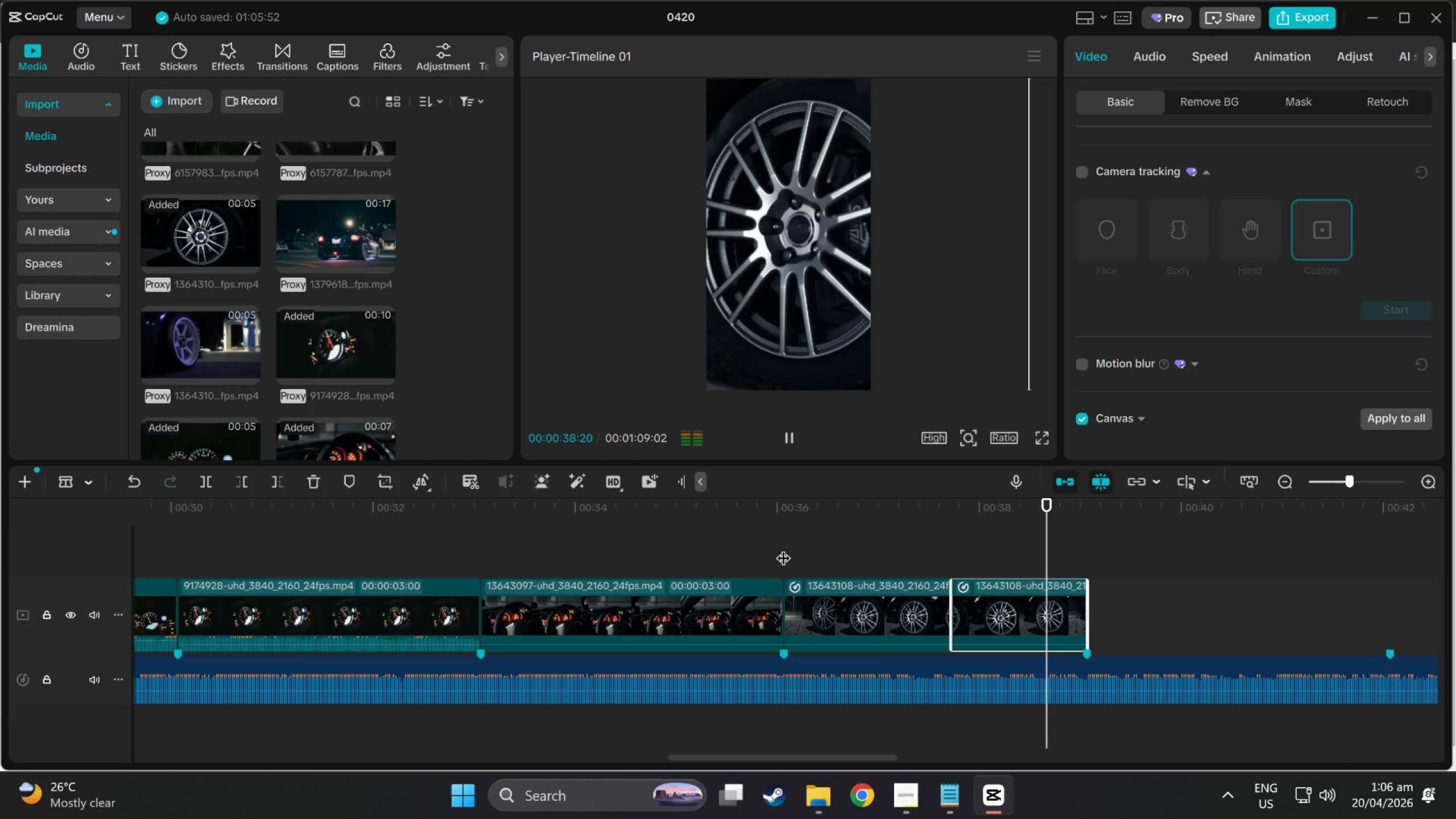 
key(Space)
 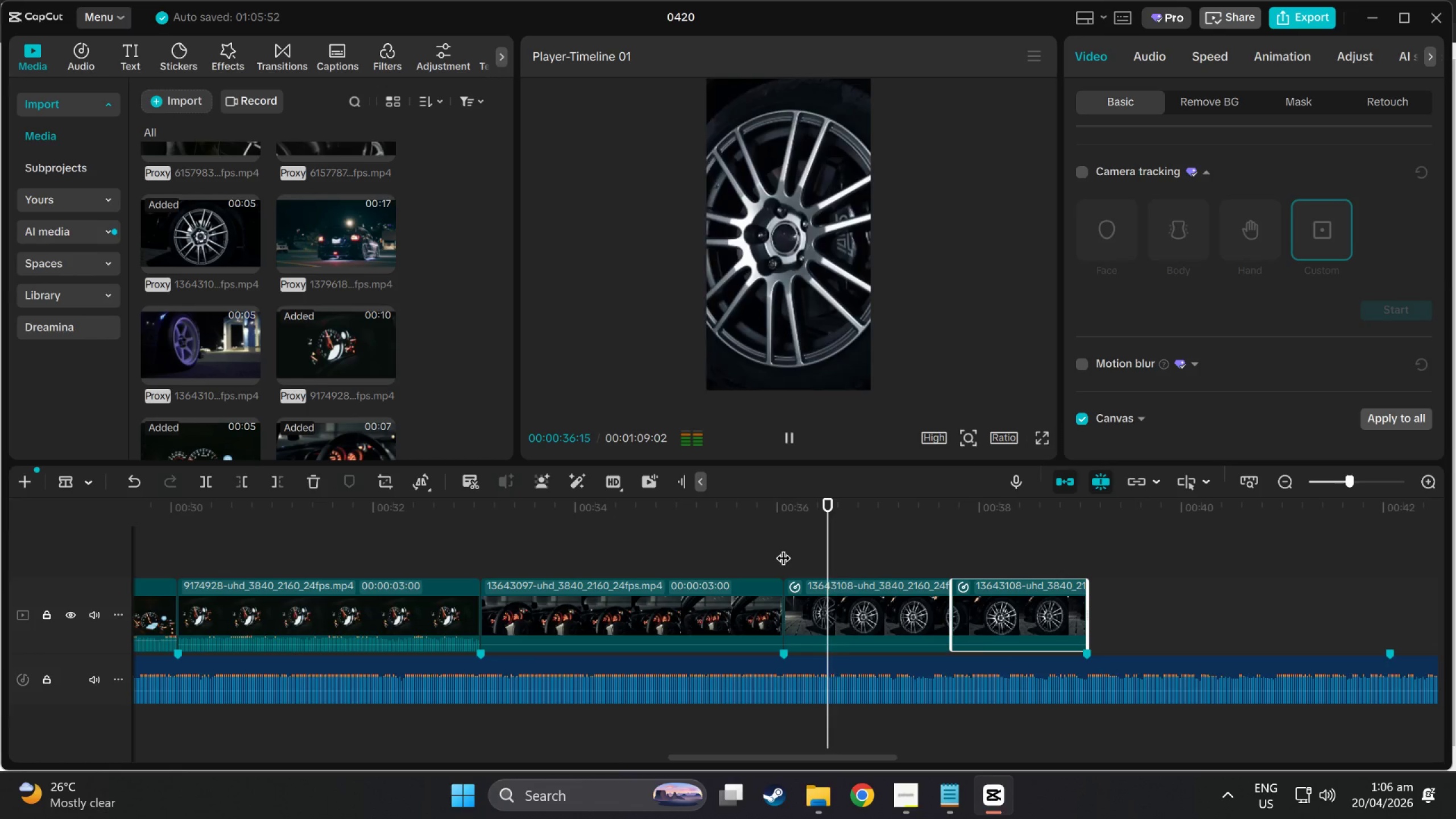 
key(Space)
 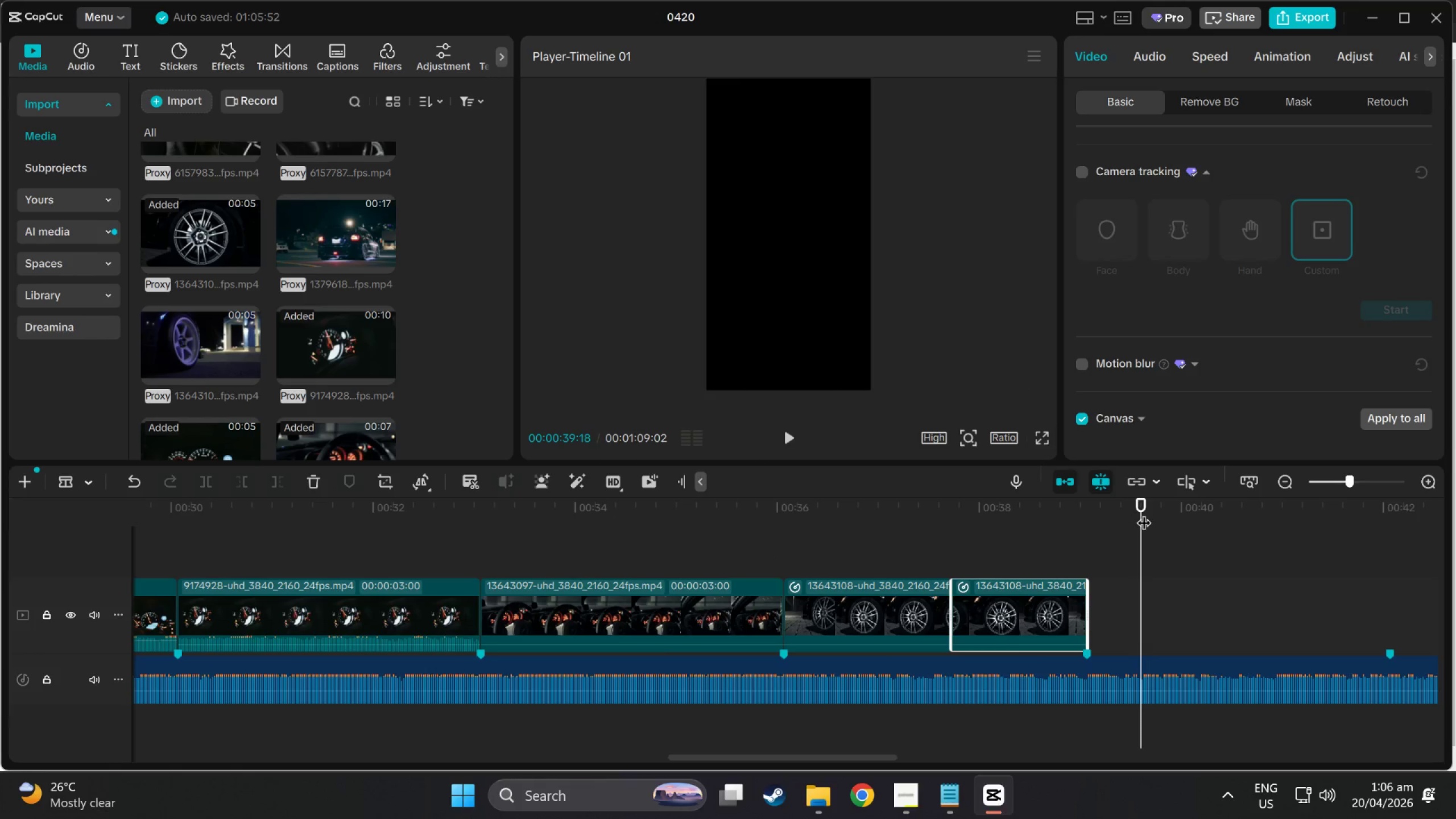 
left_click_drag(start_coordinate=[1135, 508], to_coordinate=[1069, 517])
 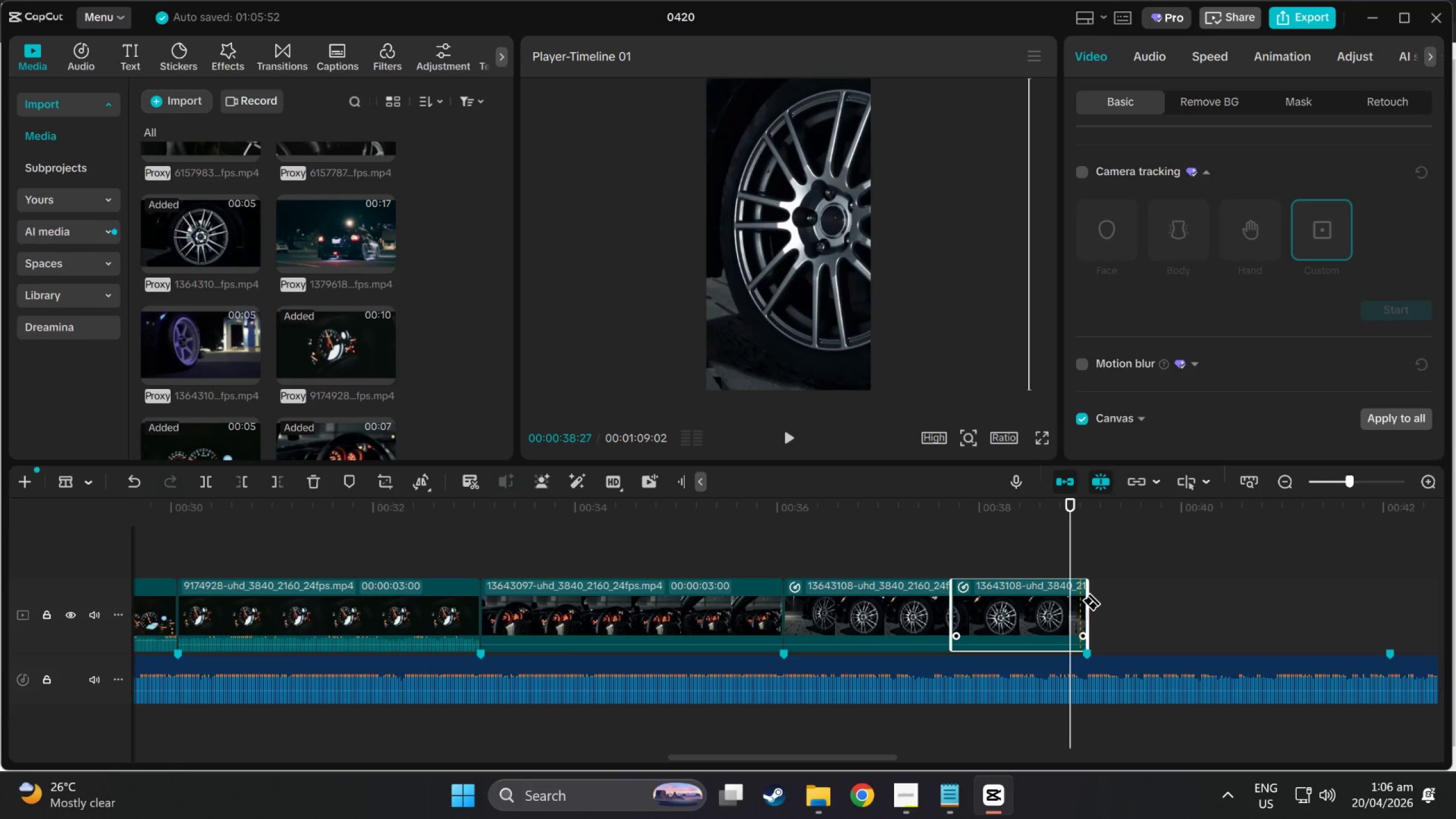 
key(A)
 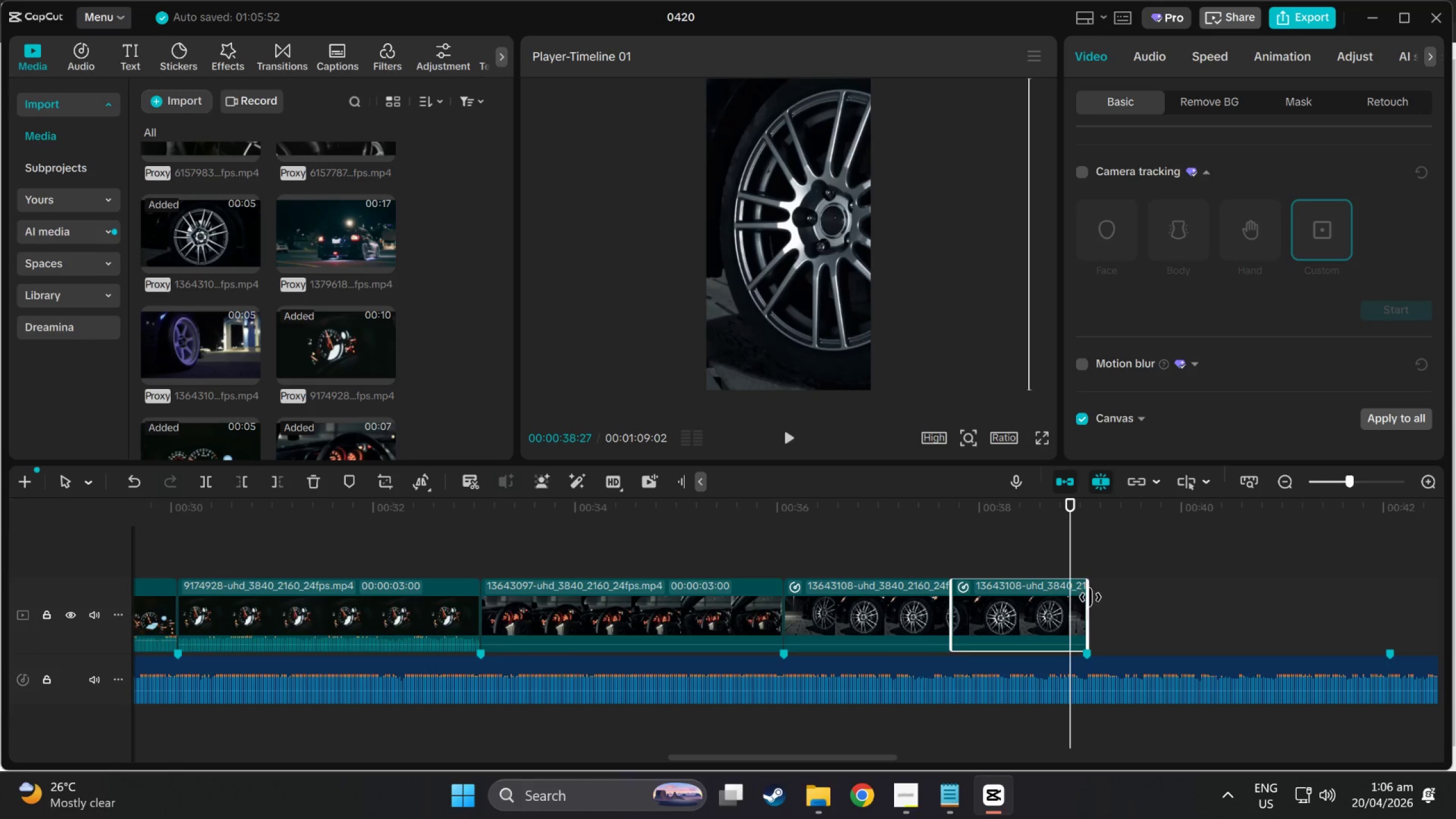 
left_click_drag(start_coordinate=[1090, 597], to_coordinate=[1127, 601])
 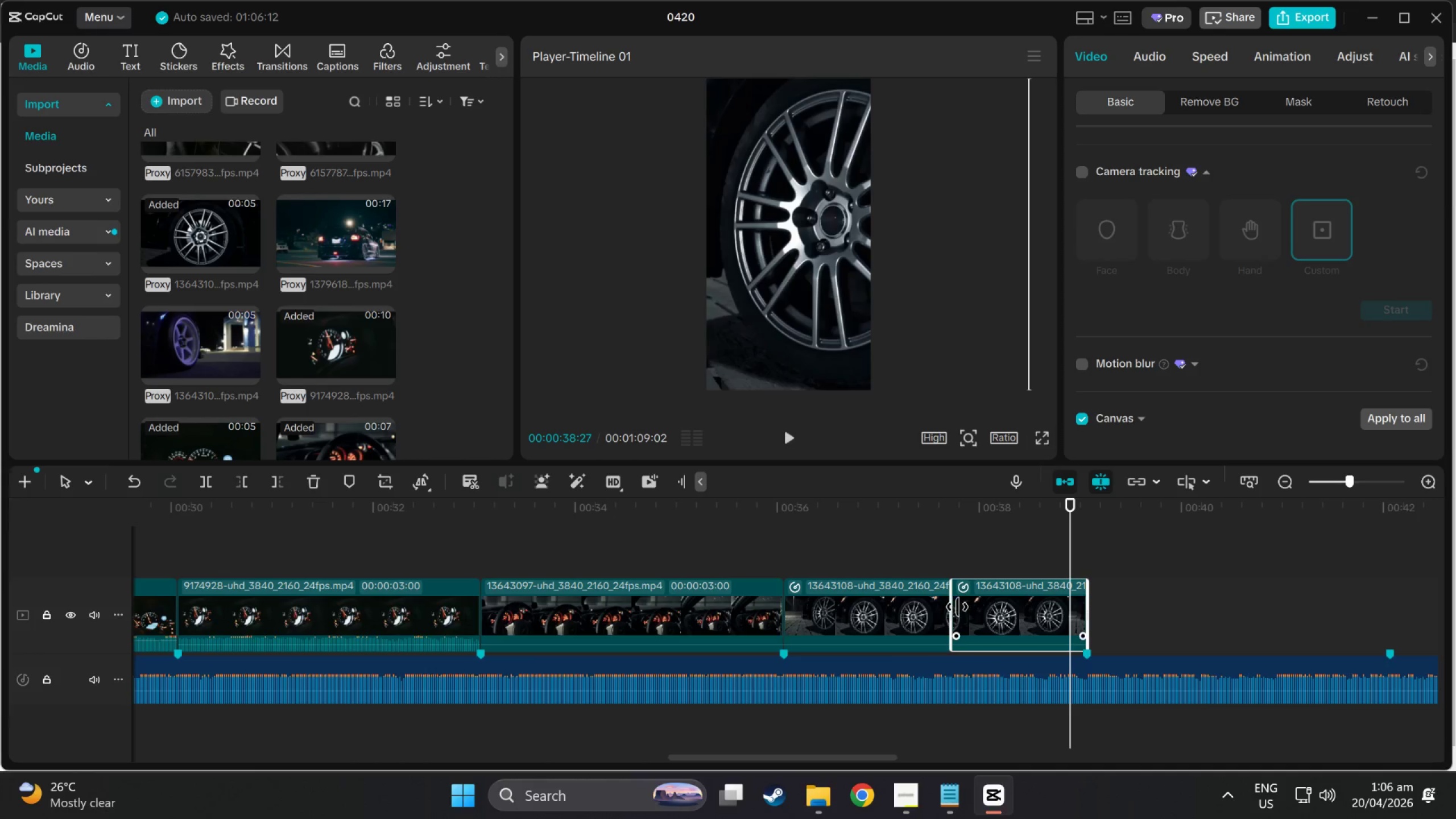 
left_click_drag(start_coordinate=[978, 585], to_coordinate=[909, 511])
 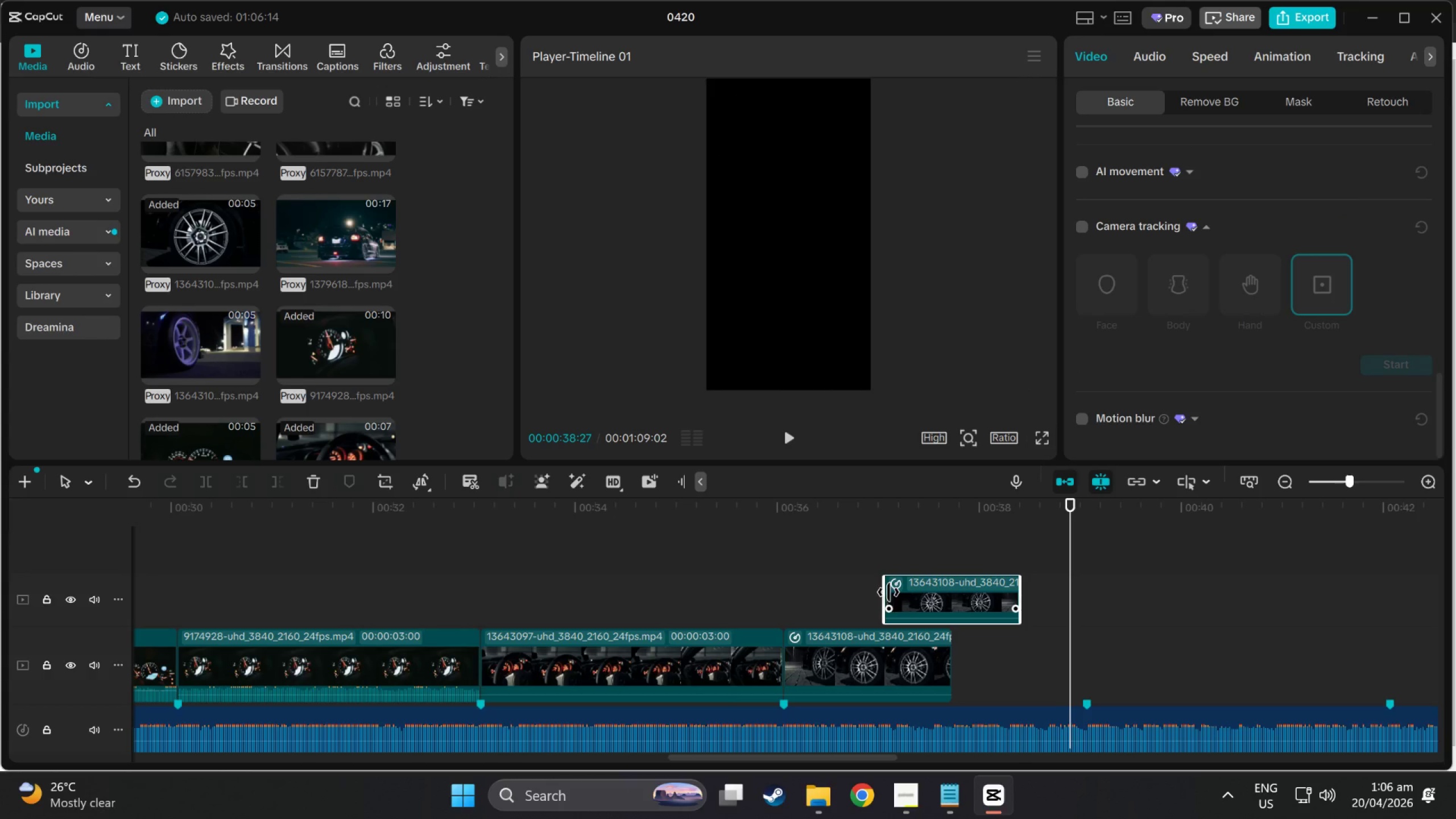 
left_click_drag(start_coordinate=[883, 592], to_coordinate=[795, 593])
 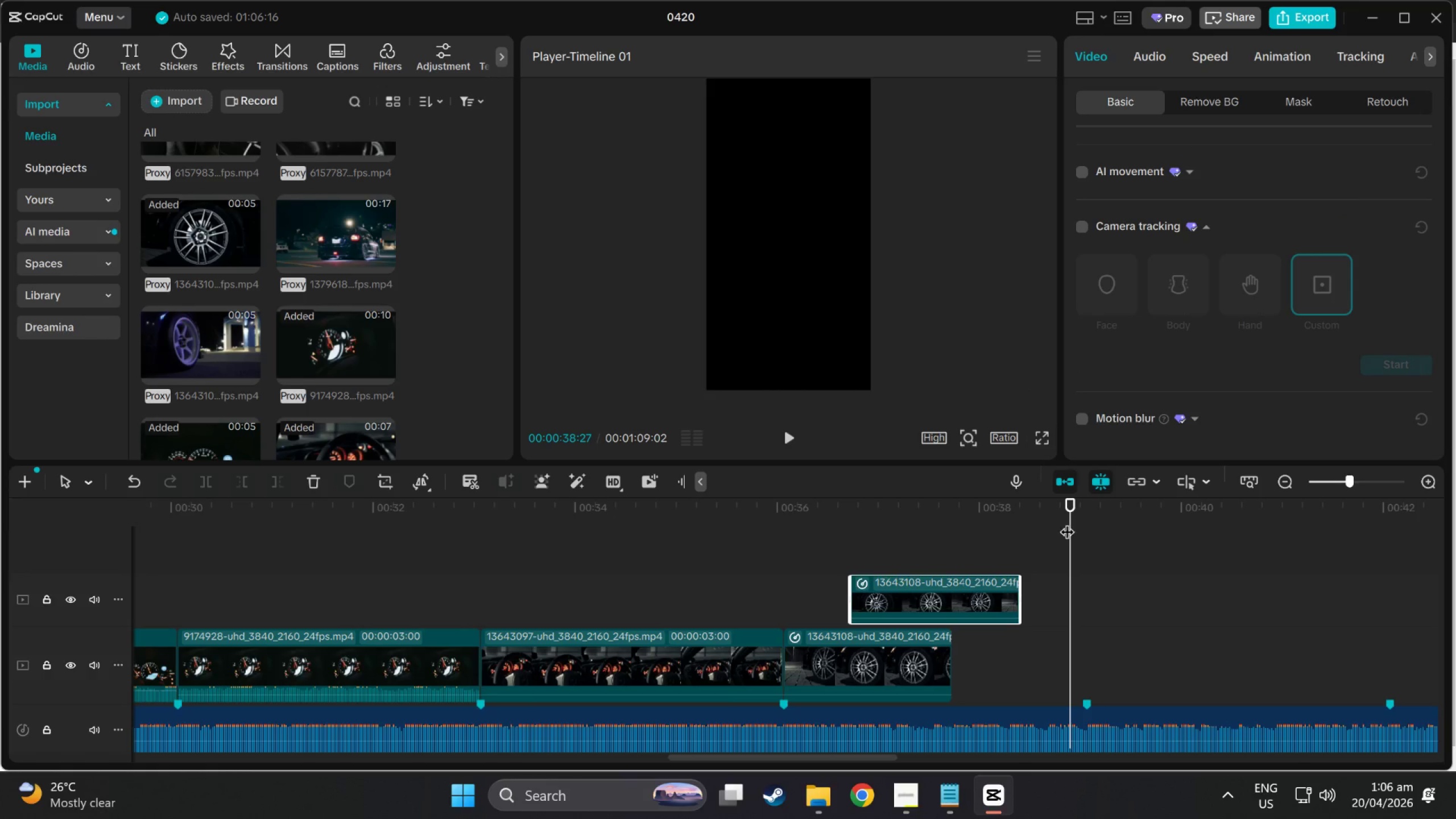 
left_click_drag(start_coordinate=[1068, 509], to_coordinate=[967, 523])
 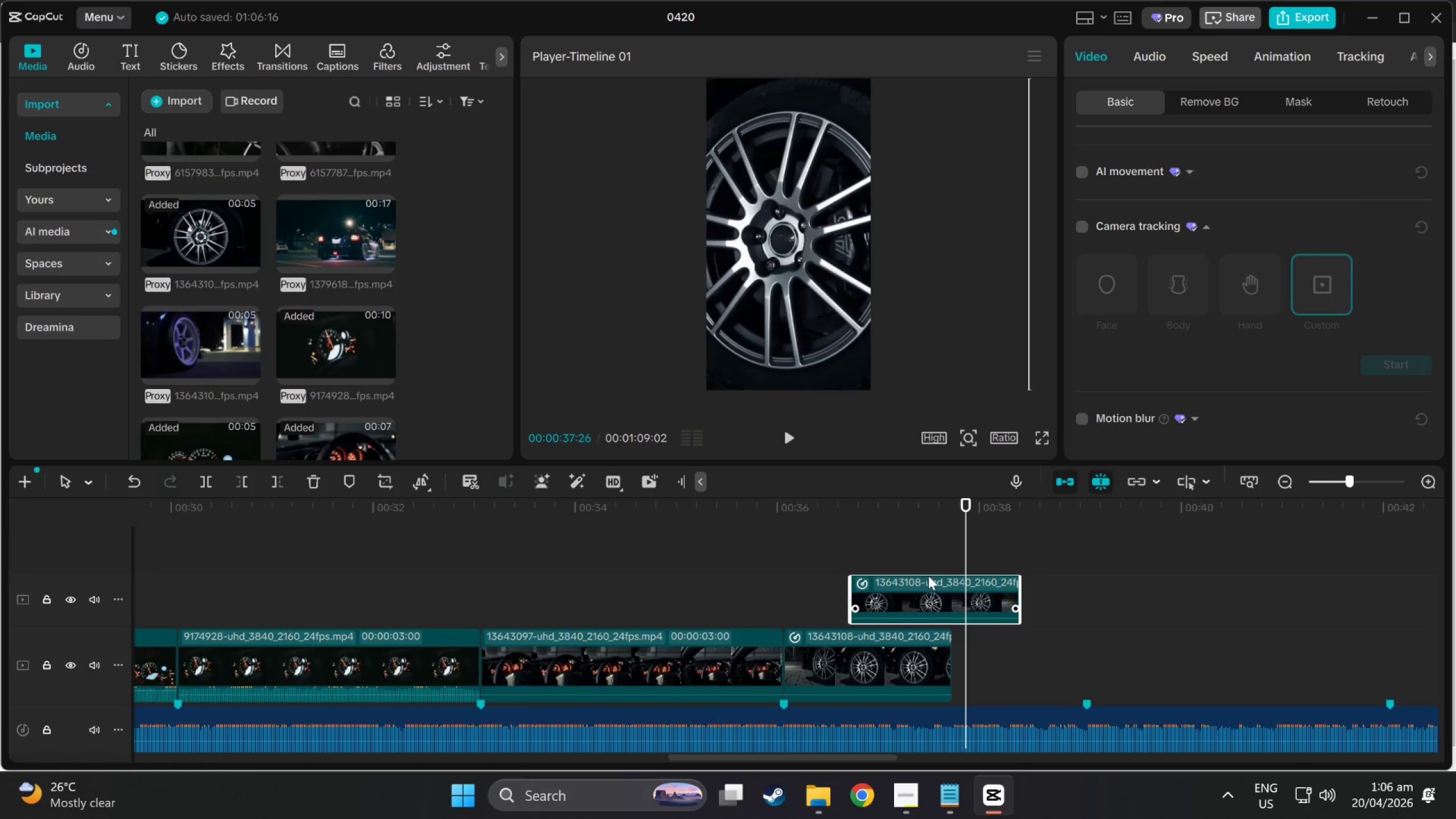 
left_click_drag(start_coordinate=[930, 577], to_coordinate=[1033, 656])
 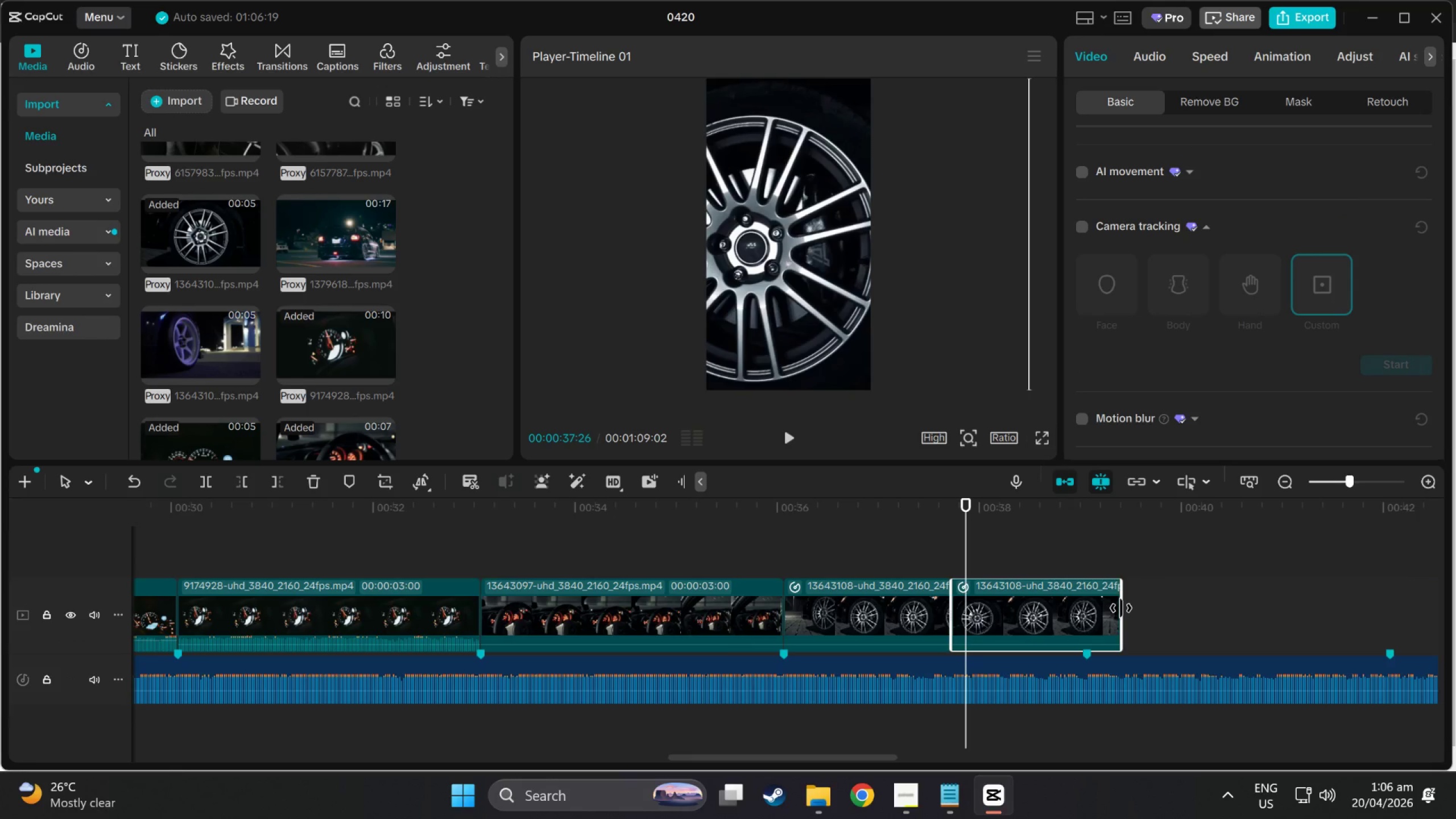 
left_click_drag(start_coordinate=[1125, 608], to_coordinate=[1086, 609])
 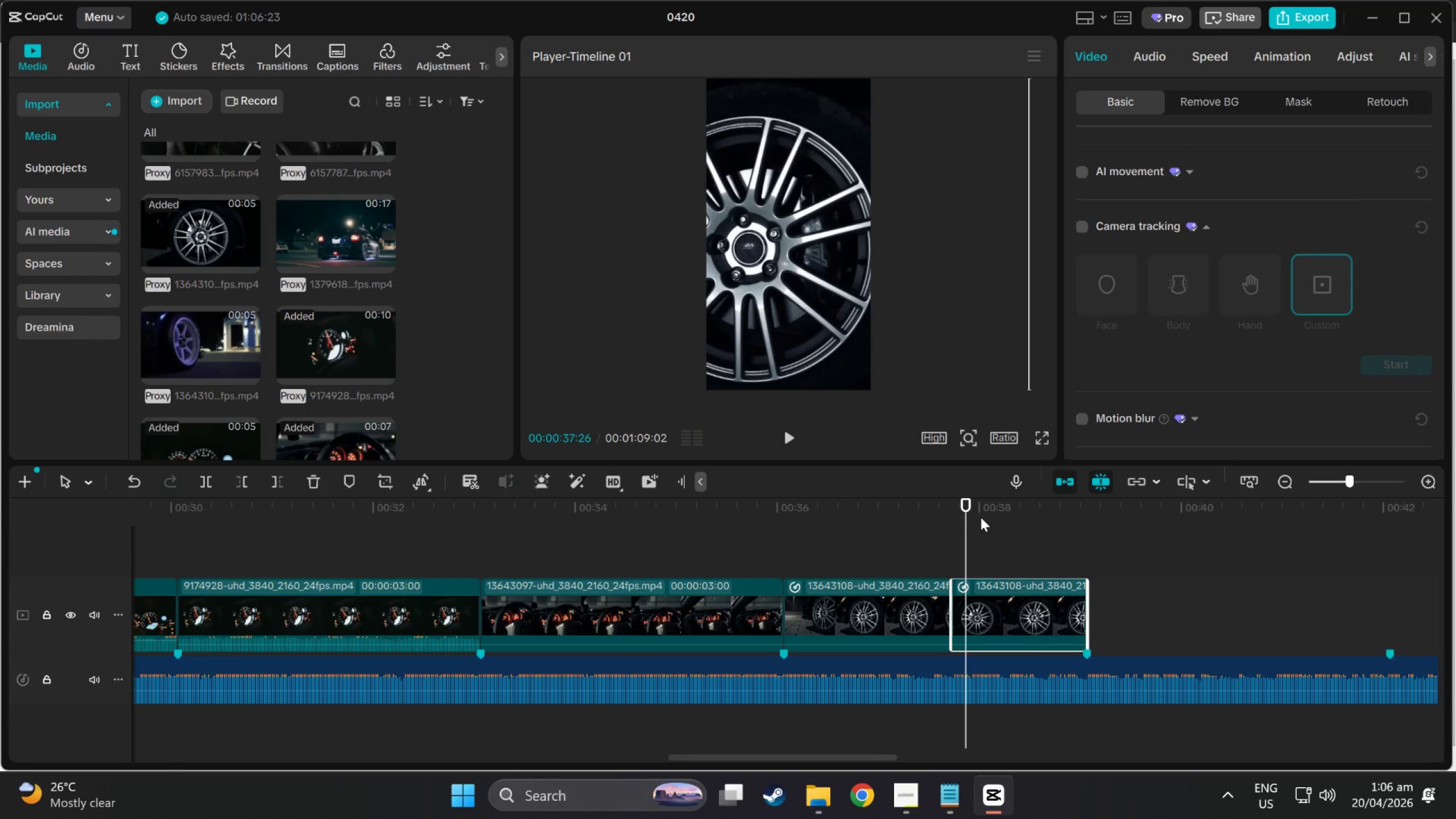 
left_click_drag(start_coordinate=[960, 509], to_coordinate=[661, 517])
 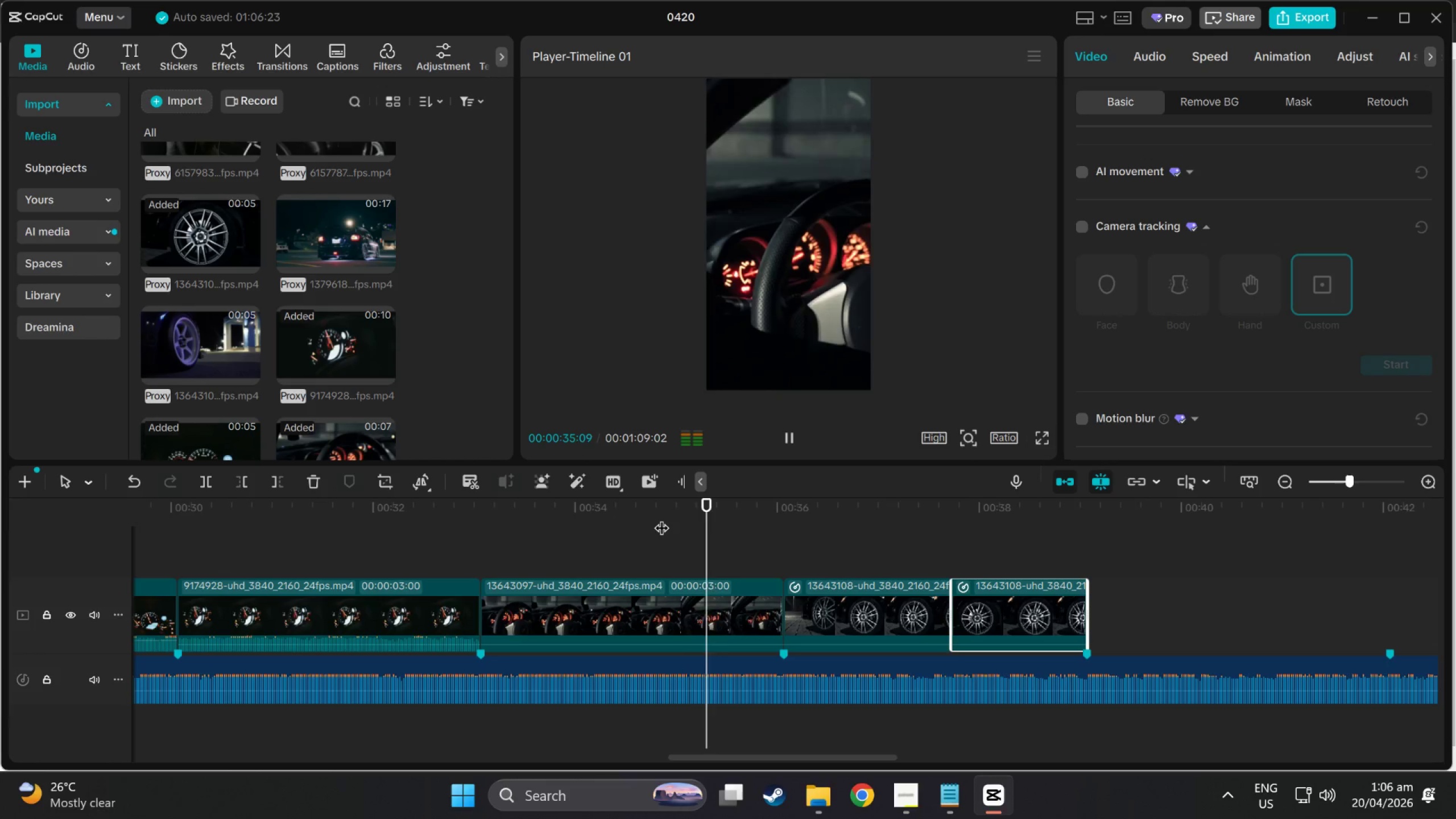 
key(Space)
 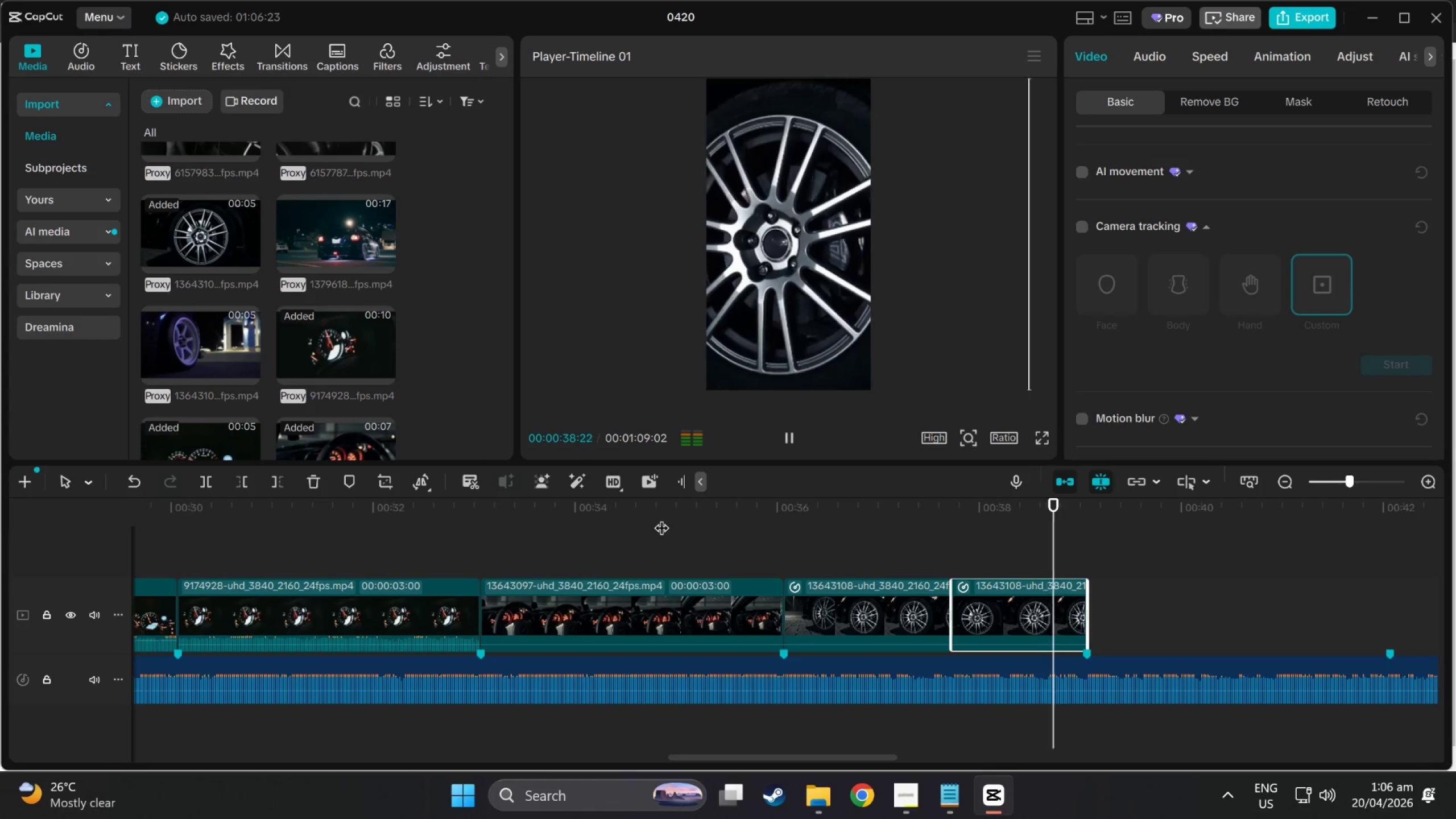 
wait(5.24)
 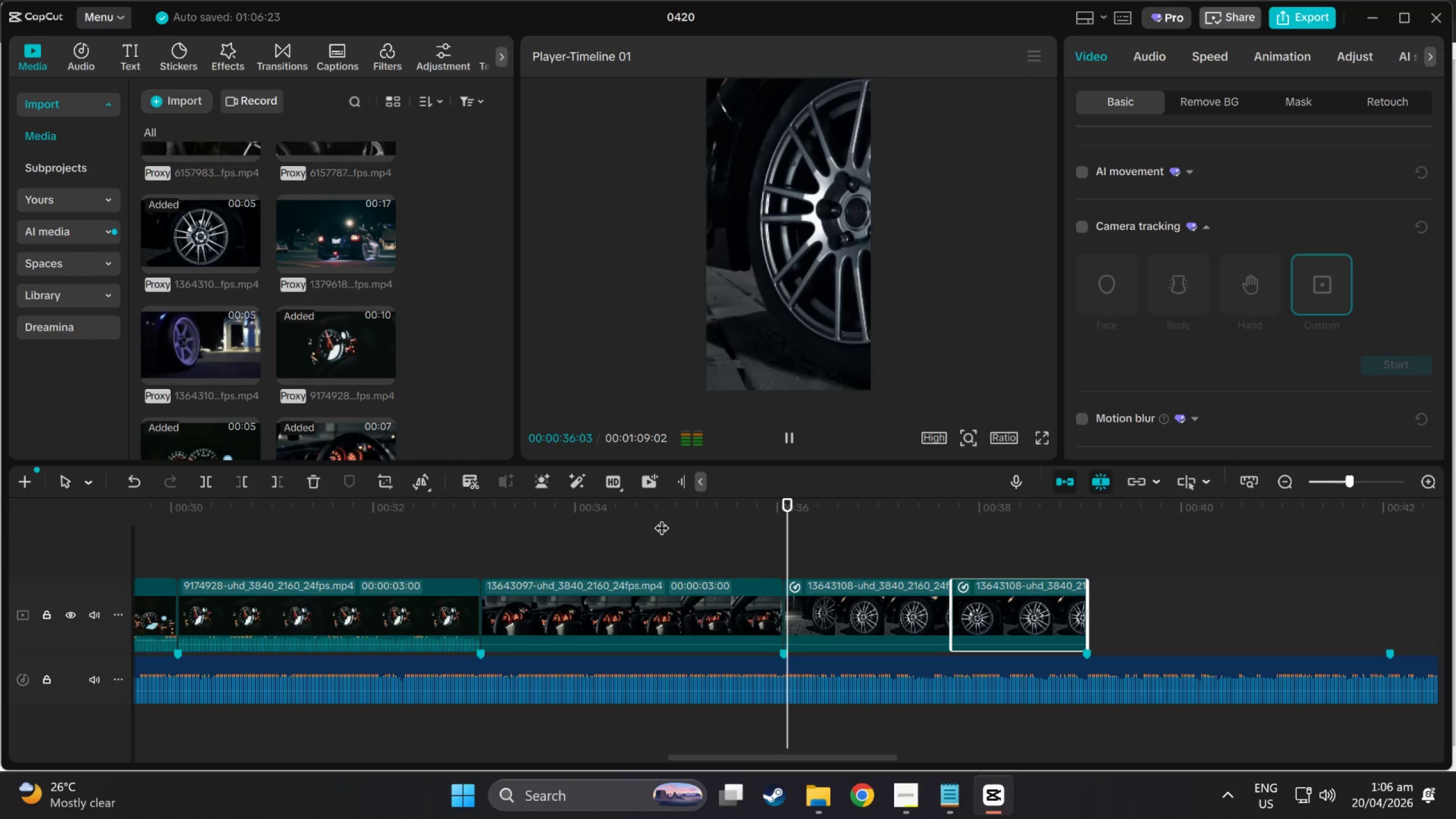 
key(Space)
 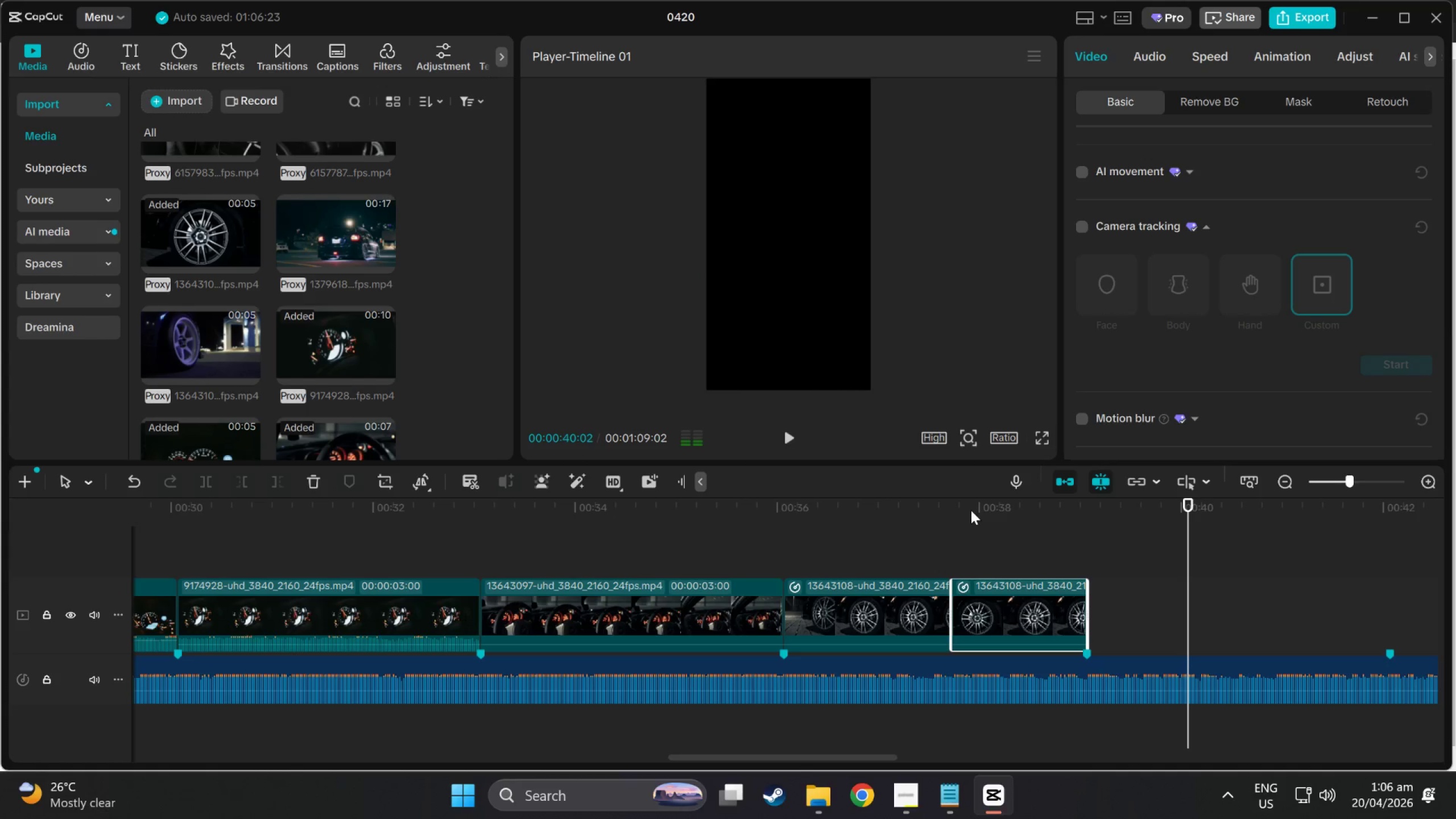 
left_click_drag(start_coordinate=[971, 510], to_coordinate=[788, 518])
 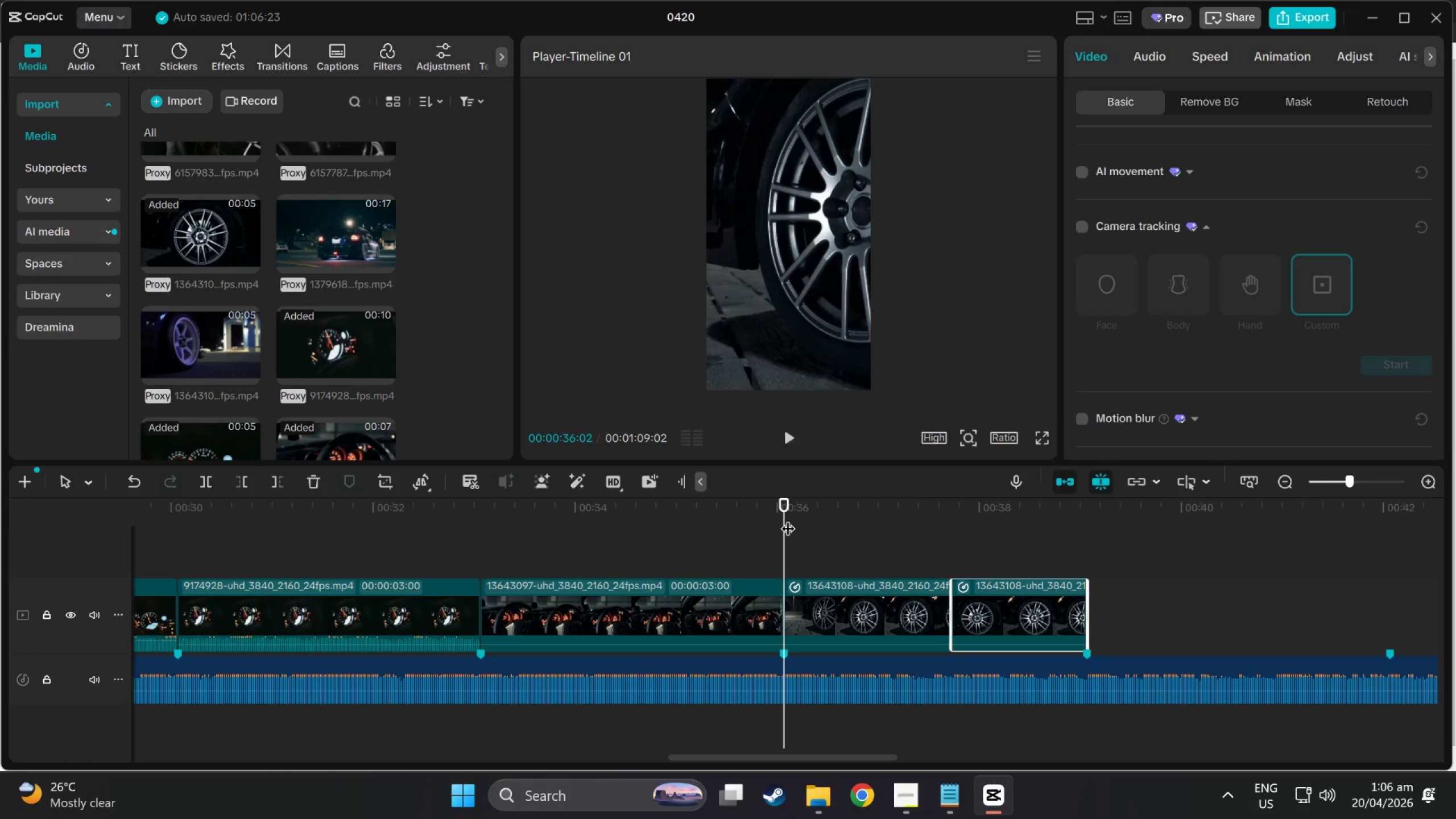 
key(Space)
 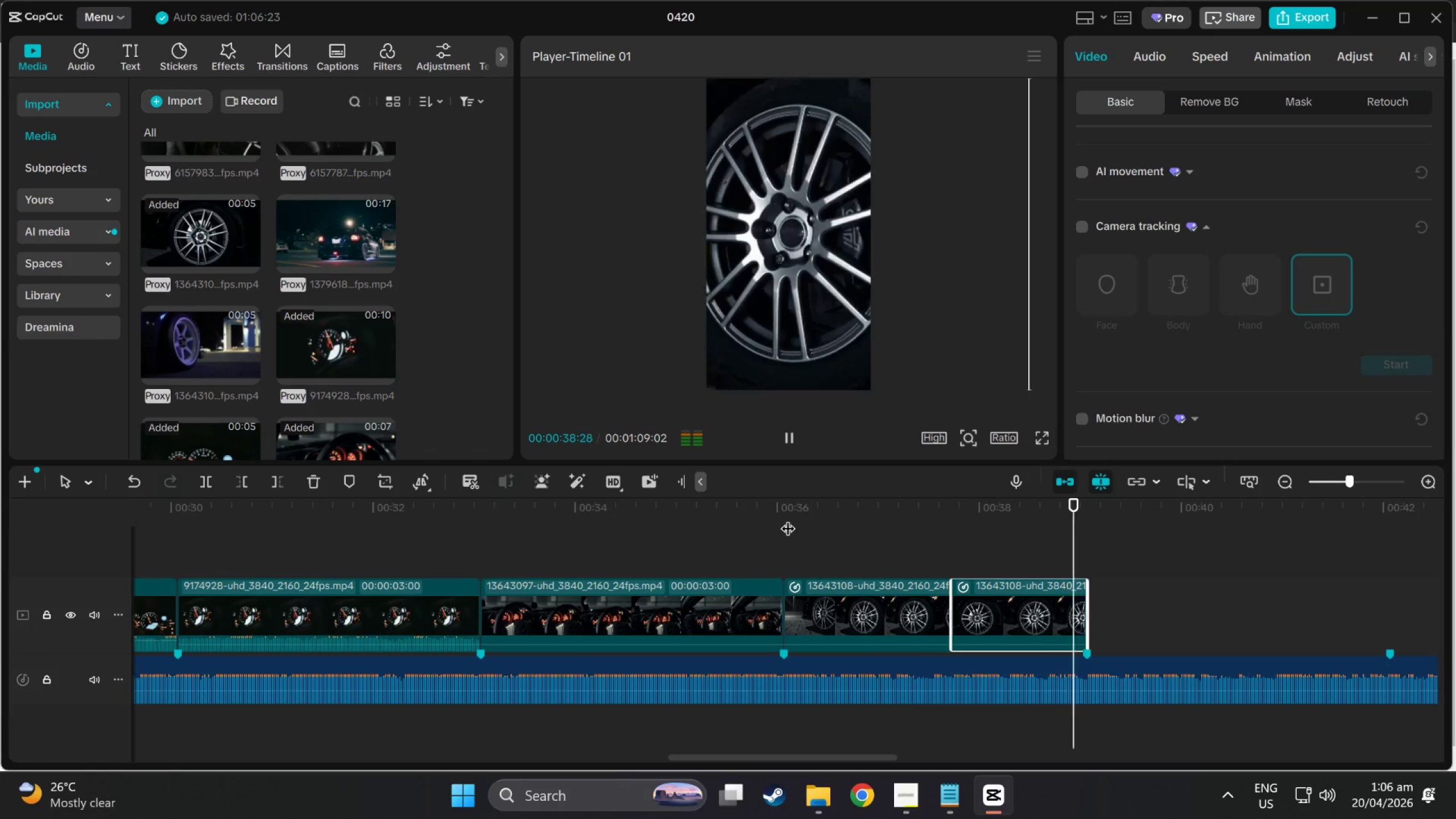 
key(Space)
 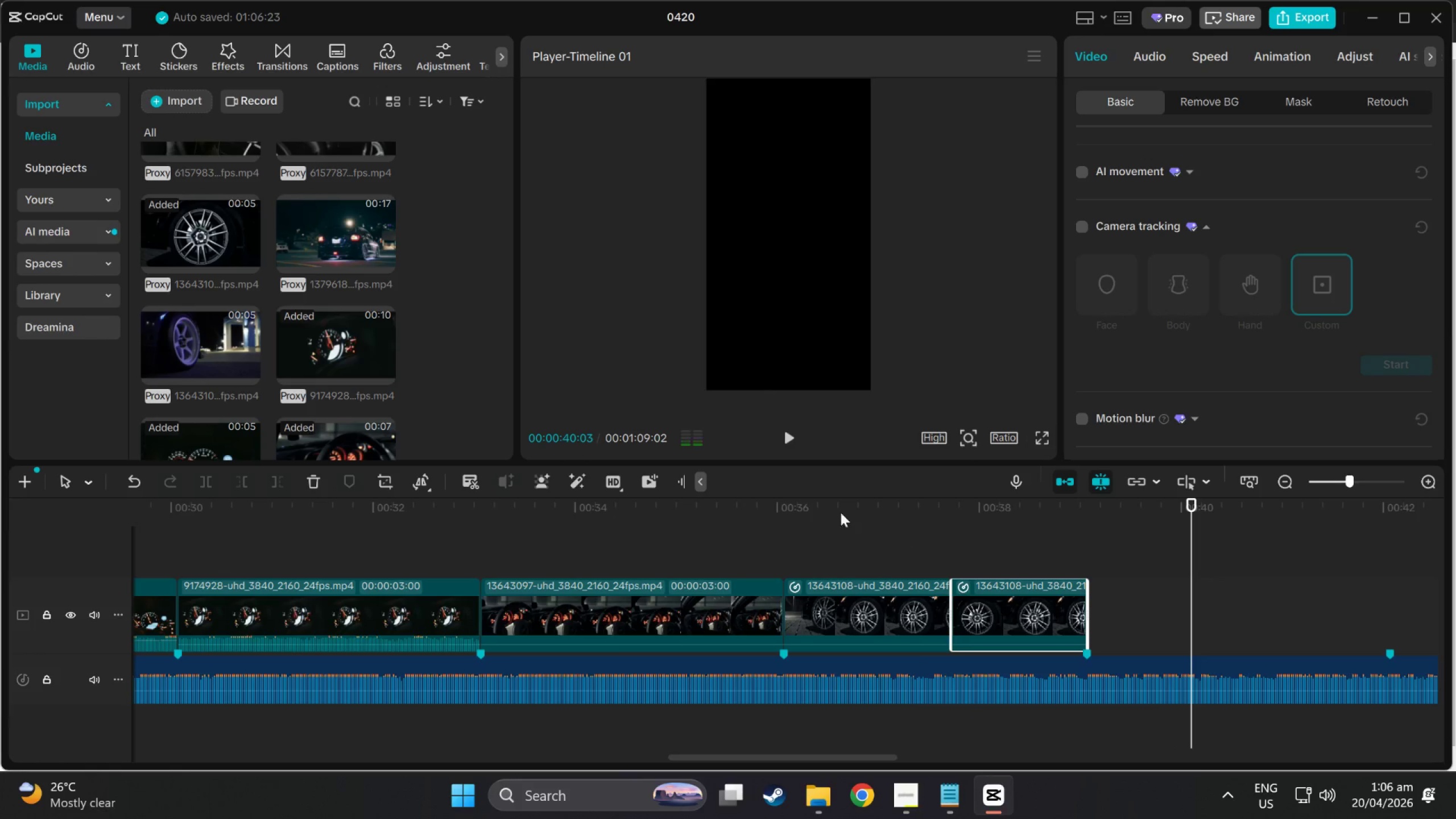 
left_click_drag(start_coordinate=[835, 512], to_coordinate=[780, 512])
 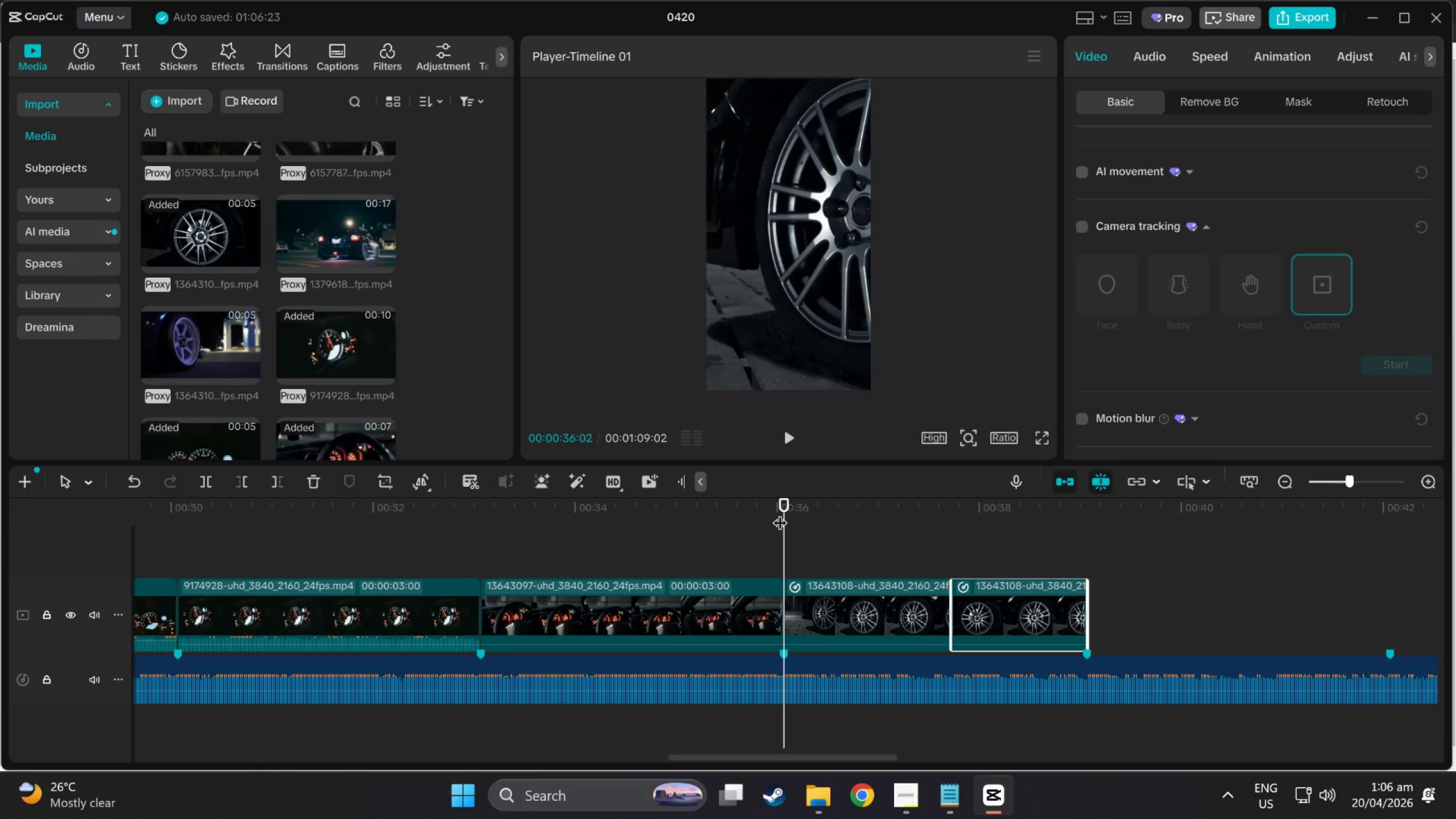 
key(Space)
 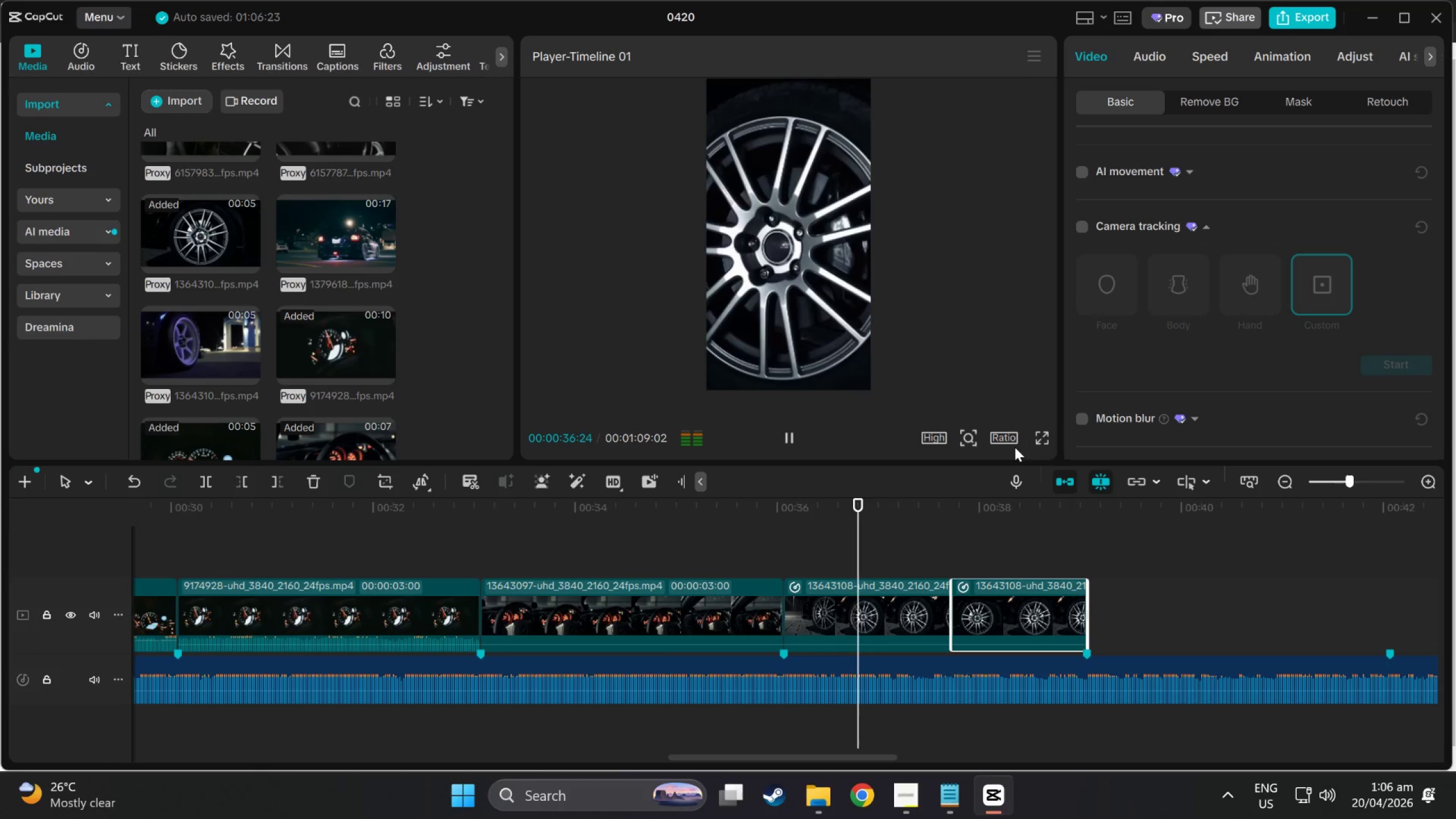 
left_click([1045, 446])
 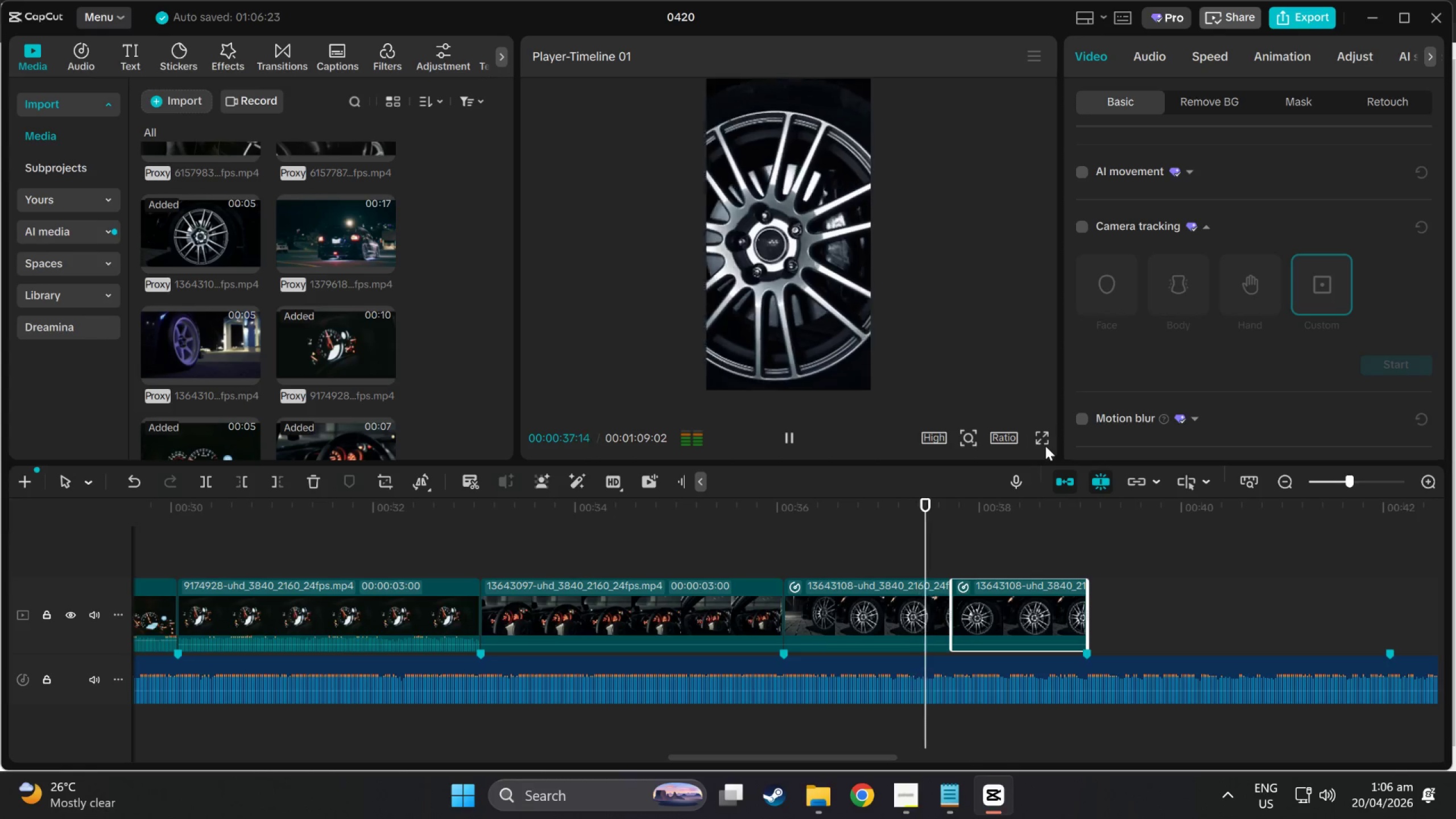 
left_click([1041, 437])
 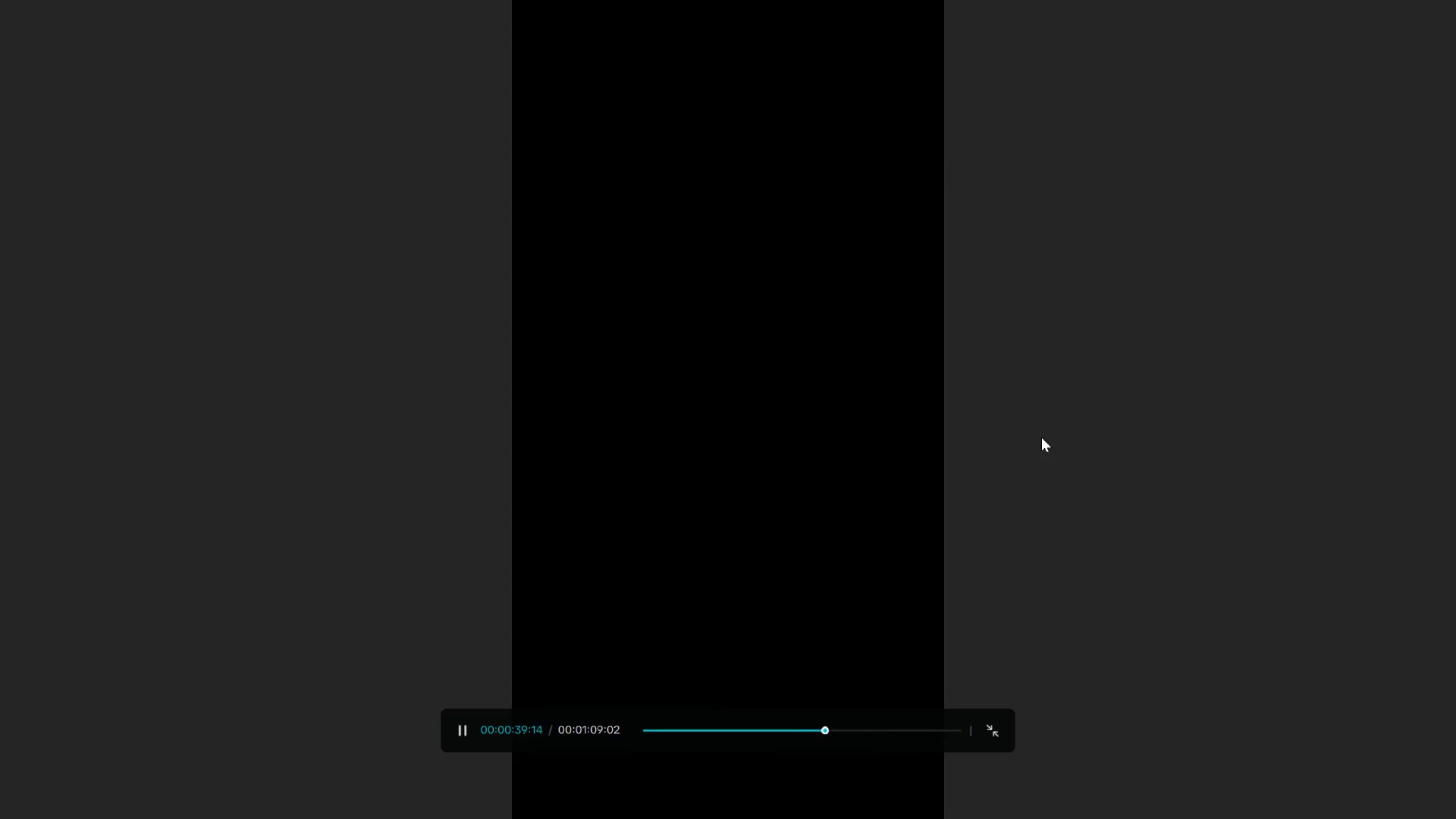 
key(Escape)
 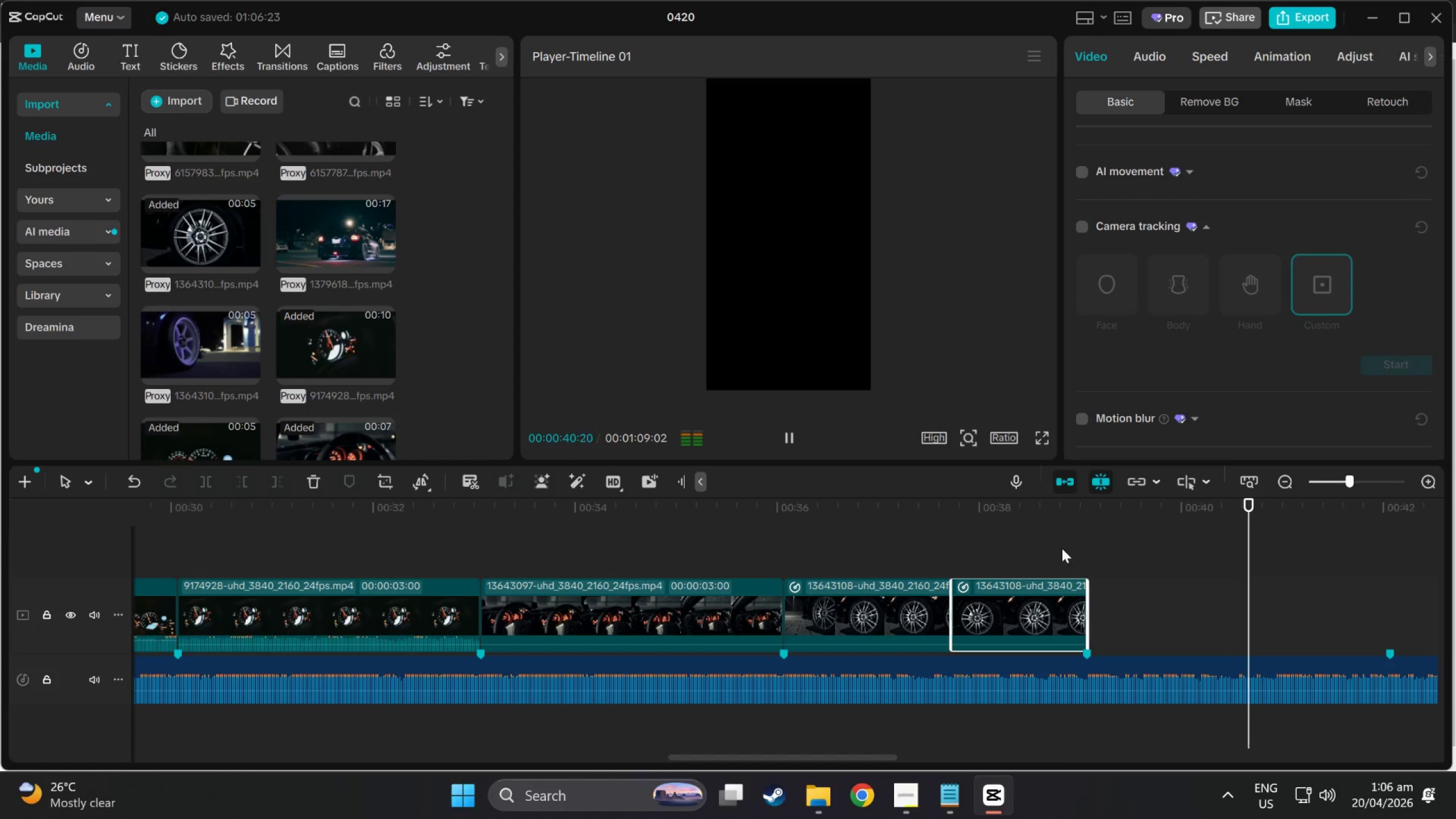 
left_click_drag(start_coordinate=[1068, 514], to_coordinate=[932, 517])
 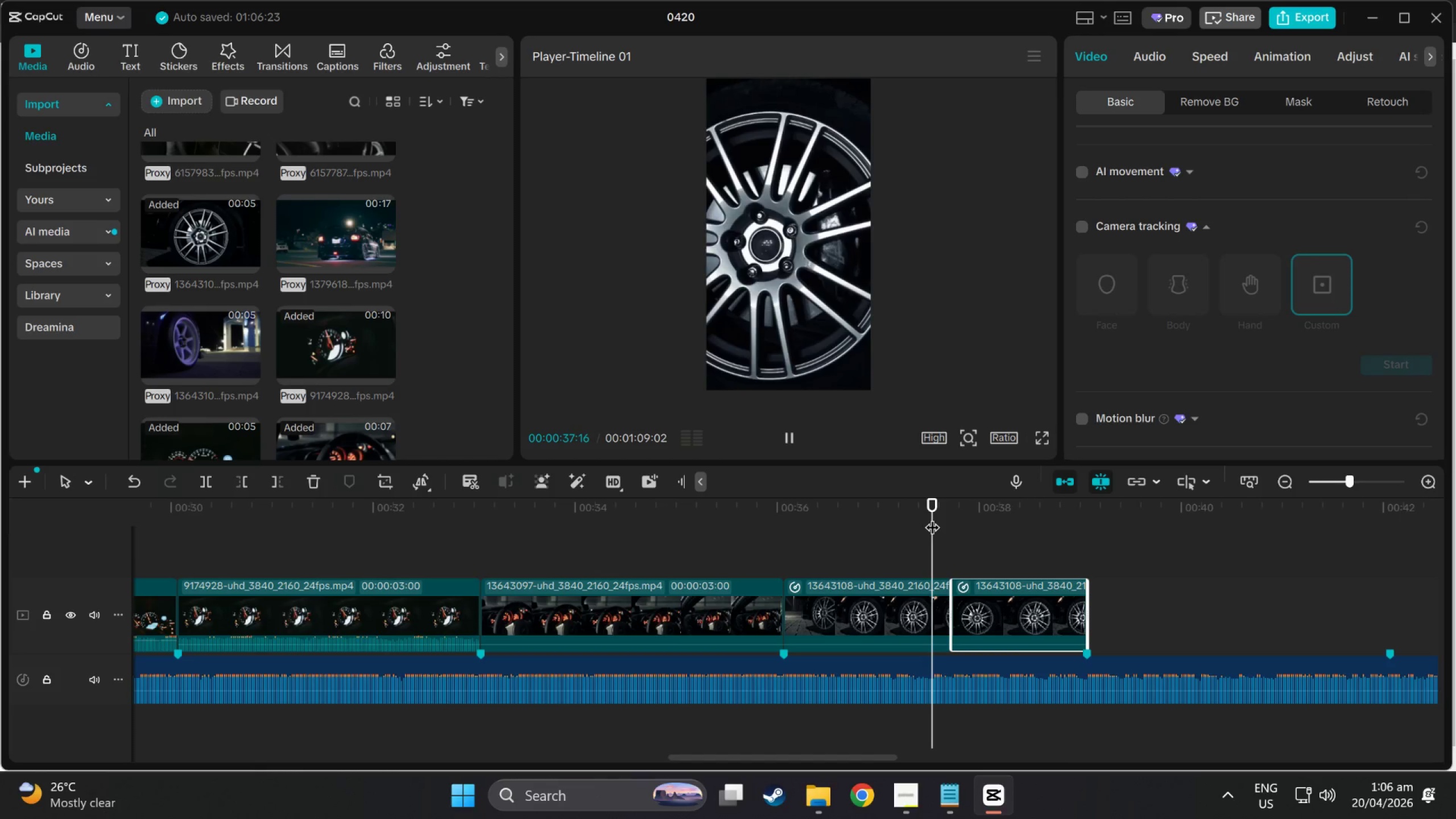 
key(Space)
 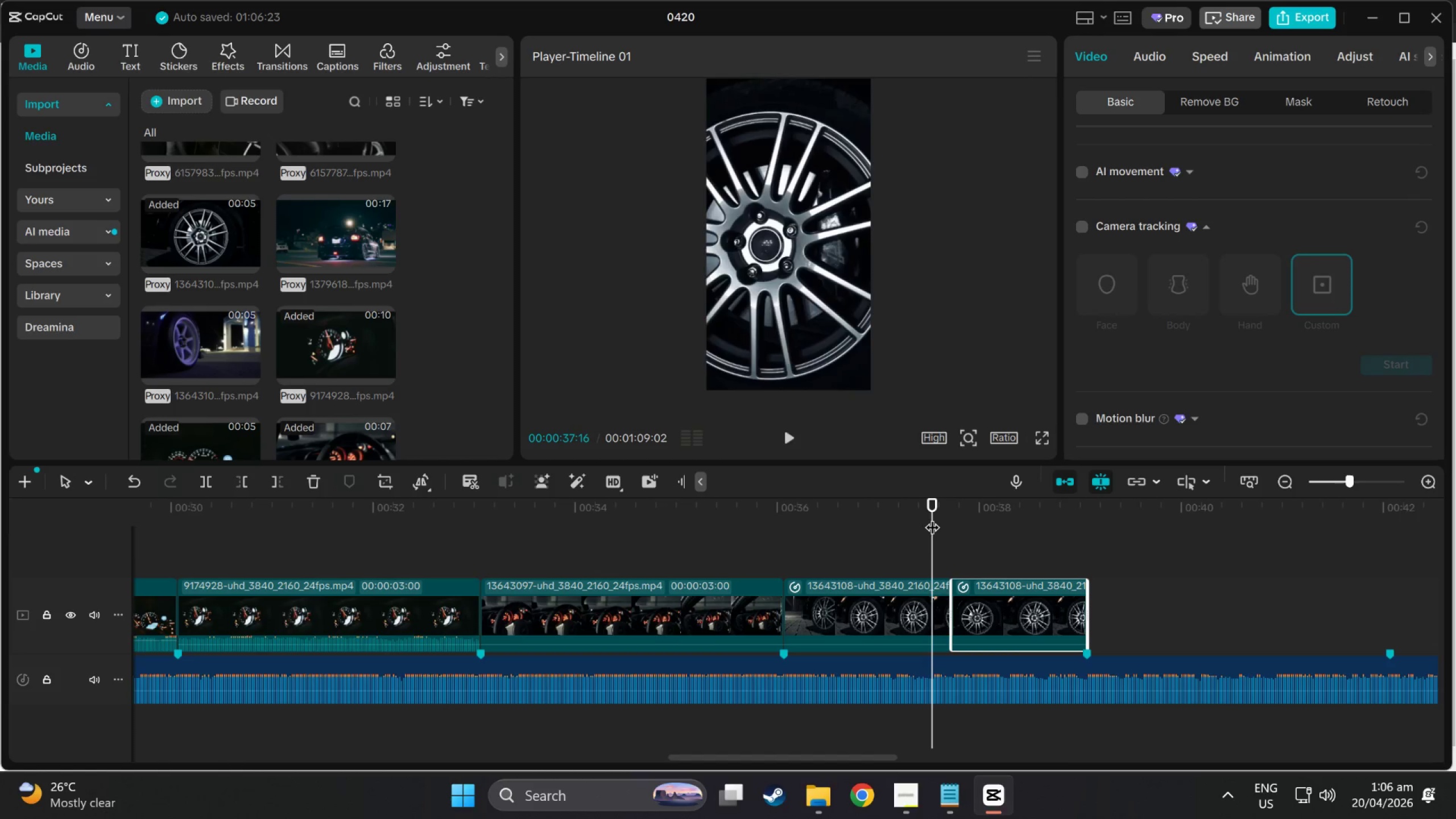 
key(Space)
 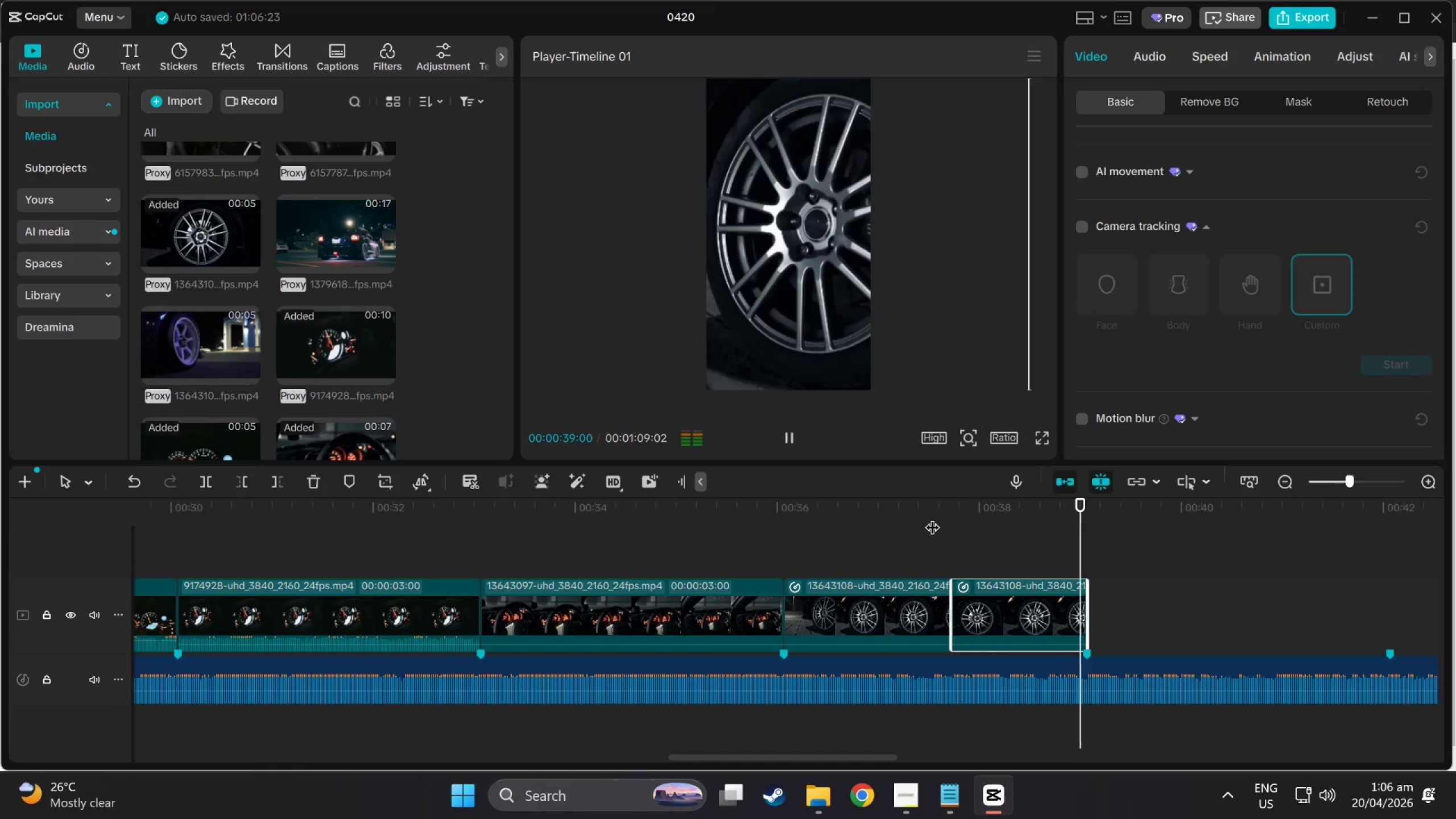 
key(Space)
 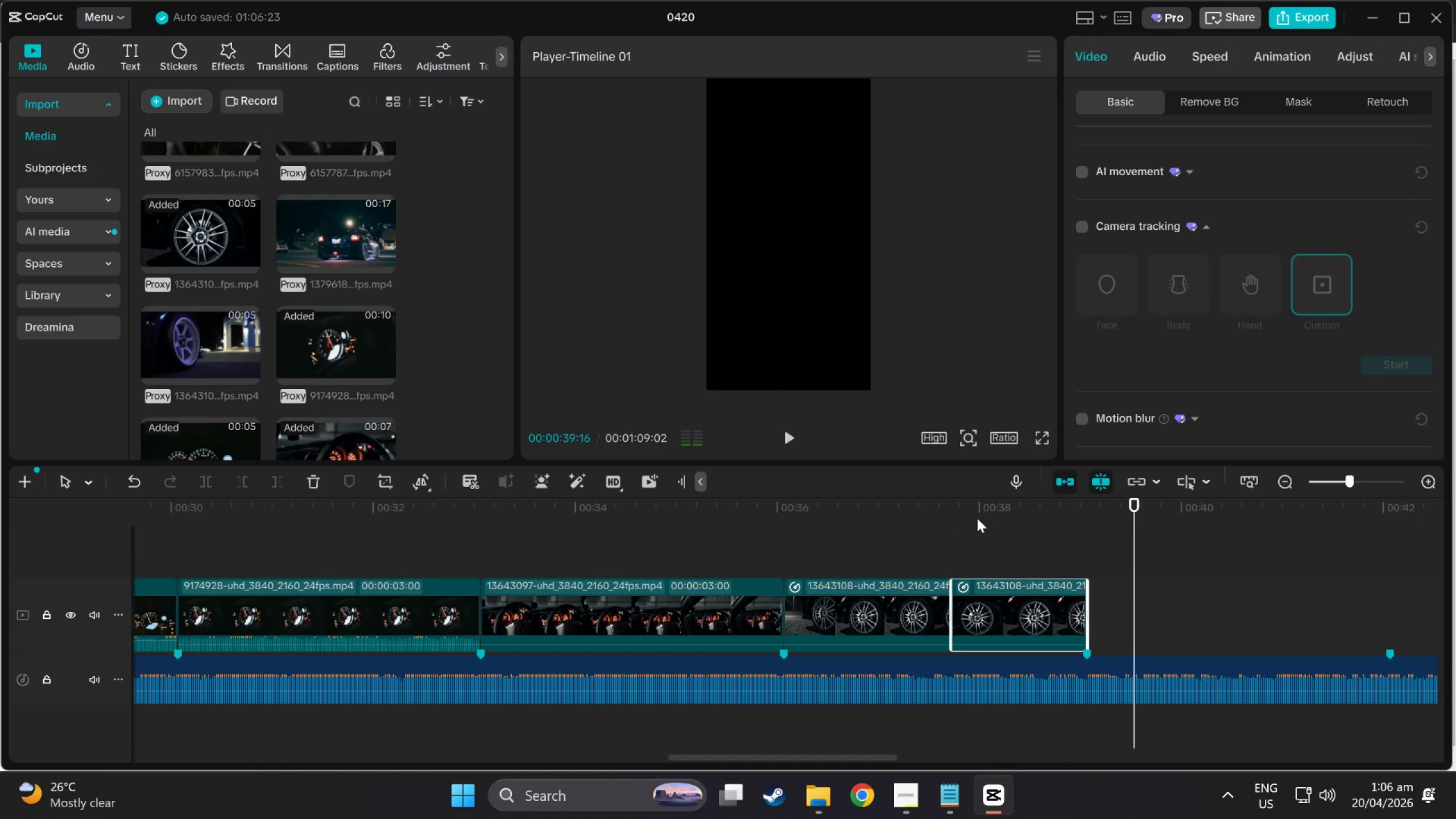 
left_click_drag(start_coordinate=[978, 518], to_coordinate=[2, 575])
 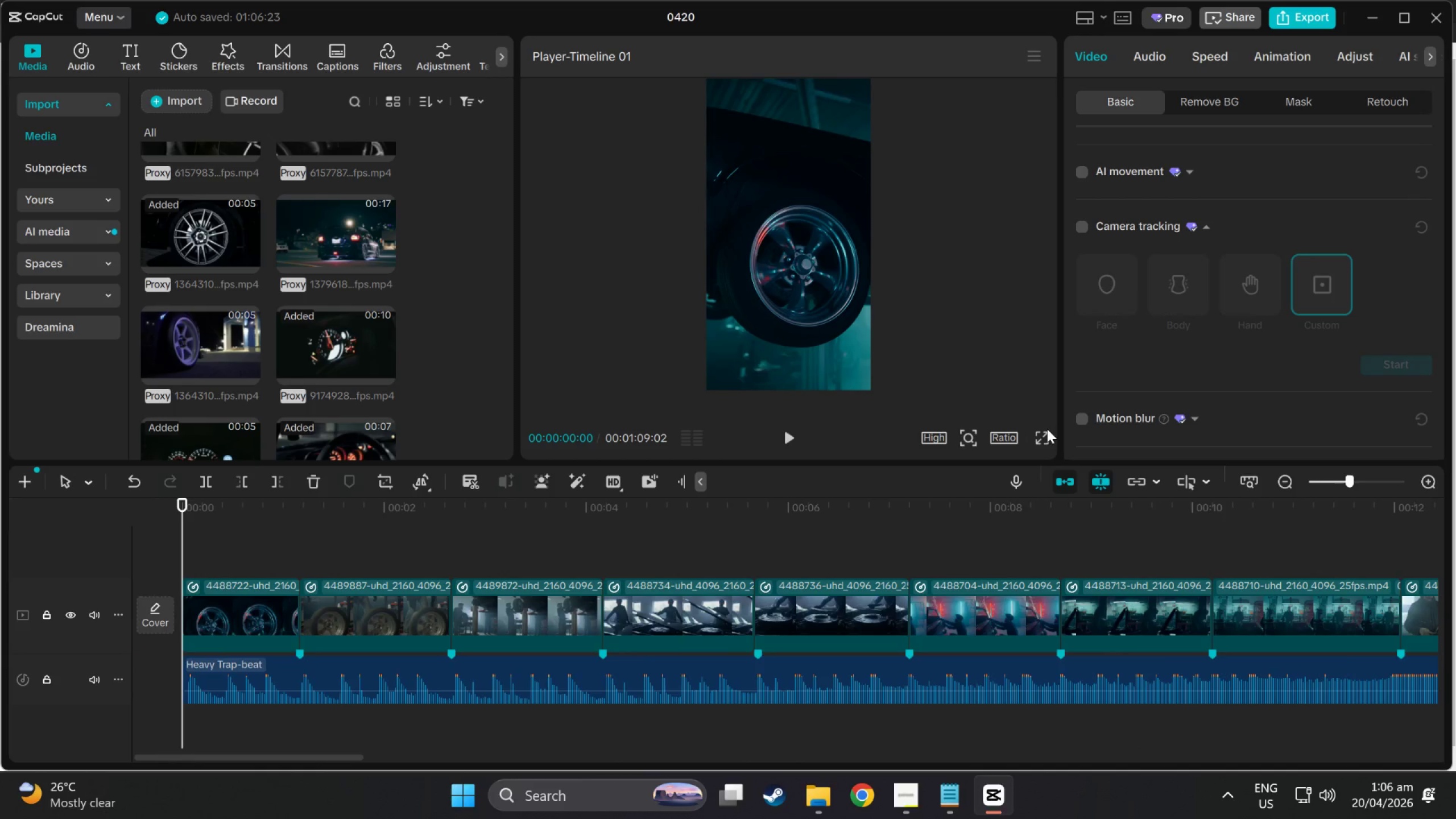 
left_click([1047, 436])
 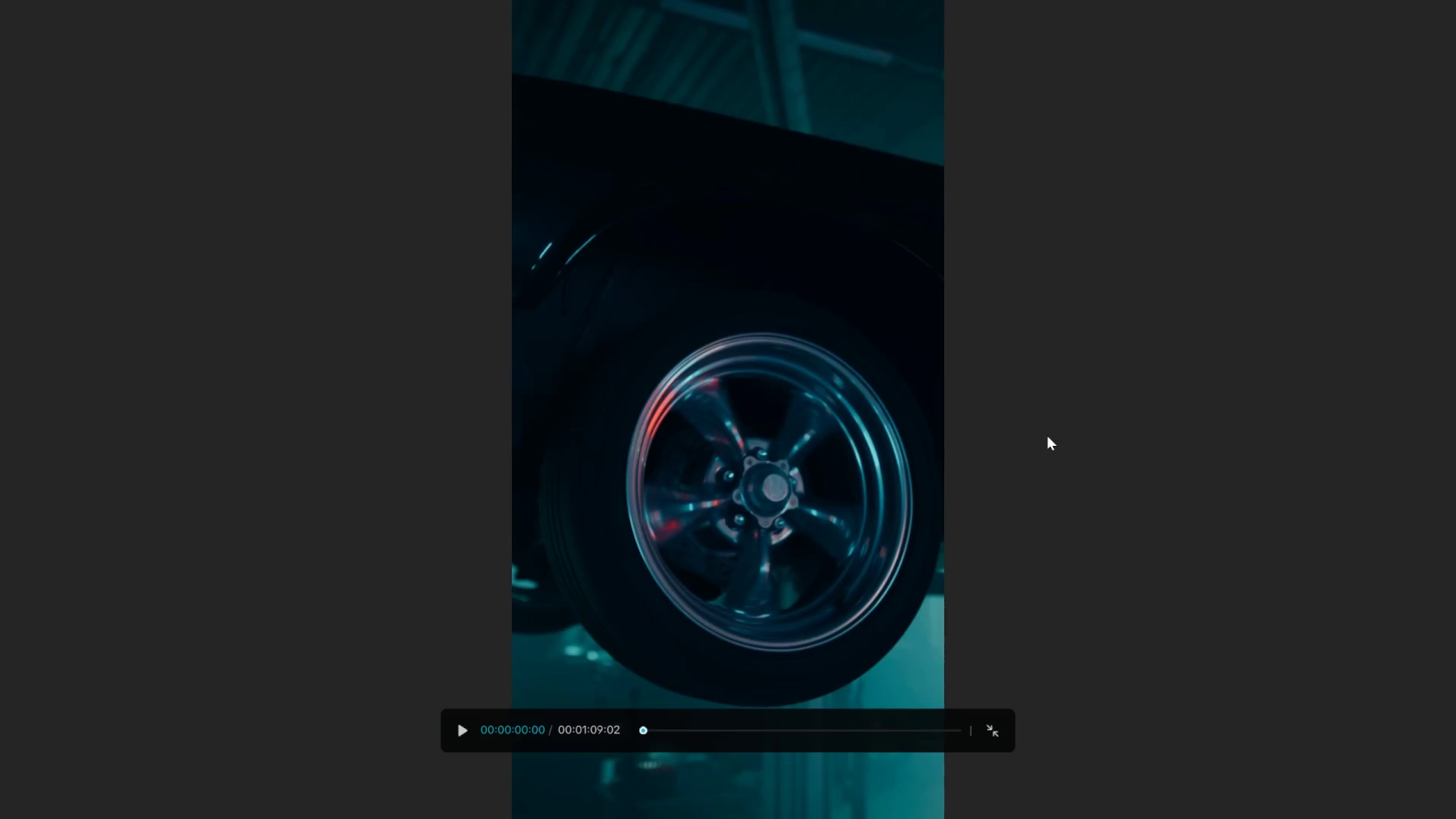 
key(Space)
 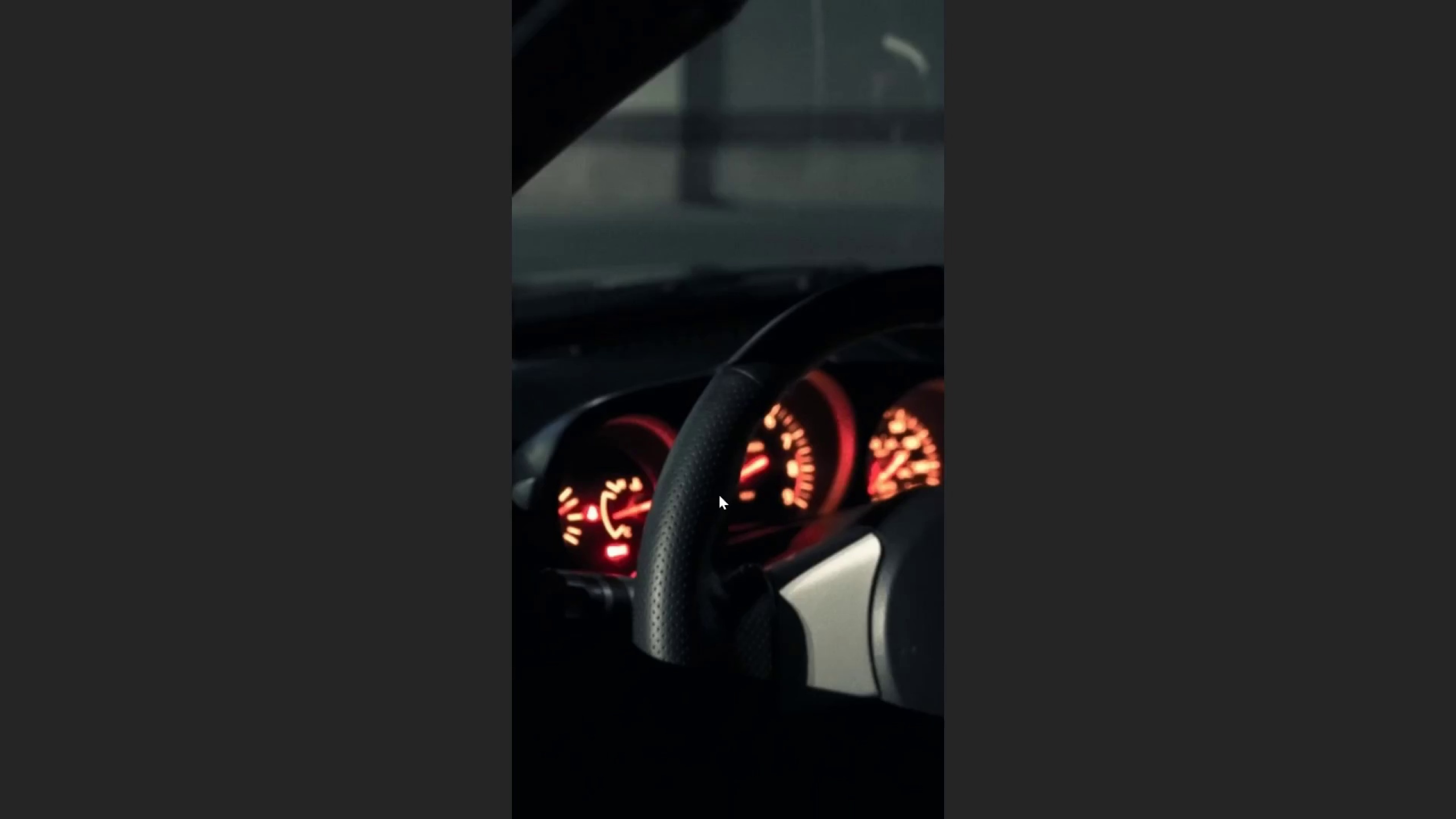 
wait(40.42)
 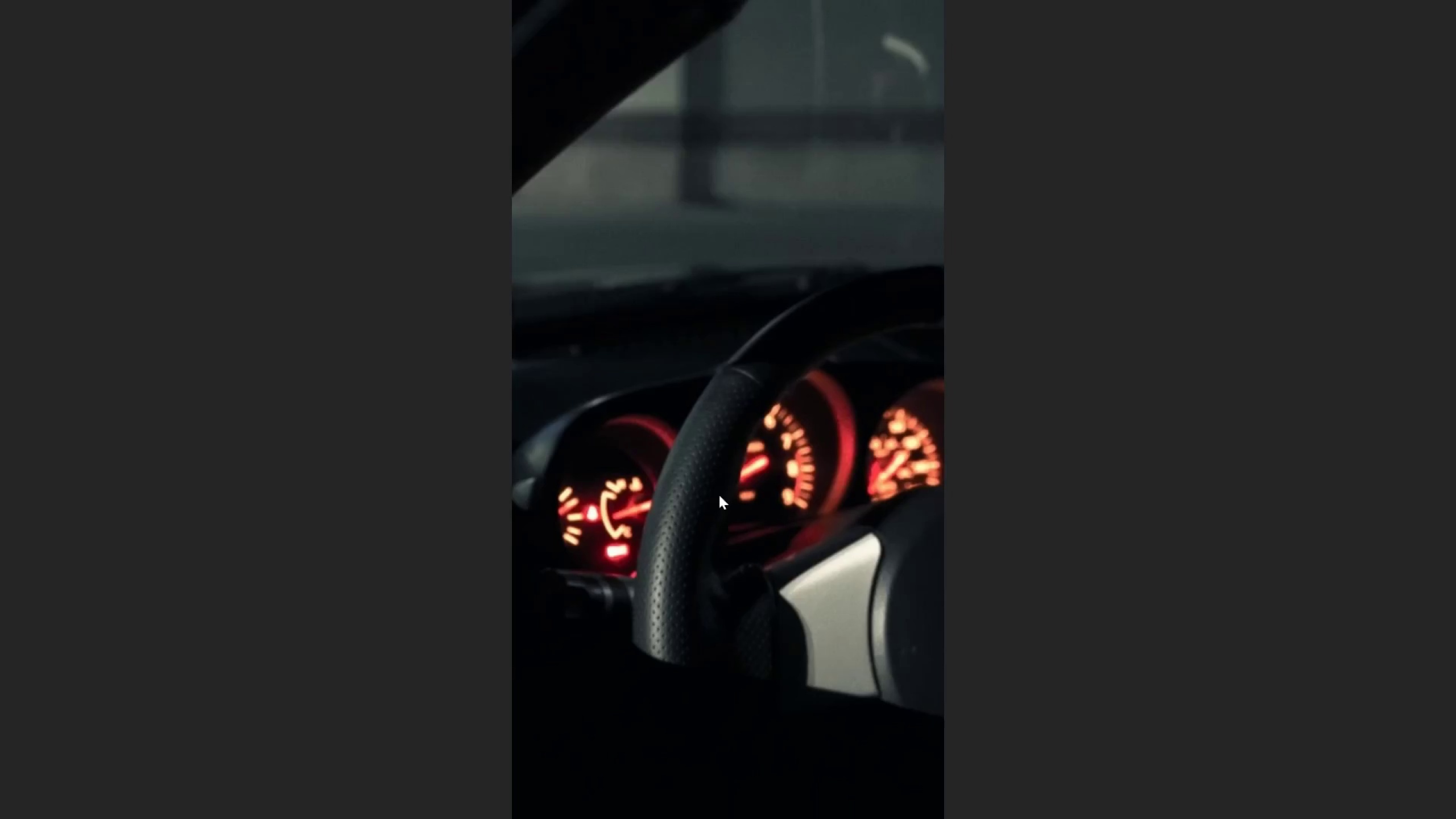 
key(Escape)
 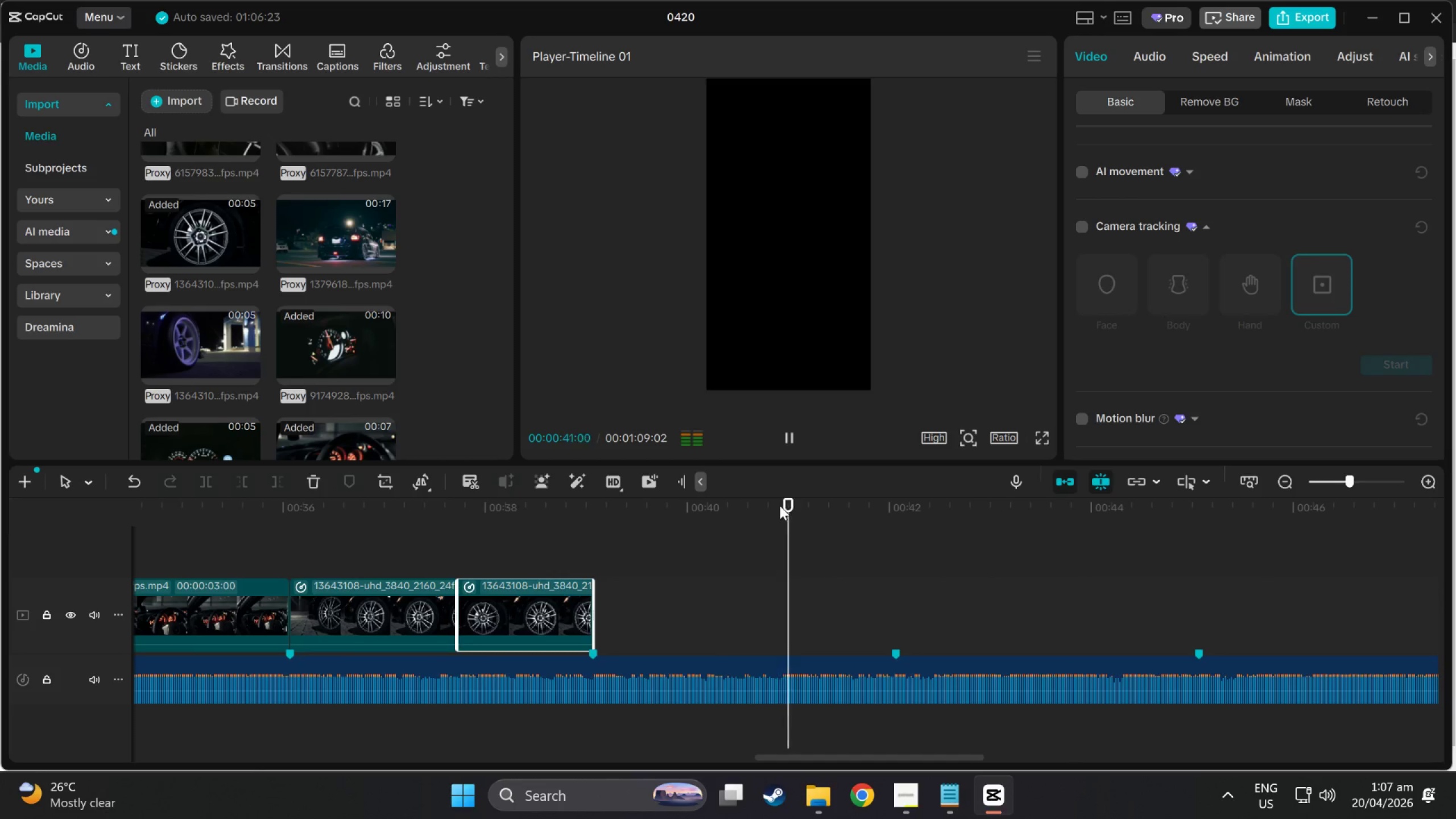 
left_click_drag(start_coordinate=[792, 513], to_coordinate=[767, 565])
 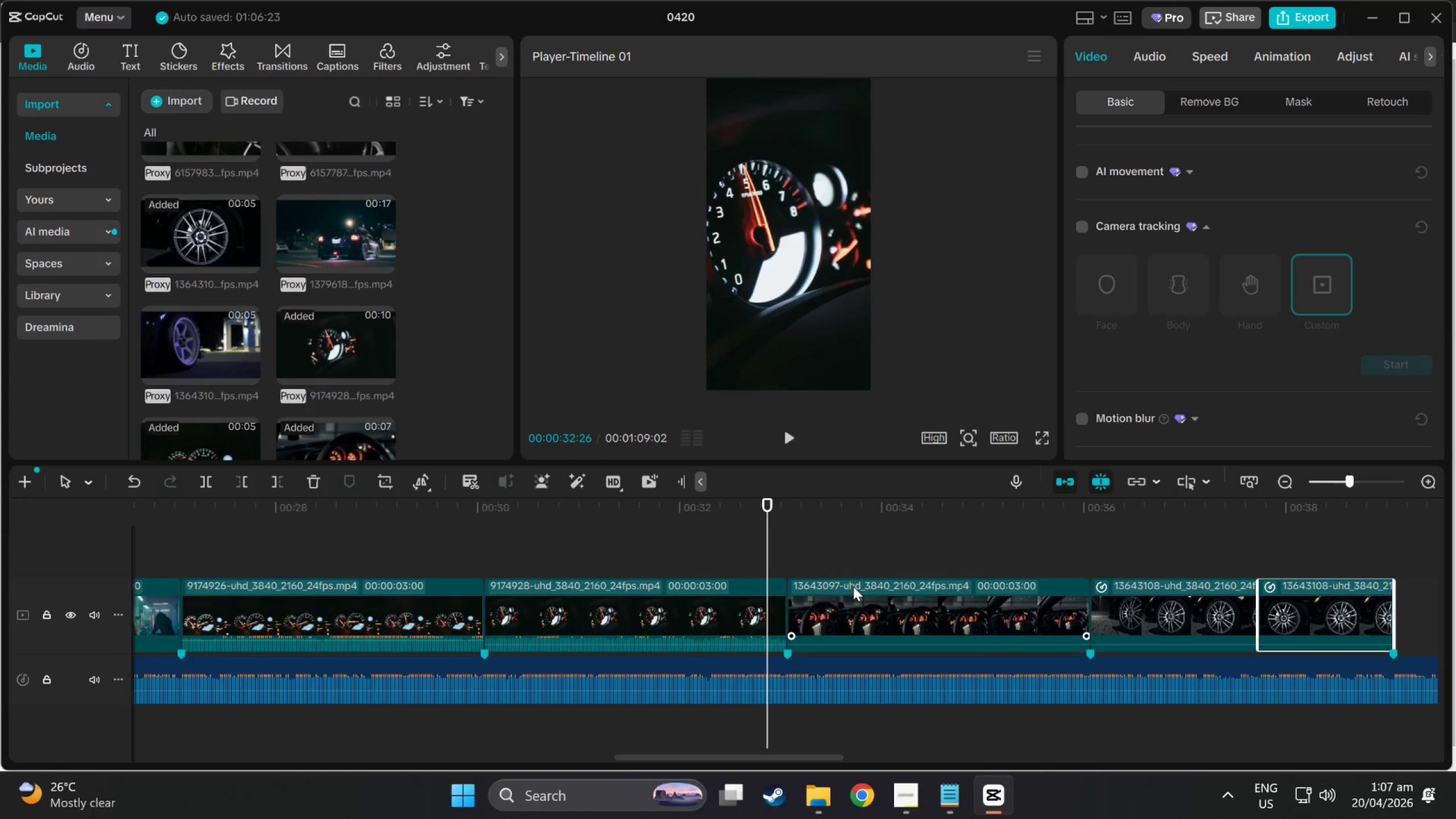 
left_click([857, 587])
 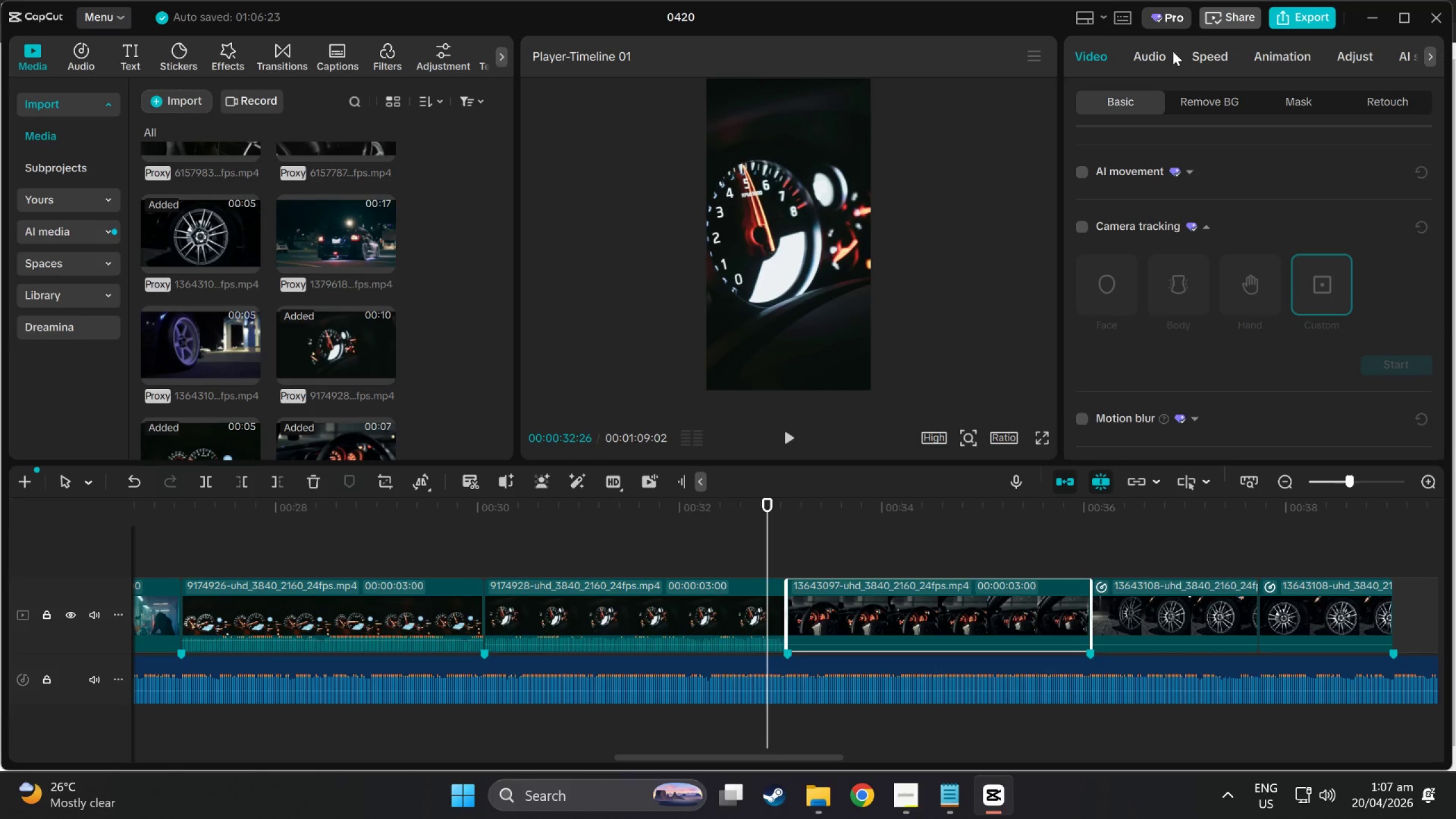 
left_click([1207, 61])
 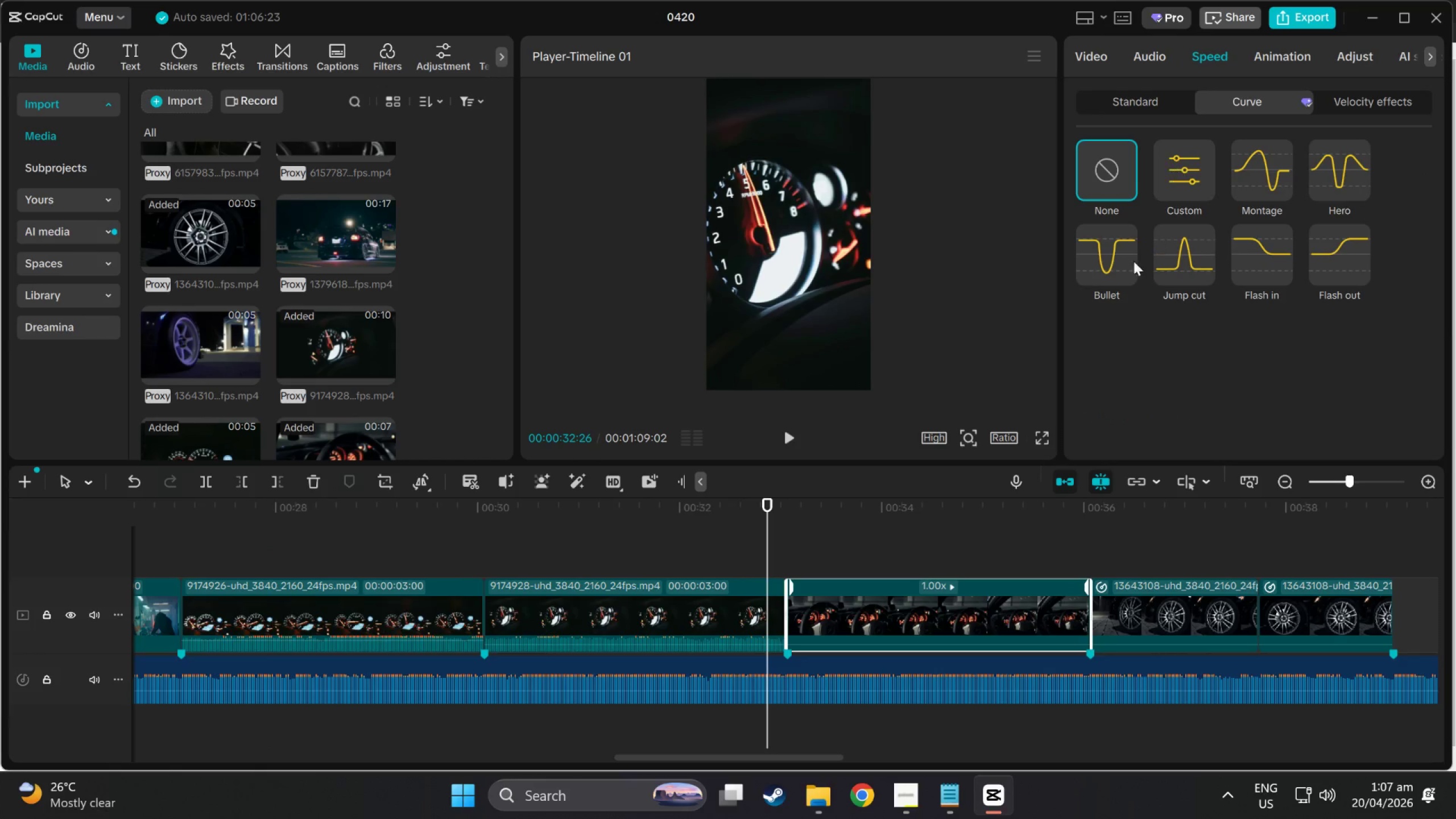 
left_click([1121, 264])
 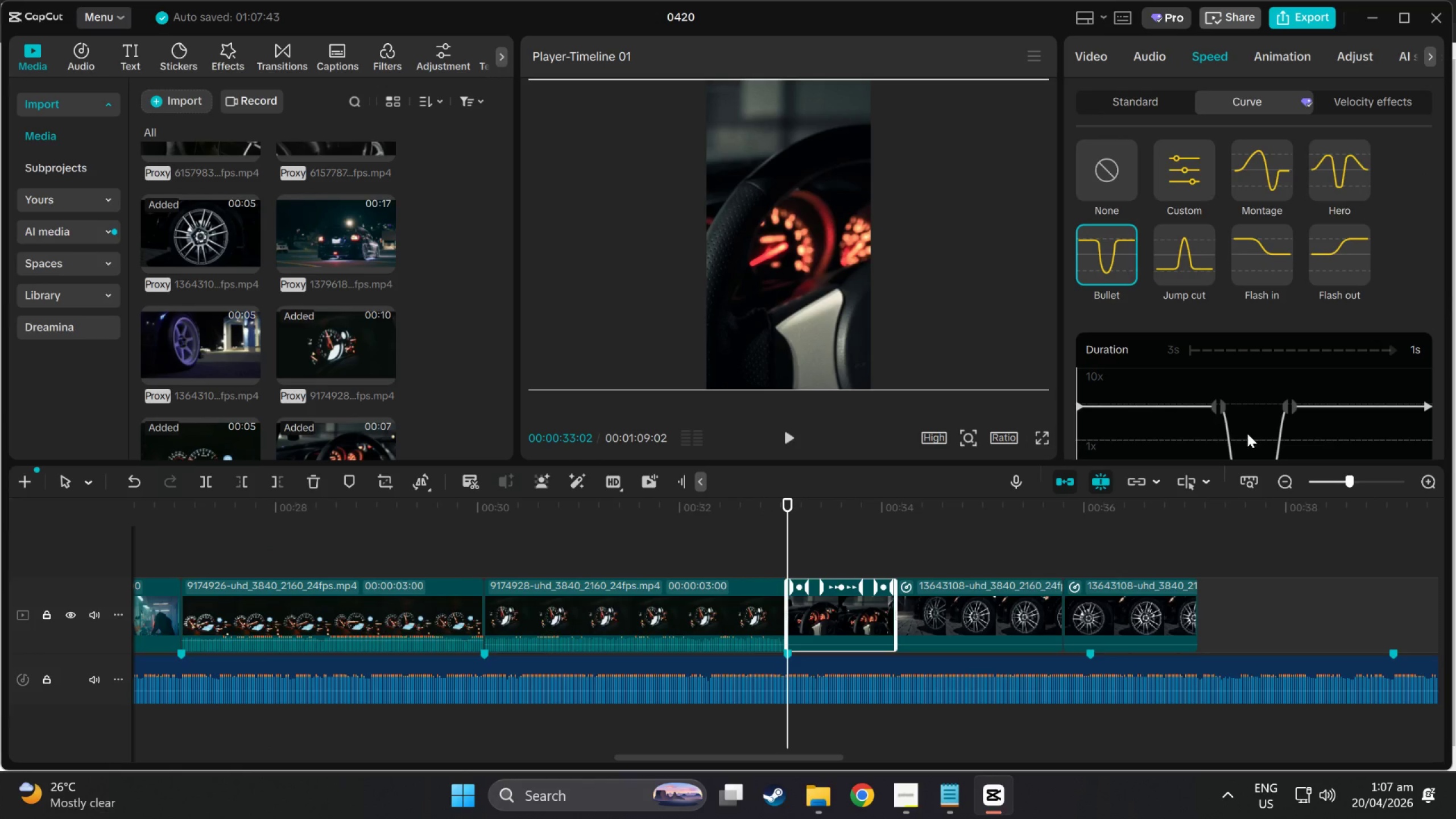 
scroll: coordinate [1257, 362], scroll_direction: down, amount: 7.0
 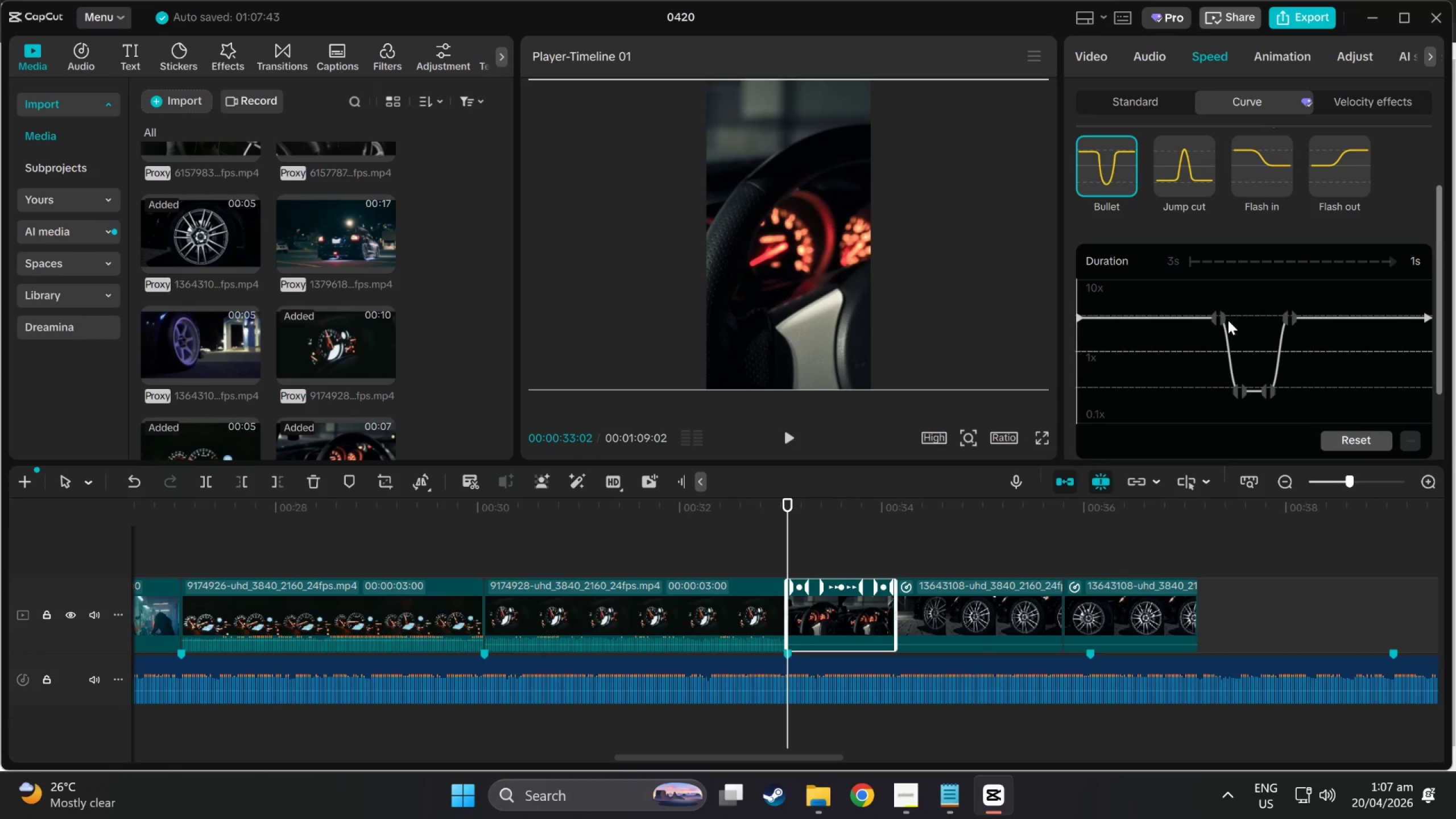 
left_click([1218, 316])
 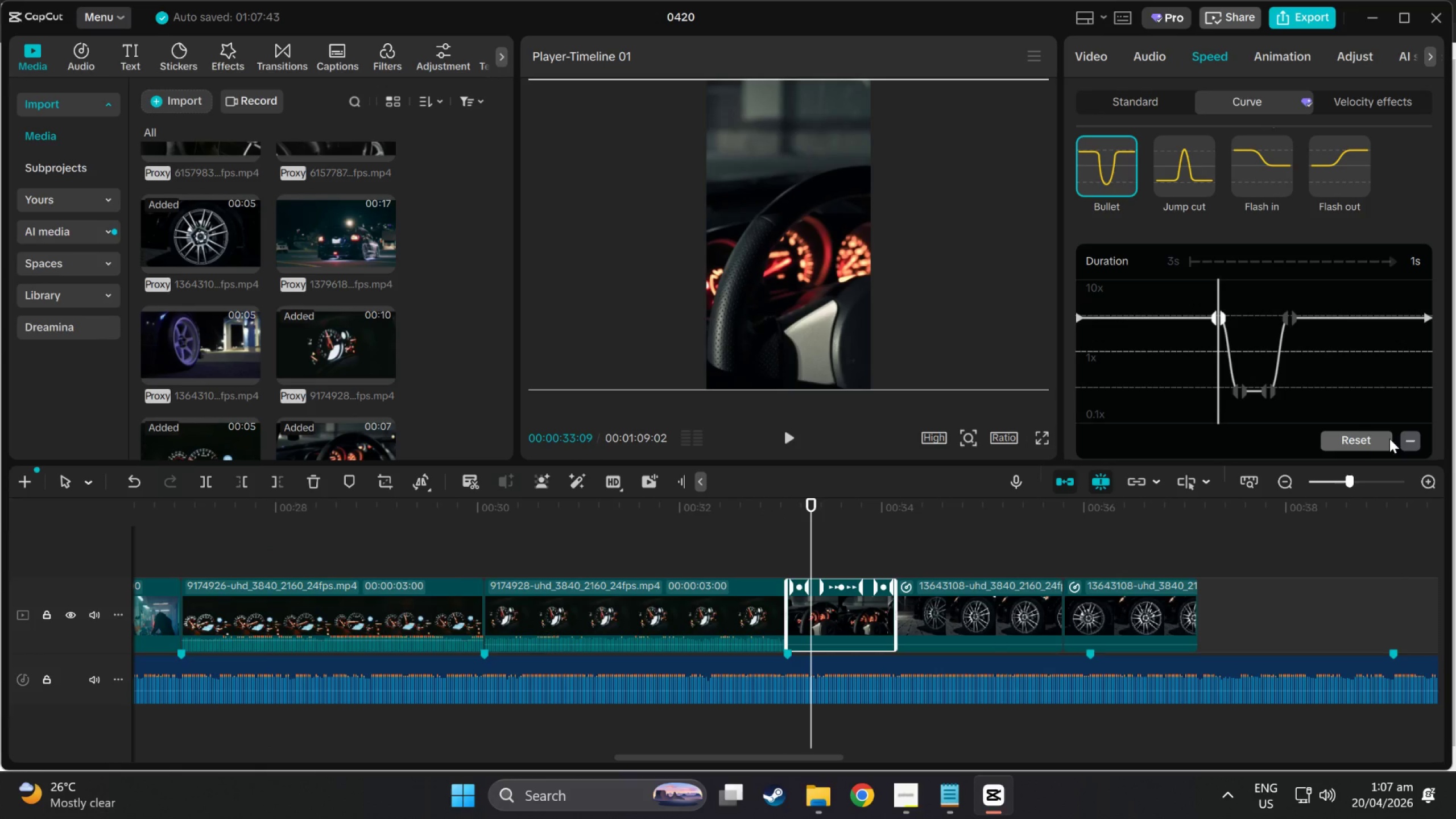 
left_click([1409, 439])
 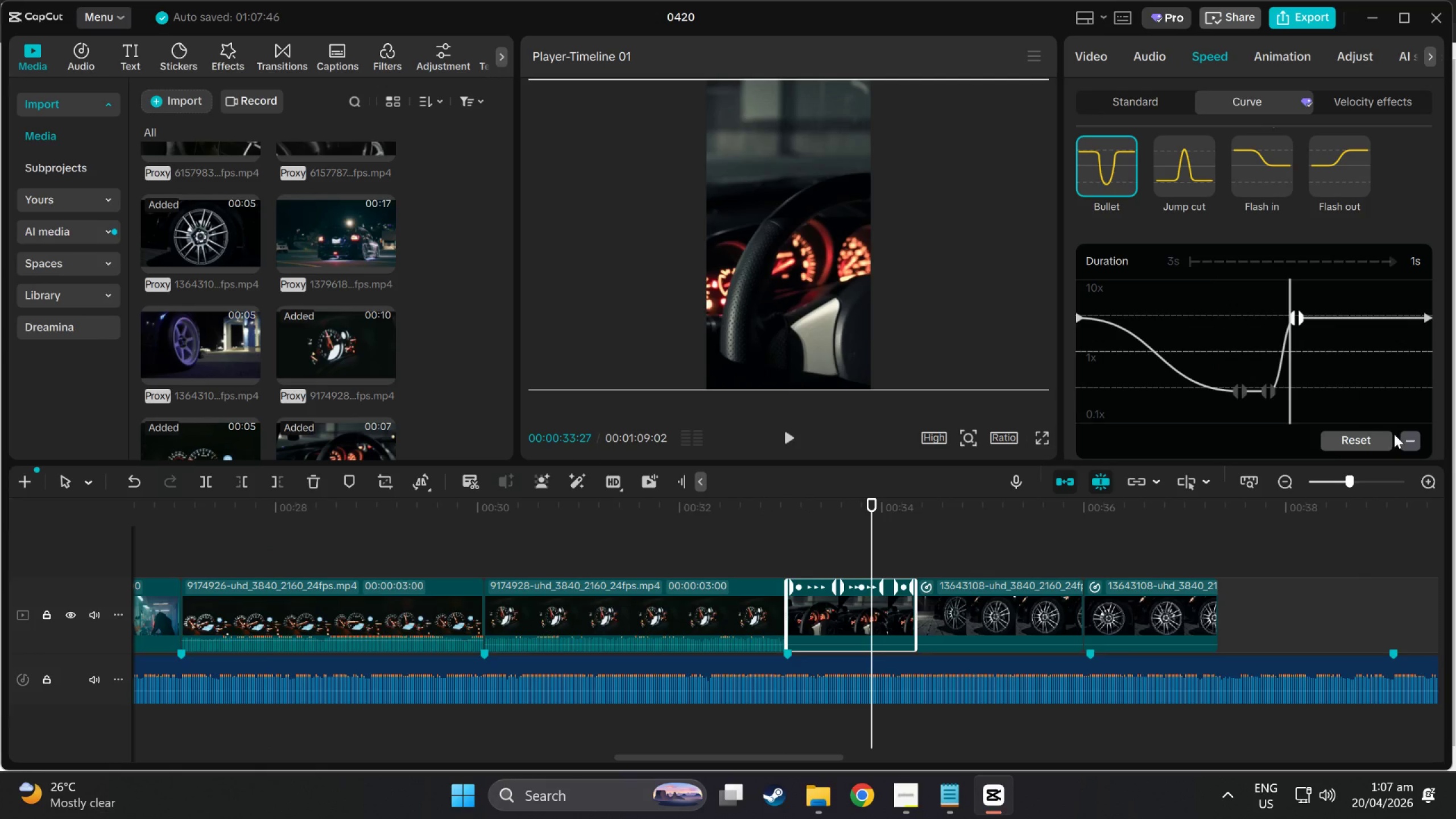 
left_click([1413, 438])
 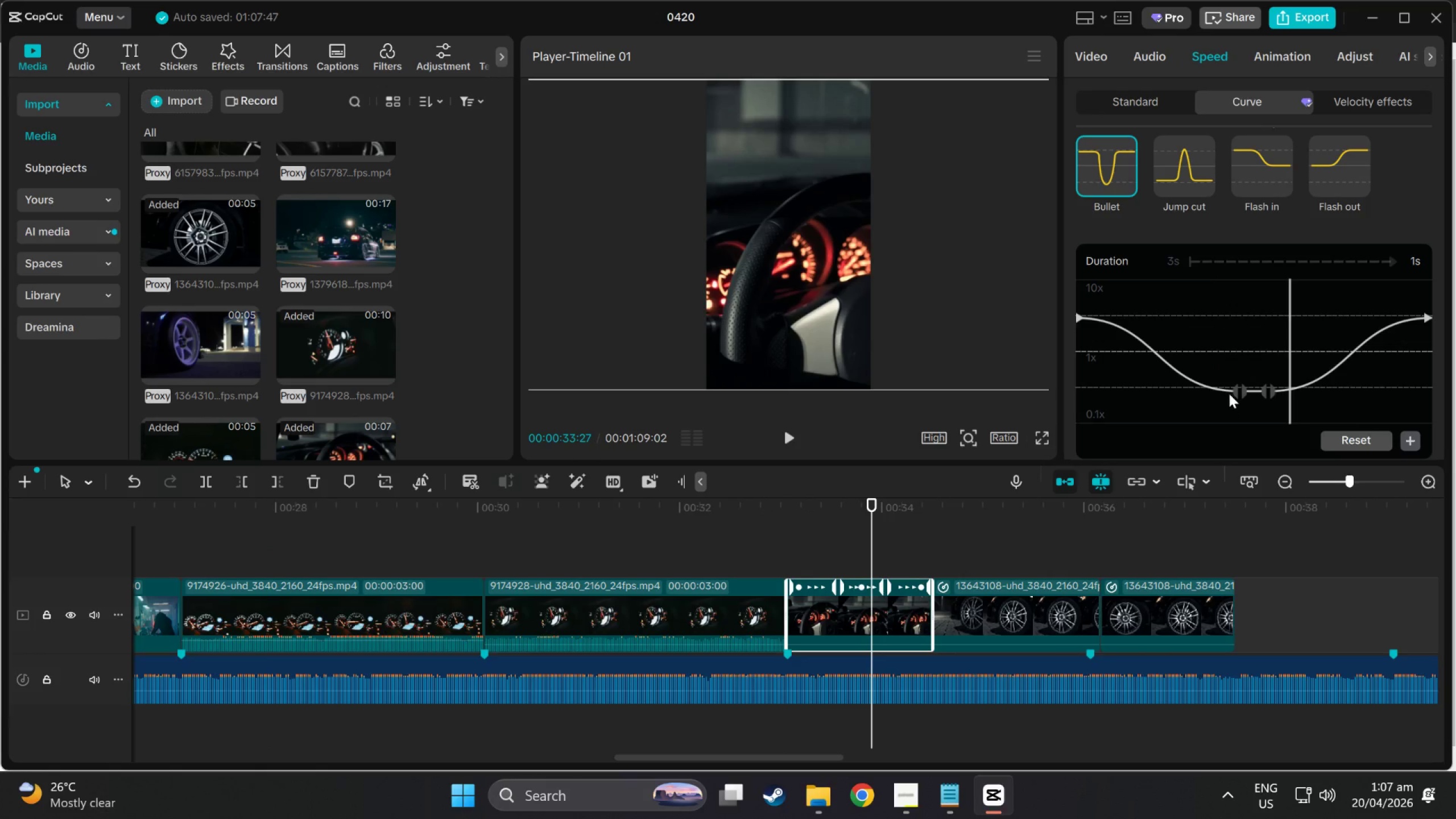 
left_click([1239, 391])
 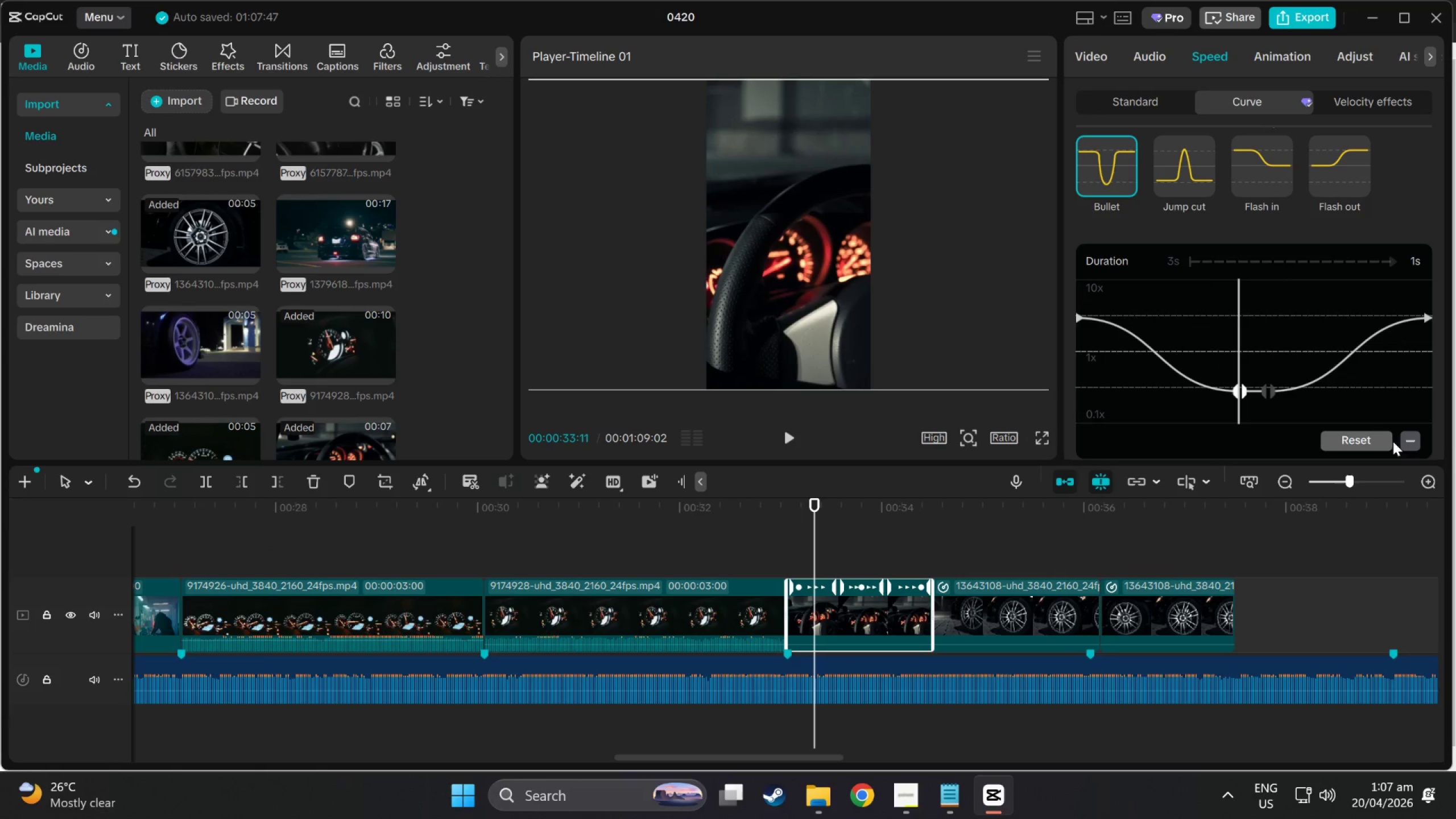 
left_click([1413, 442])
 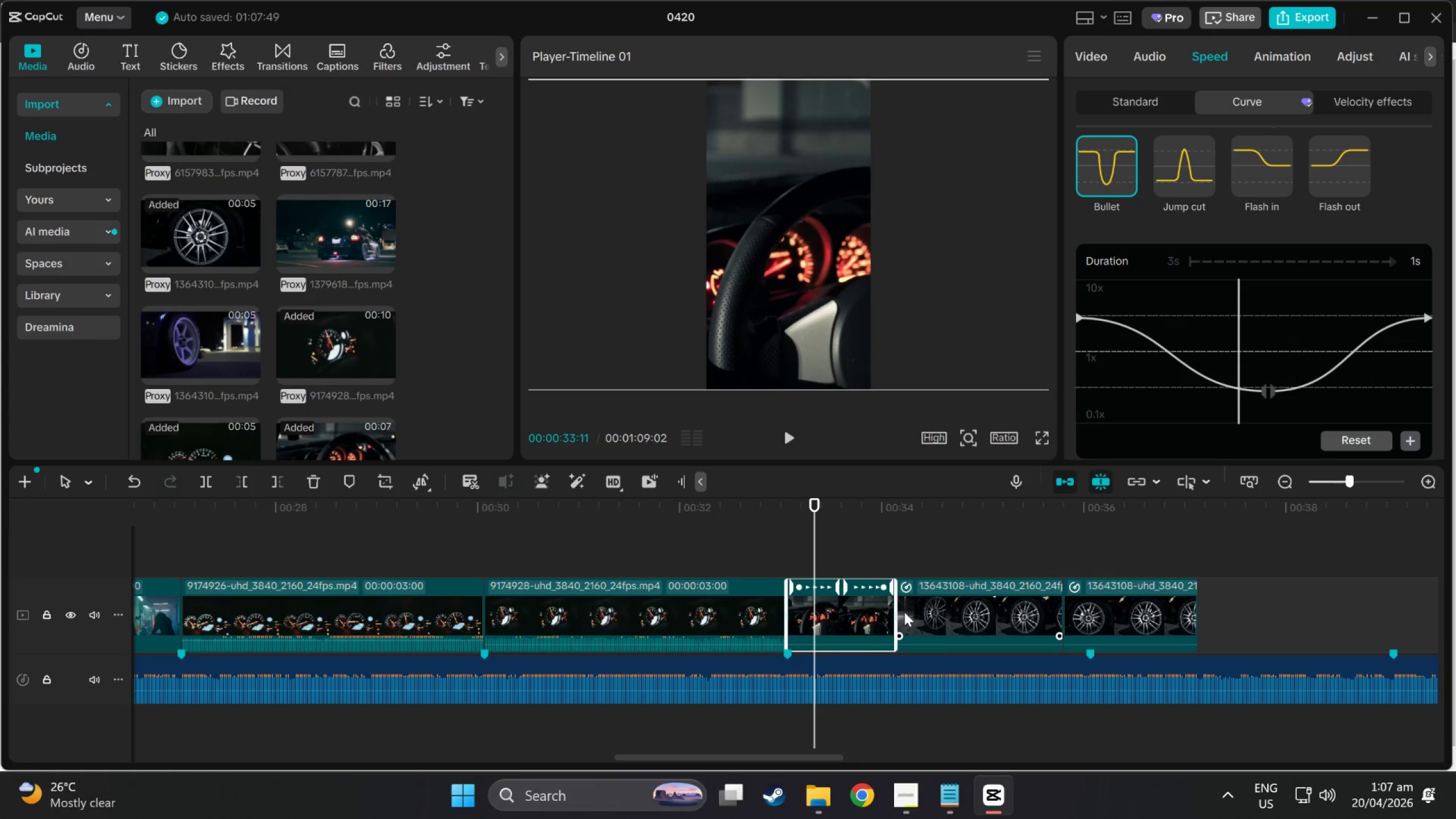 
left_click_drag(start_coordinate=[899, 609], to_coordinate=[1100, 618])
 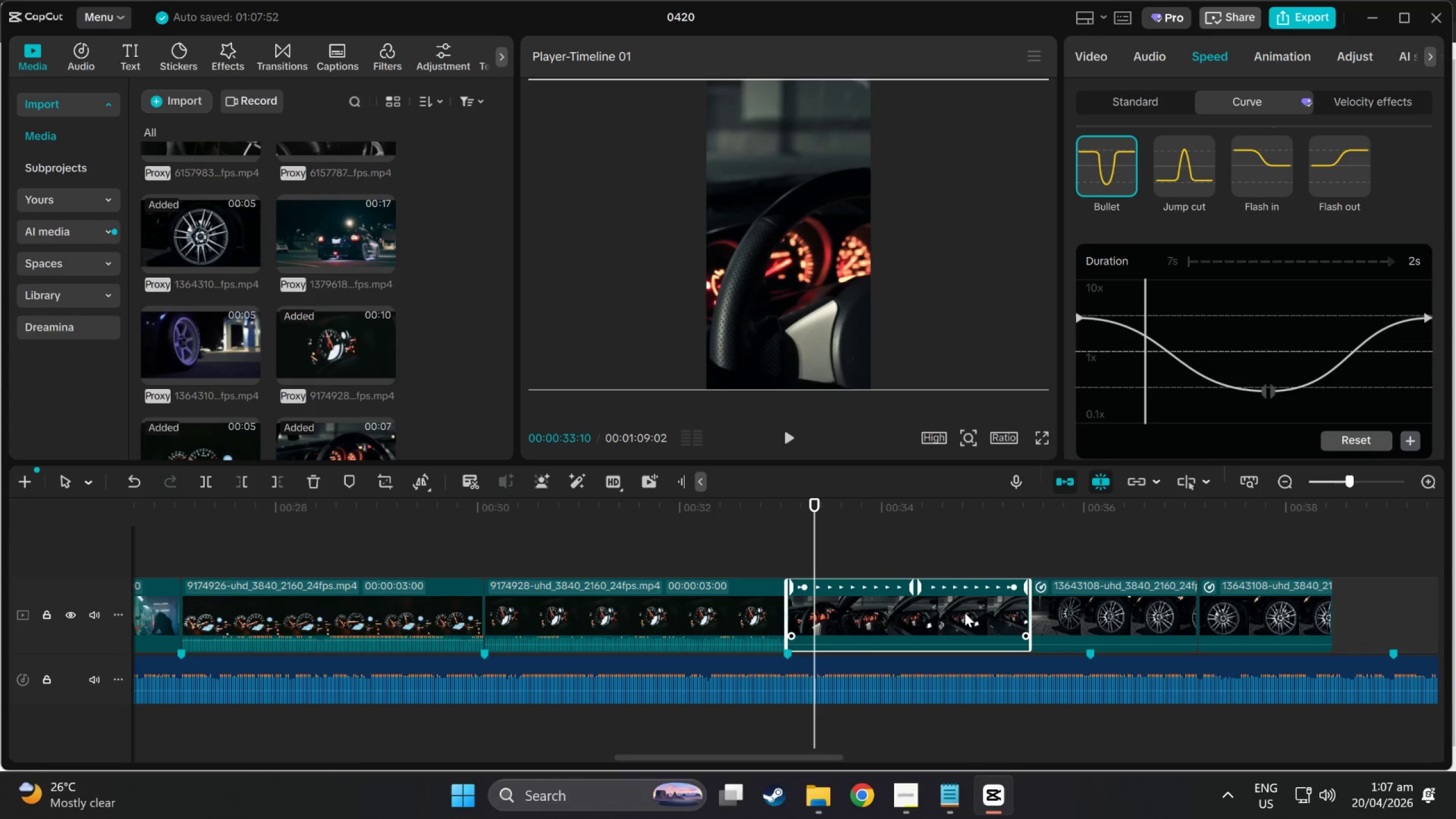 
left_click_drag(start_coordinate=[965, 613], to_coordinate=[852, 606])
 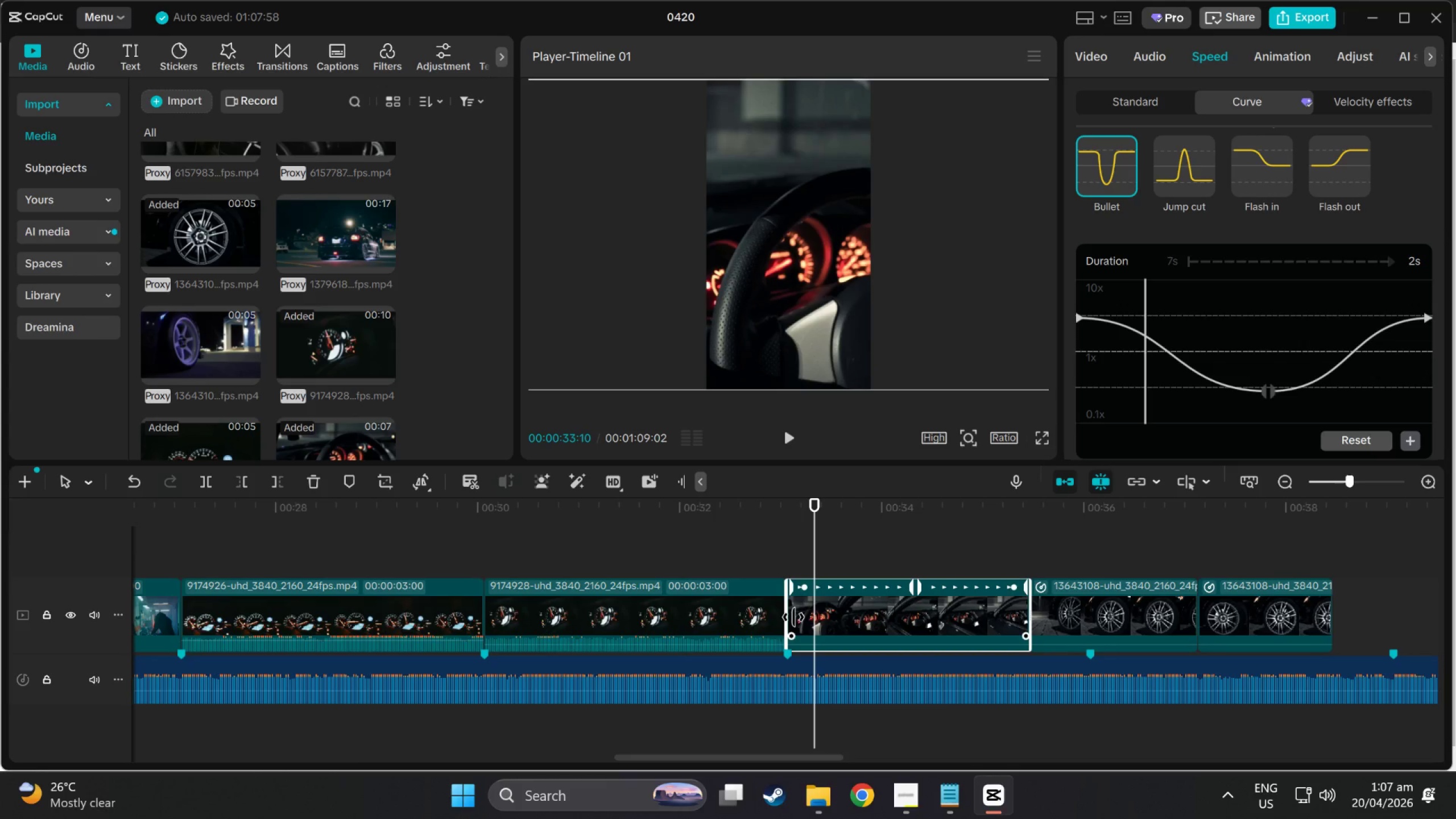 
left_click([745, 618])
 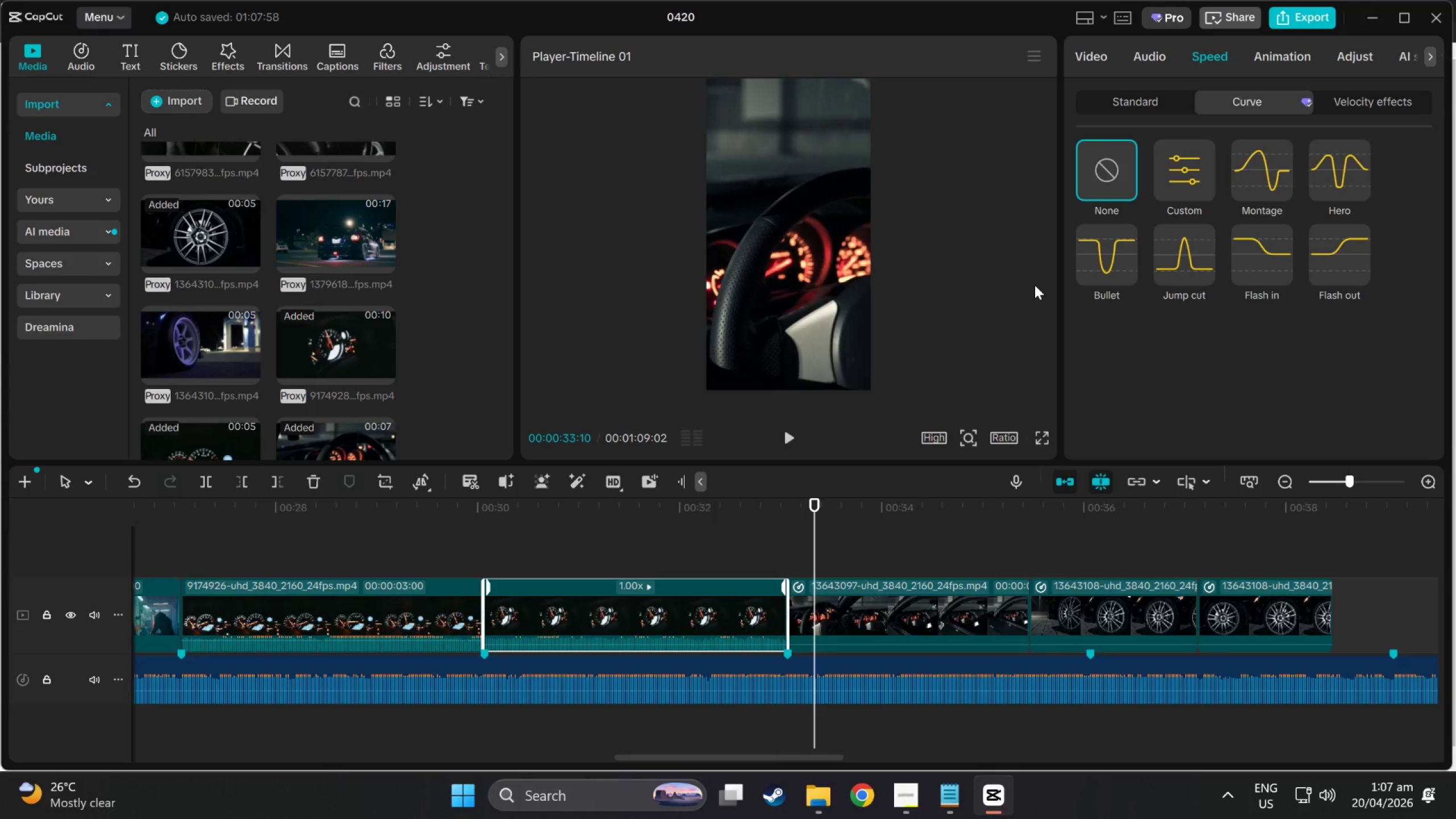 
left_click([1095, 271])
 